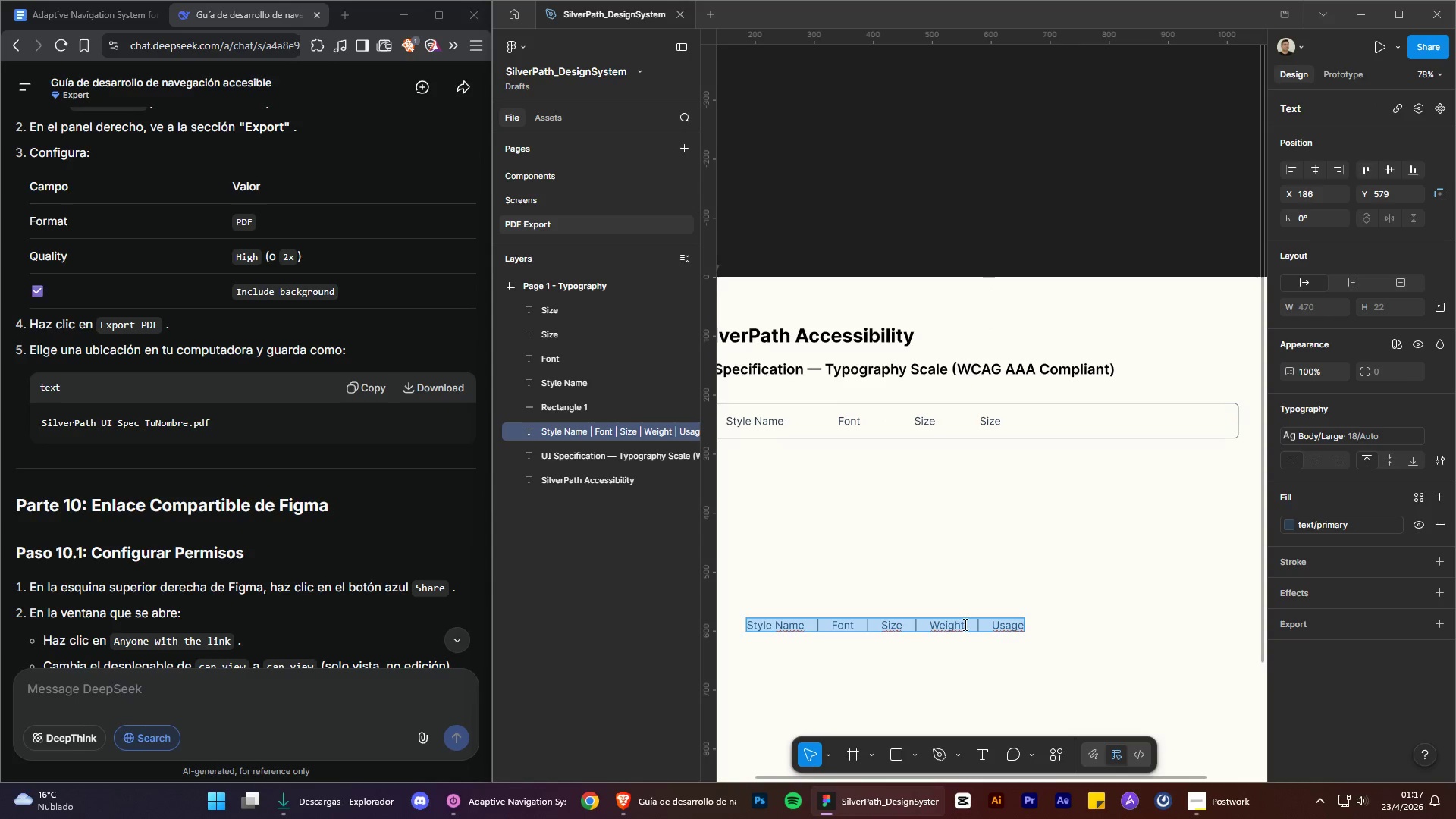 
left_click_drag(start_coordinate=[964, 624], to_coordinate=[930, 623])
 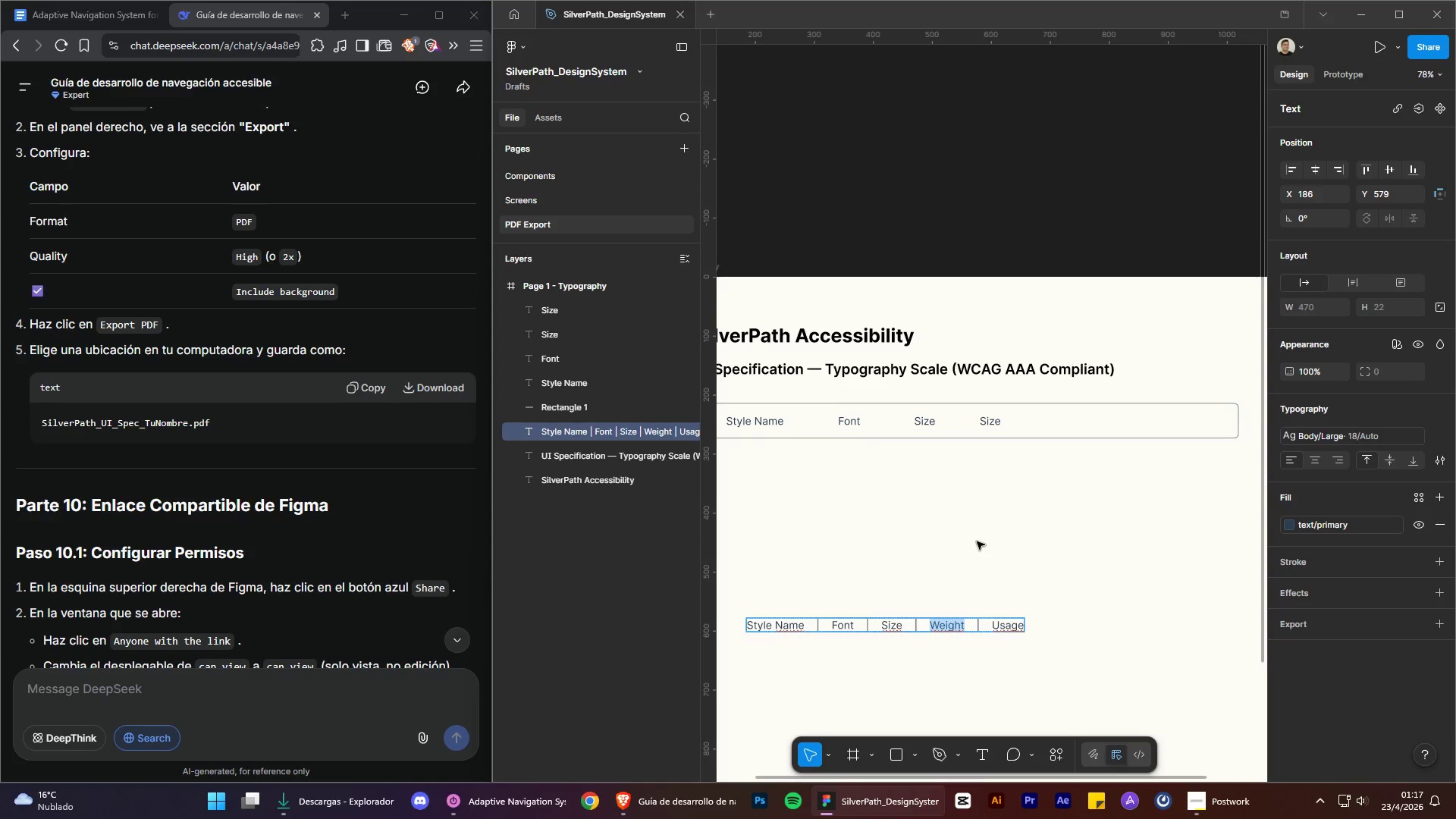 
key(Control+C)
 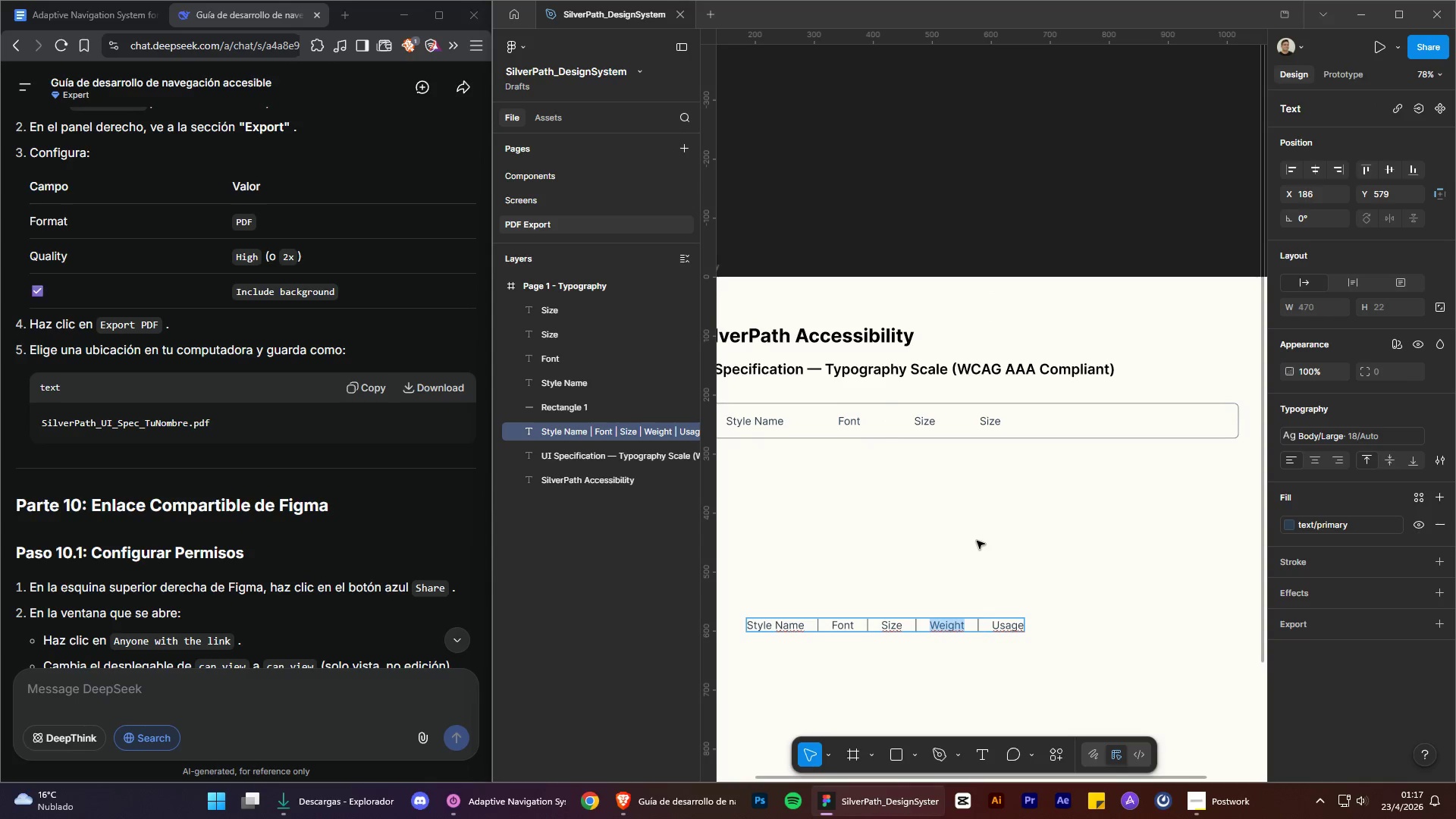 
key(Control+C)
 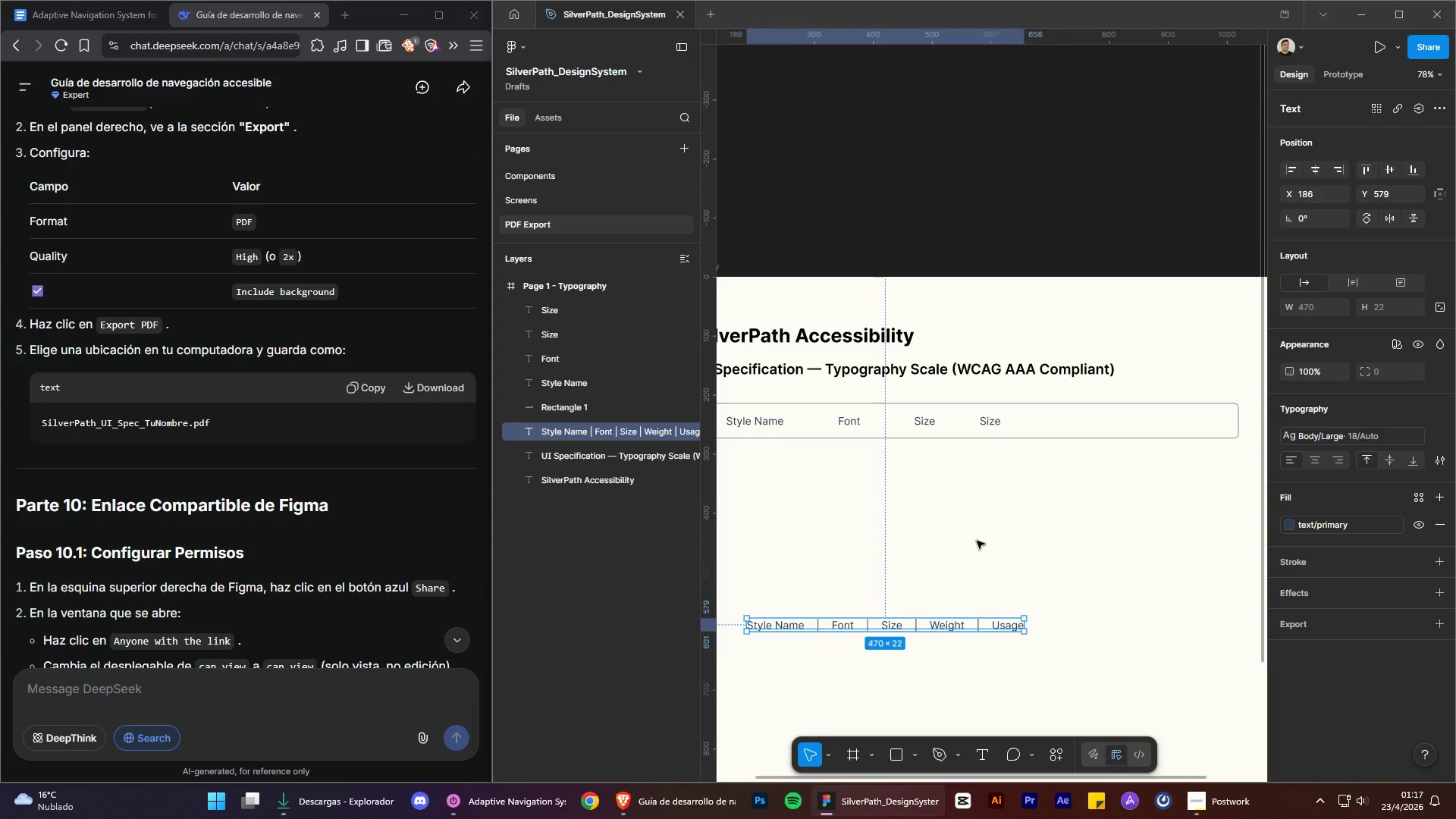 
left_click([977, 541])
 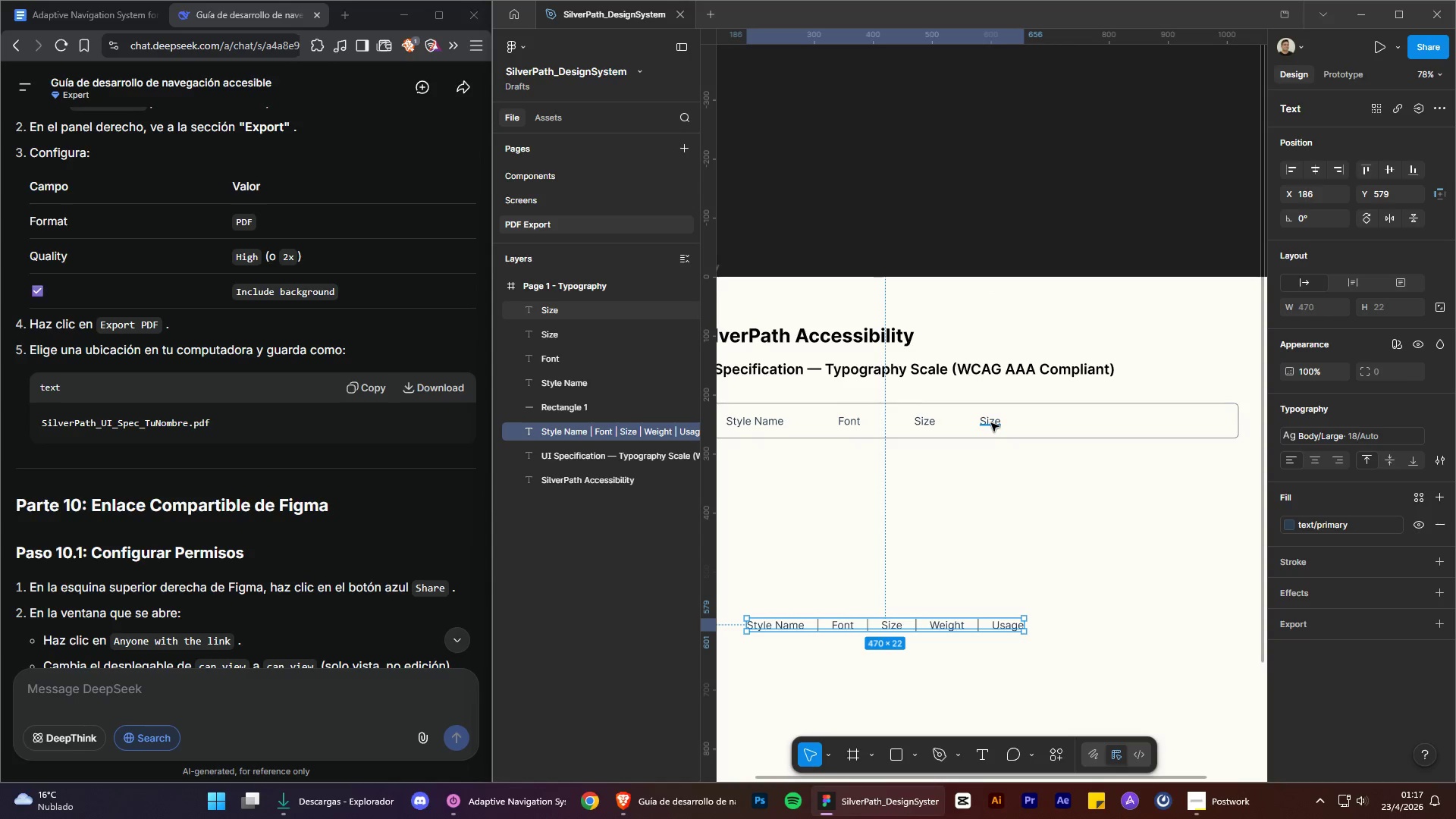 
double_click([991, 422])
 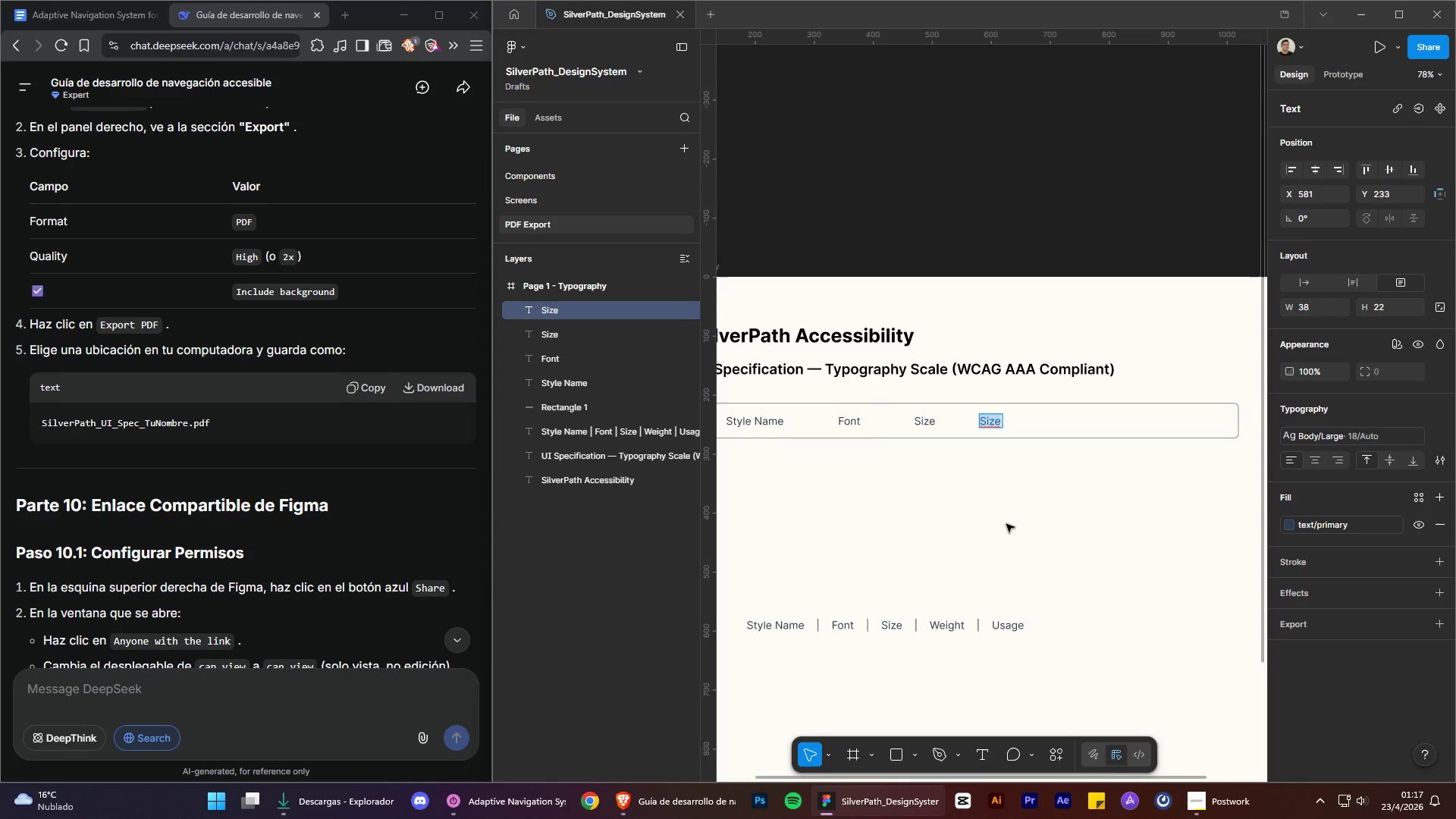 
key(Control+V)
 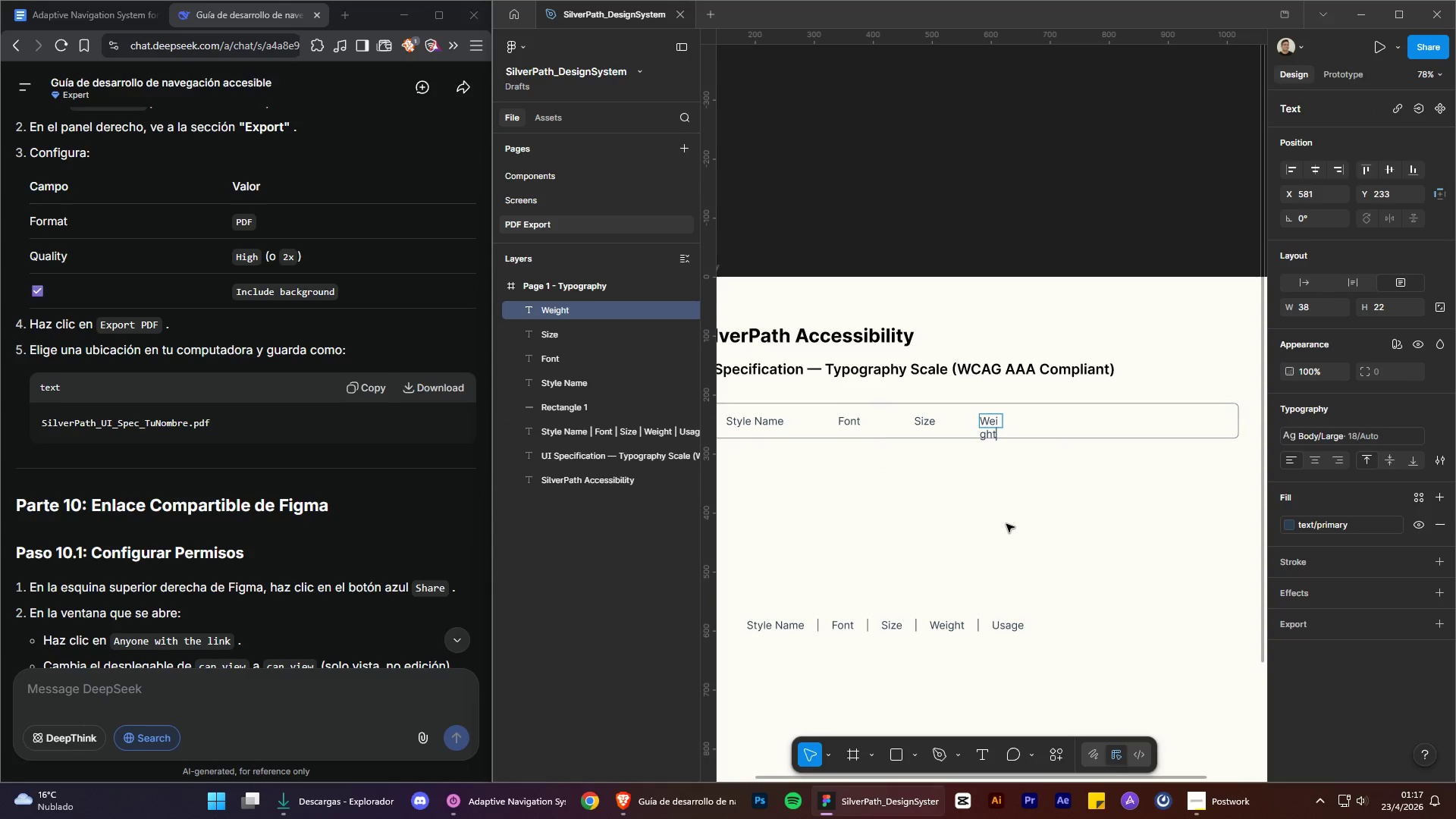 
left_click([1006, 524])
 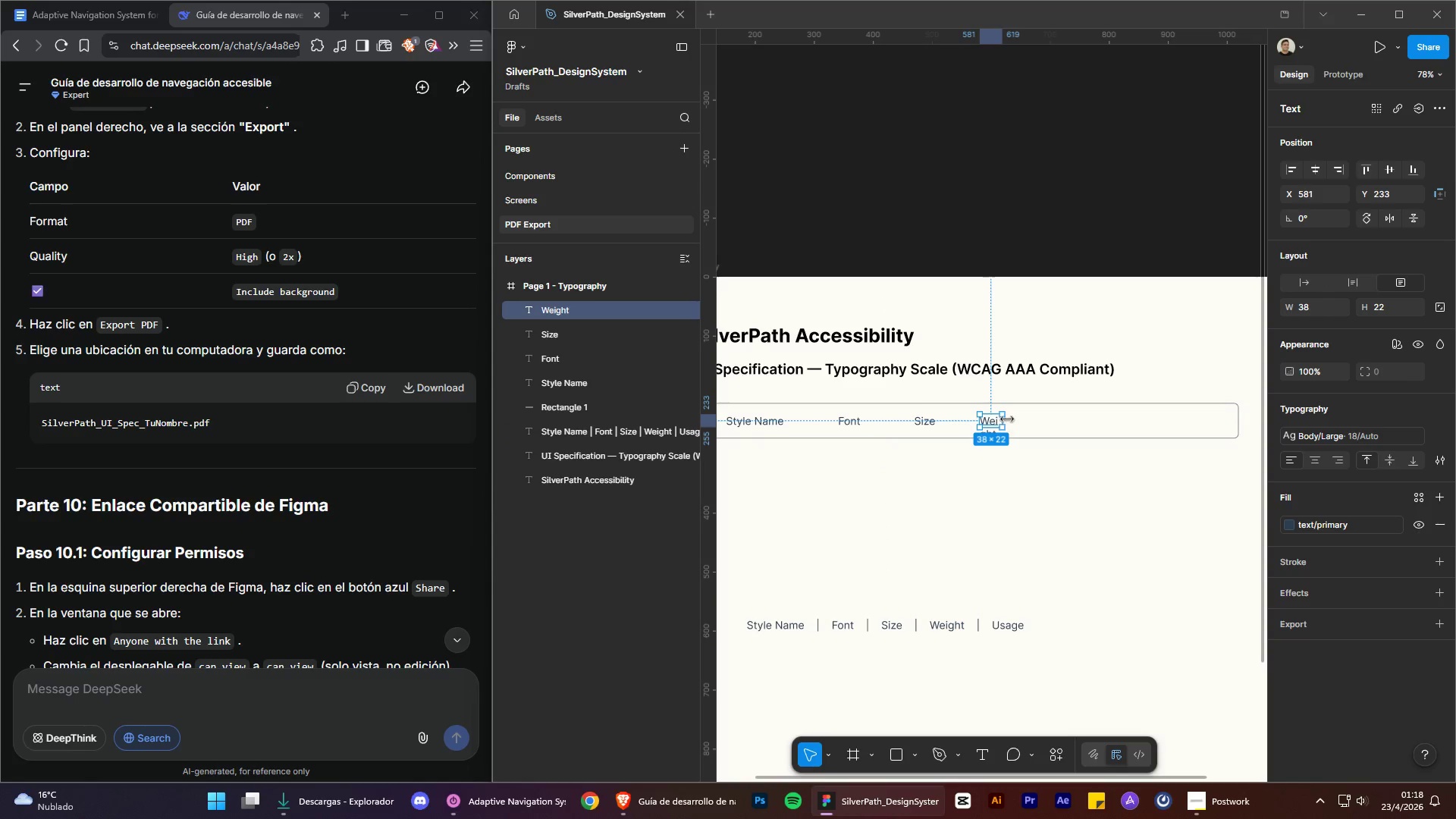 
left_click_drag(start_coordinate=[1006, 419], to_coordinate=[1016, 427])
 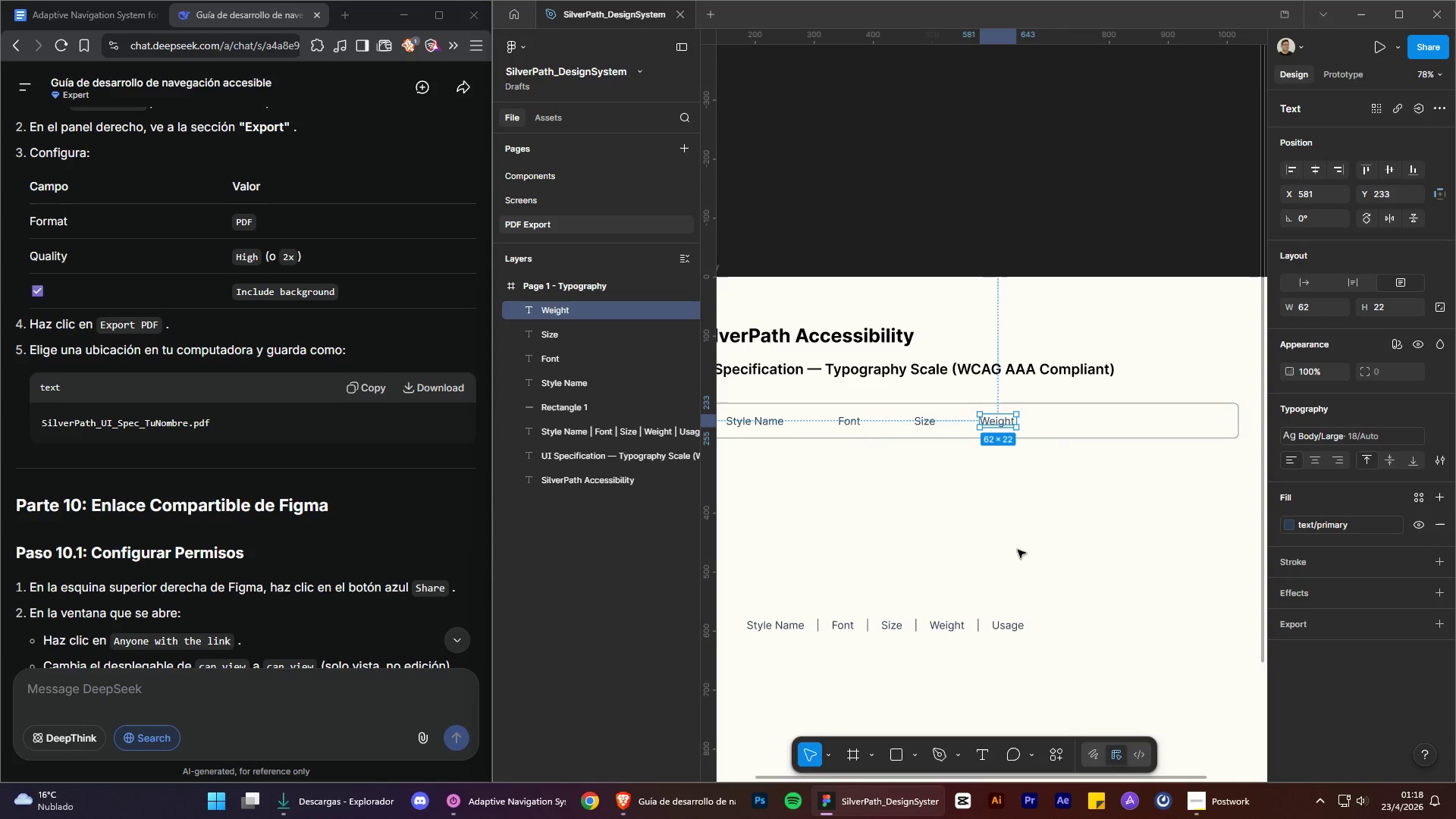 
left_click([1019, 550])
 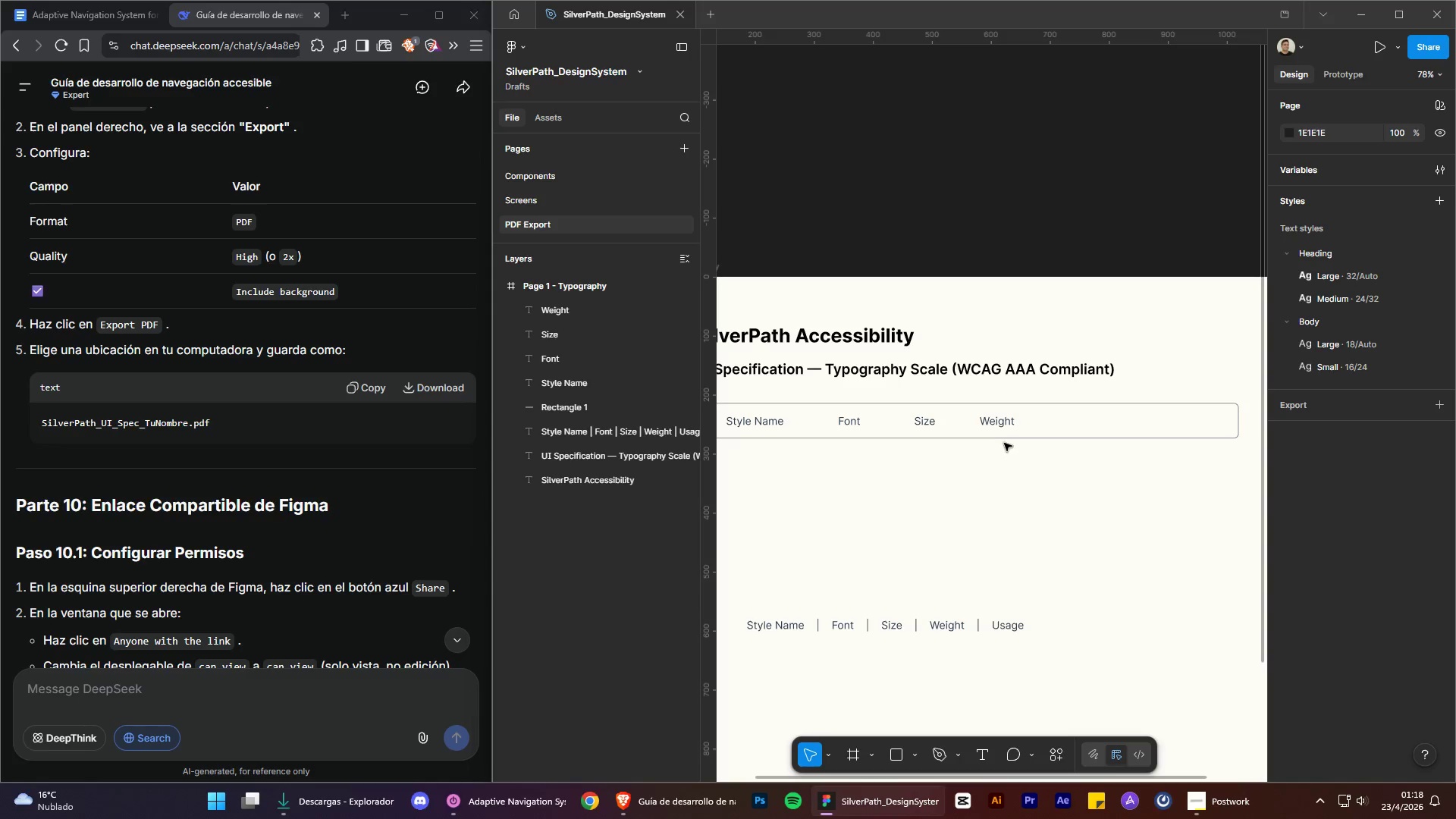 
left_click([1003, 422])
 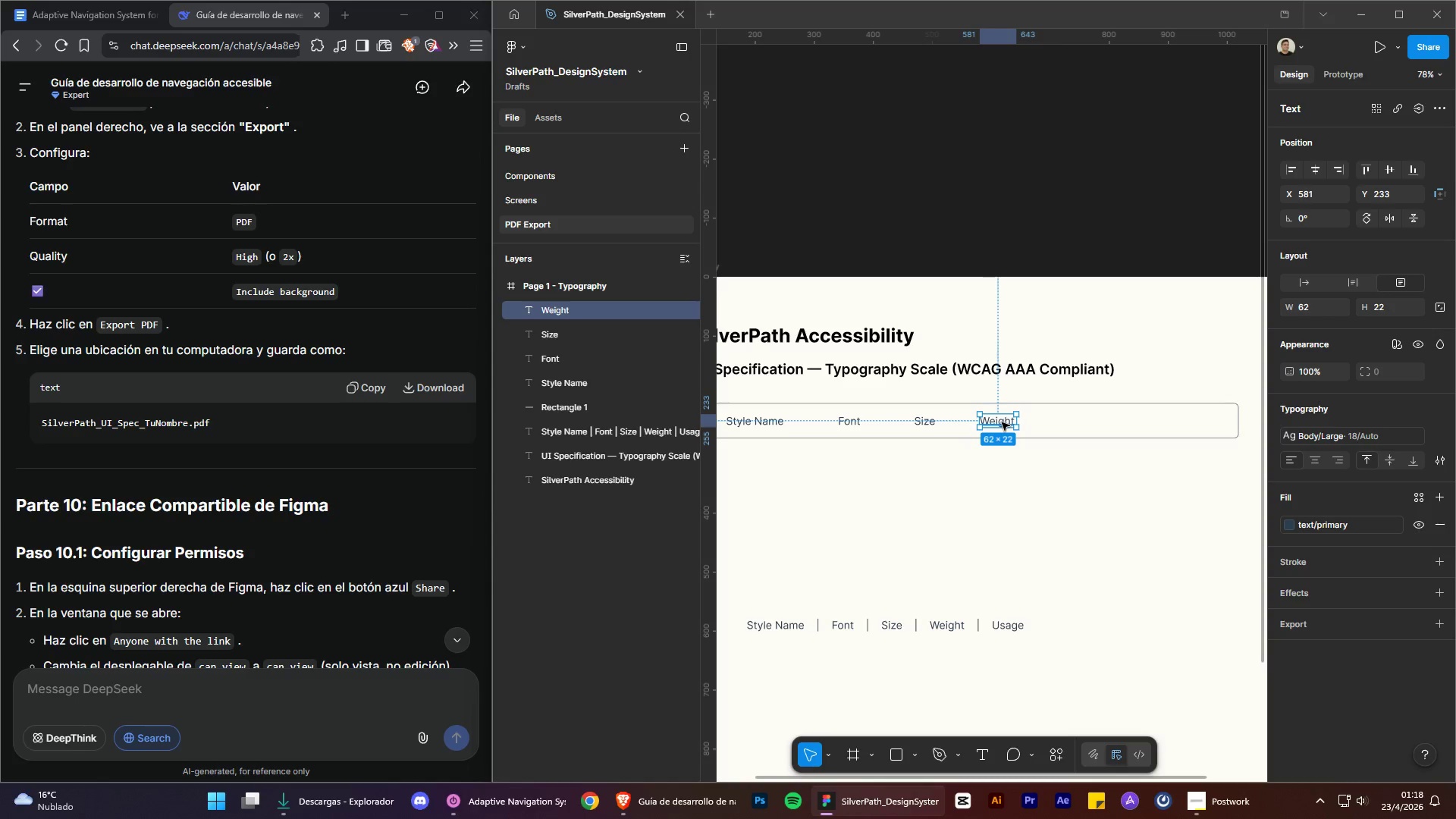 
key(Control+C)
 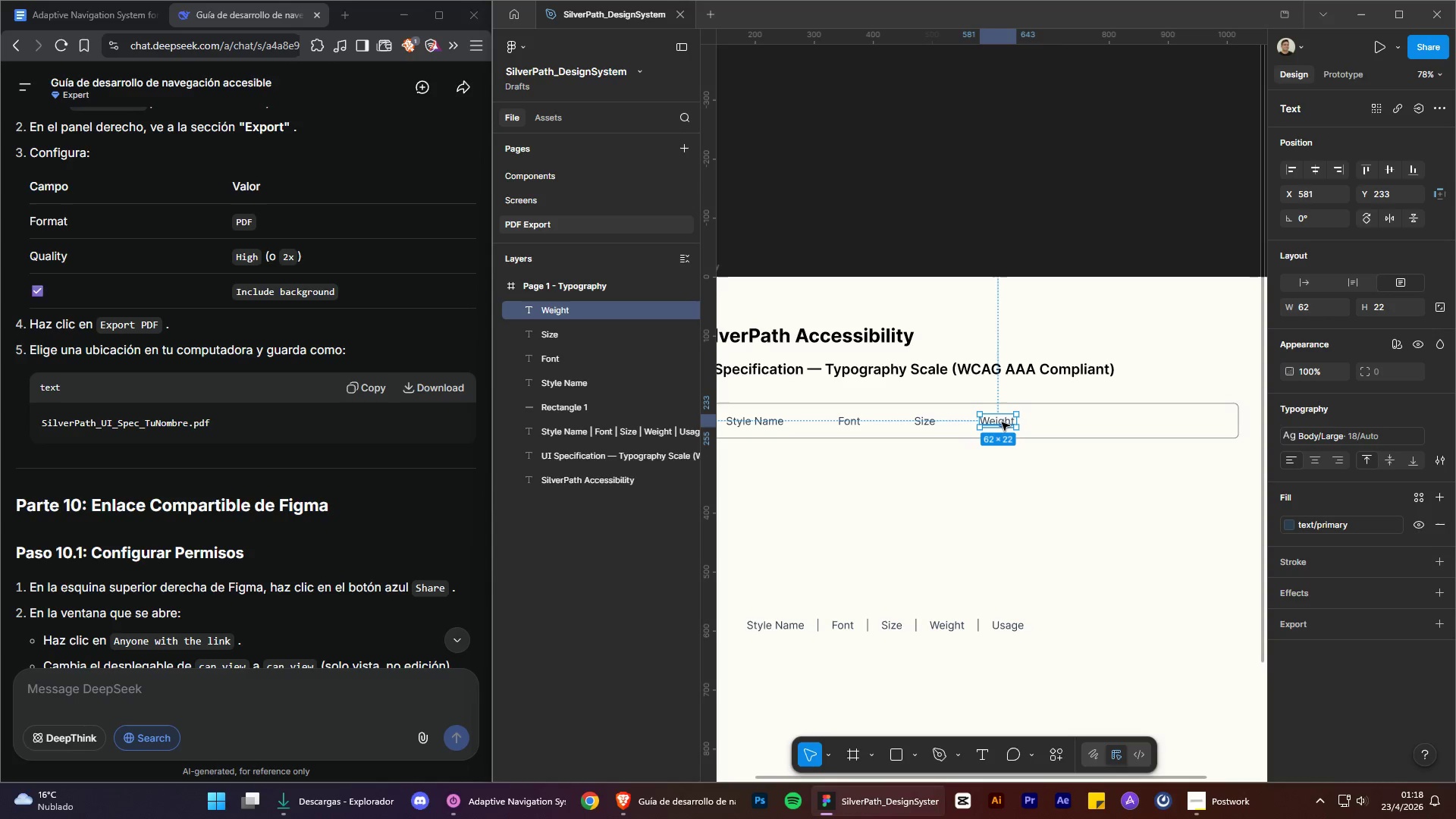 
key(Control+V)
 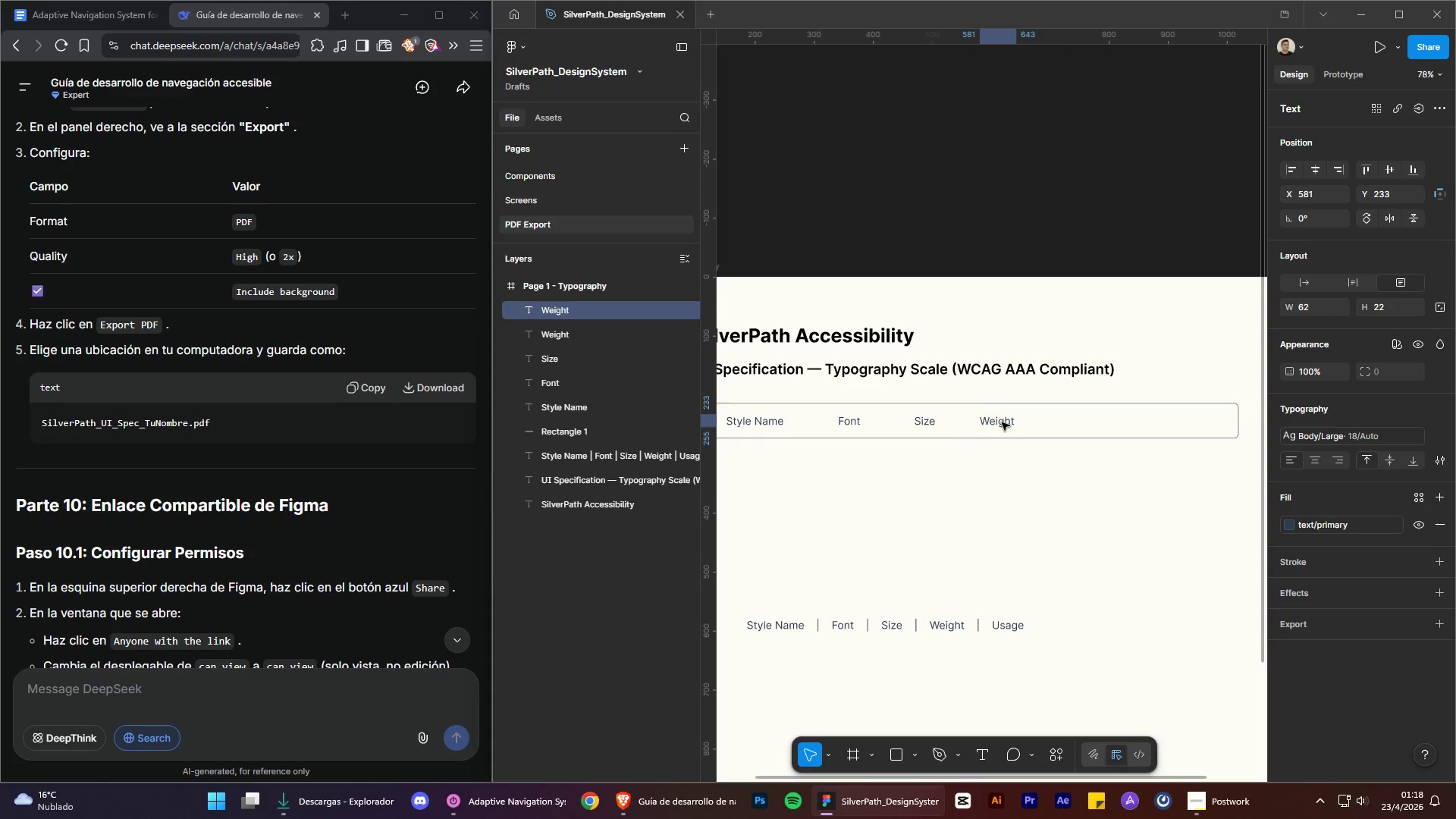 
left_click_drag(start_coordinate=[1002, 422], to_coordinate=[1093, 423])
 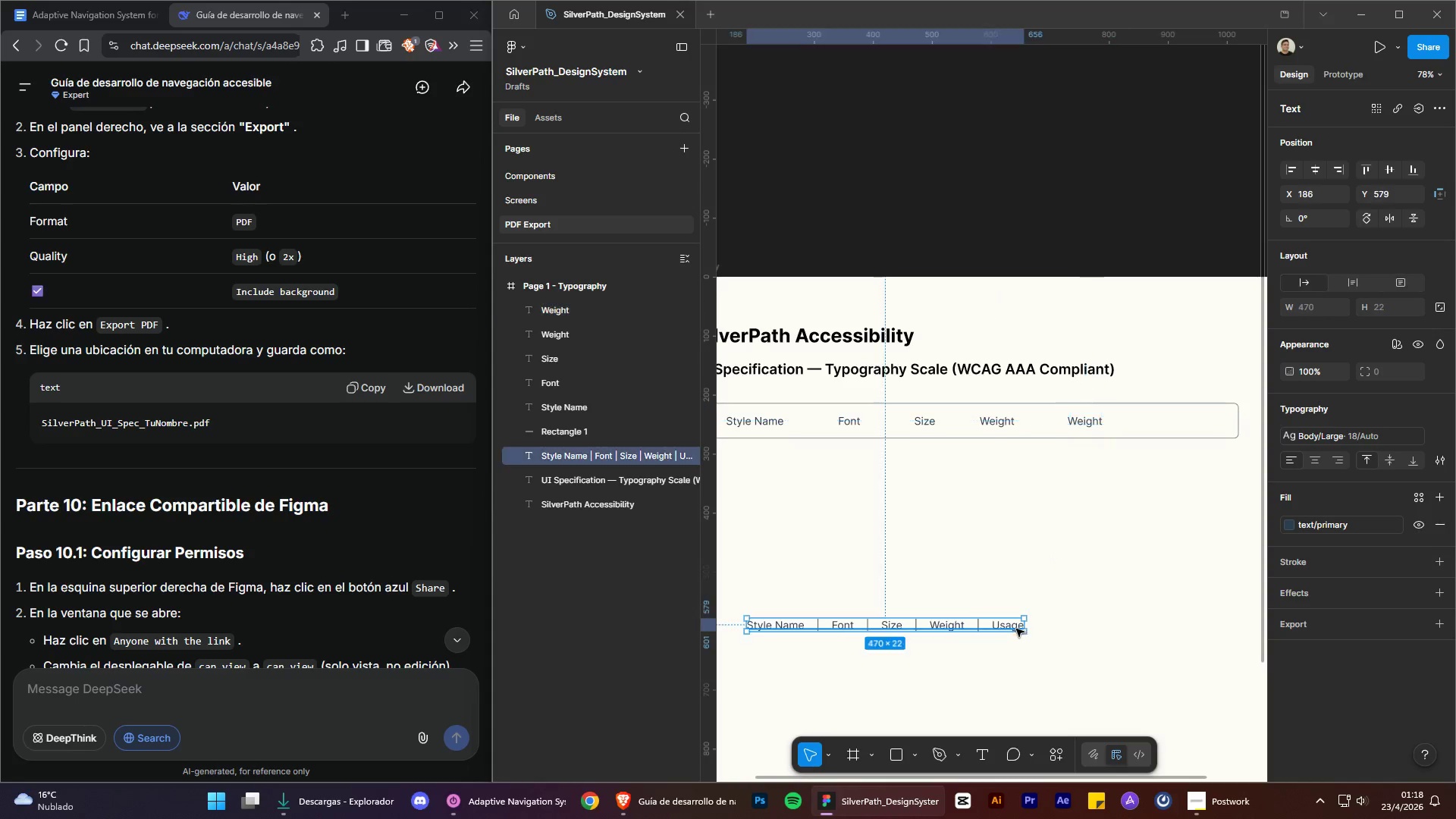 
double_click([1016, 629])
 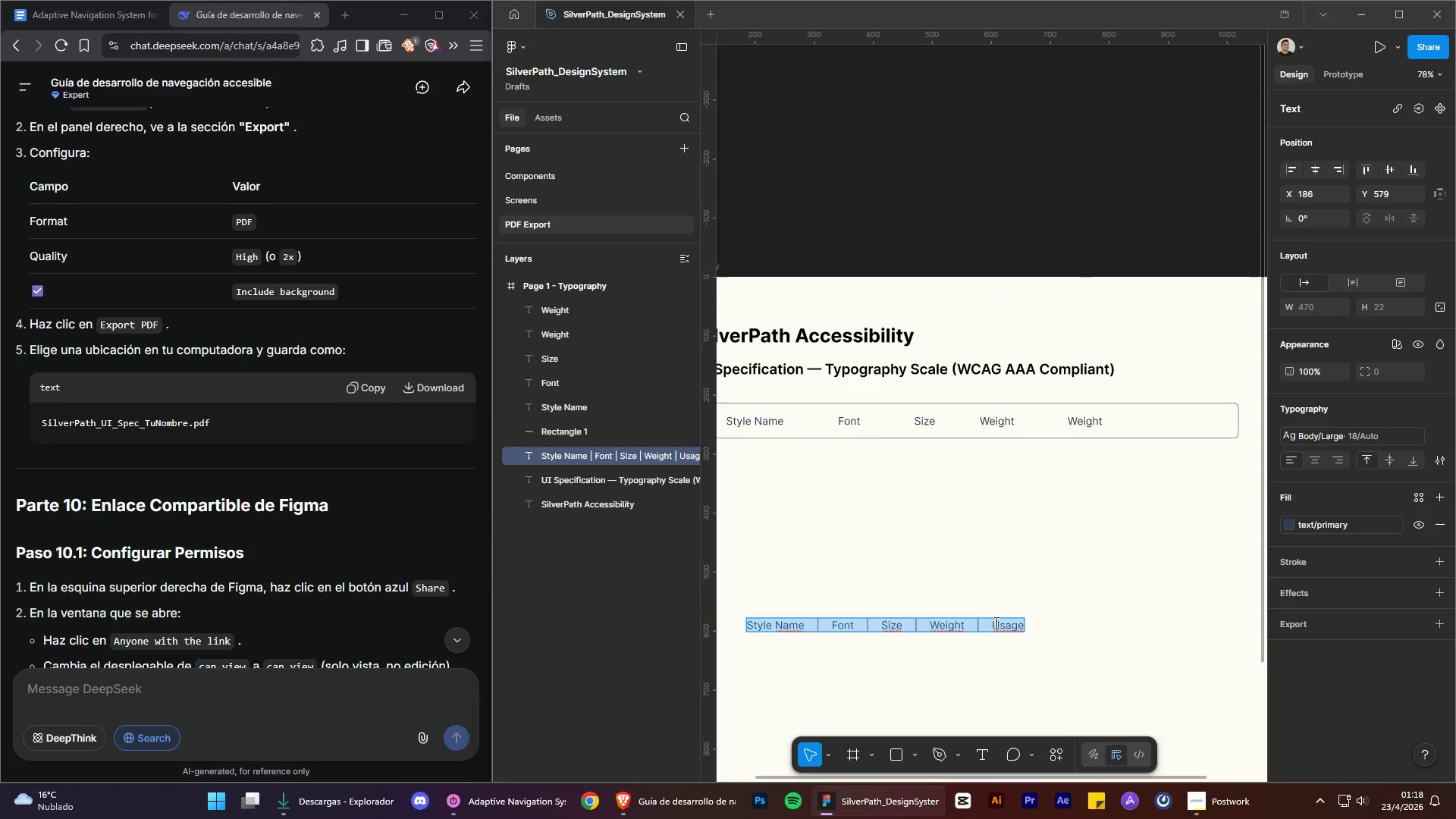 
left_click_drag(start_coordinate=[993, 623], to_coordinate=[1030, 617])
 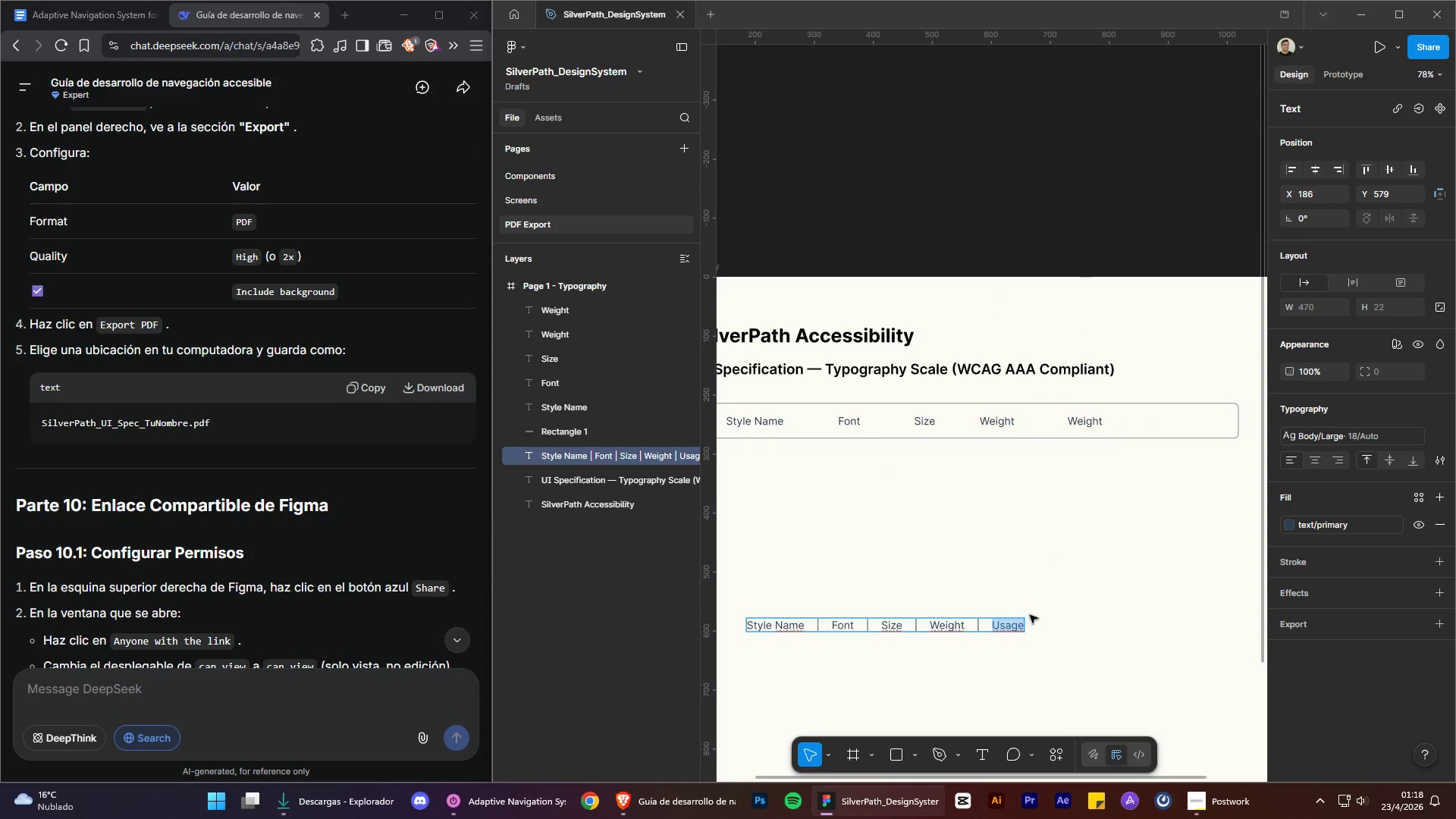 
key(Control+C)
 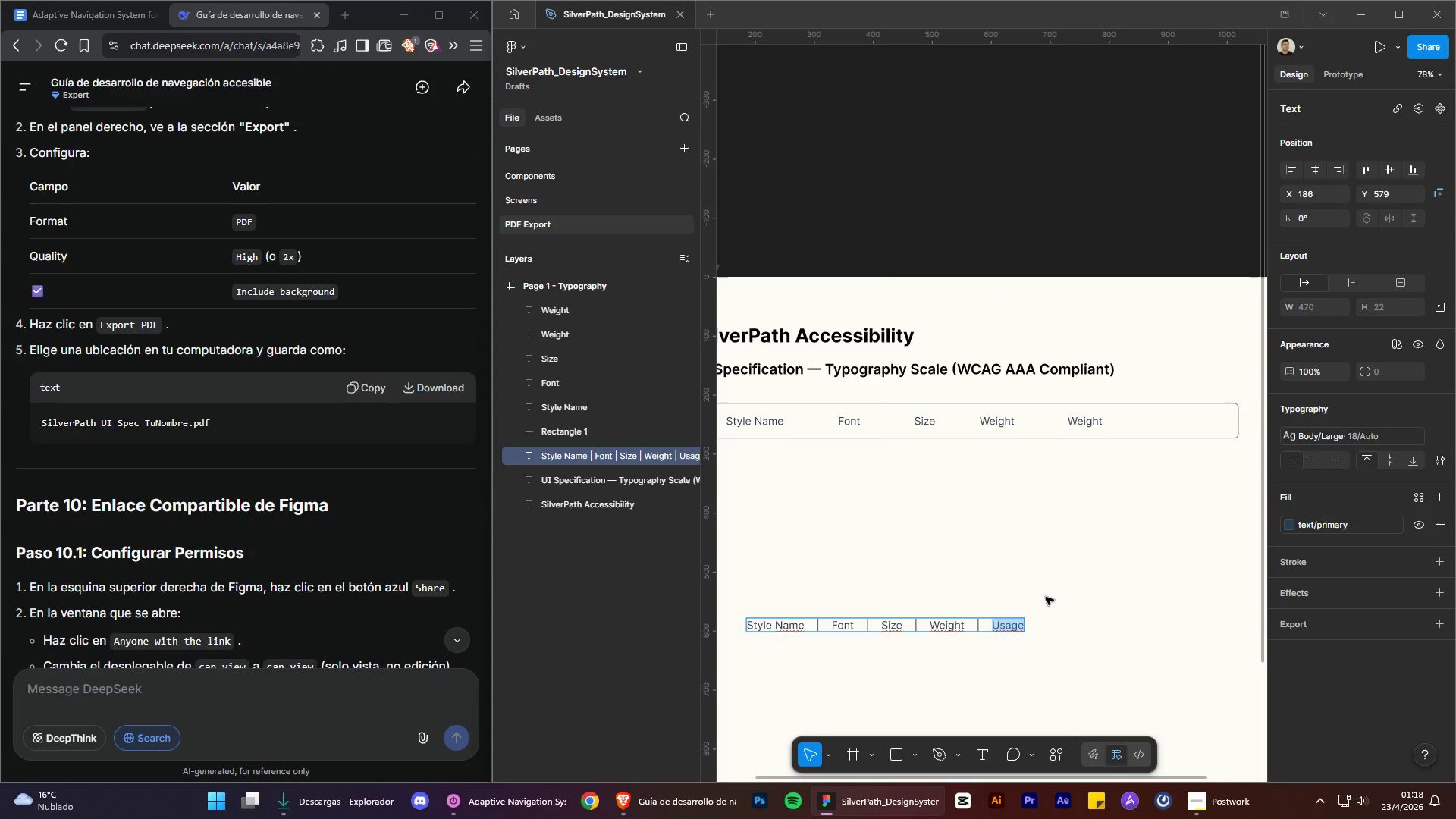 
left_click([1046, 597])
 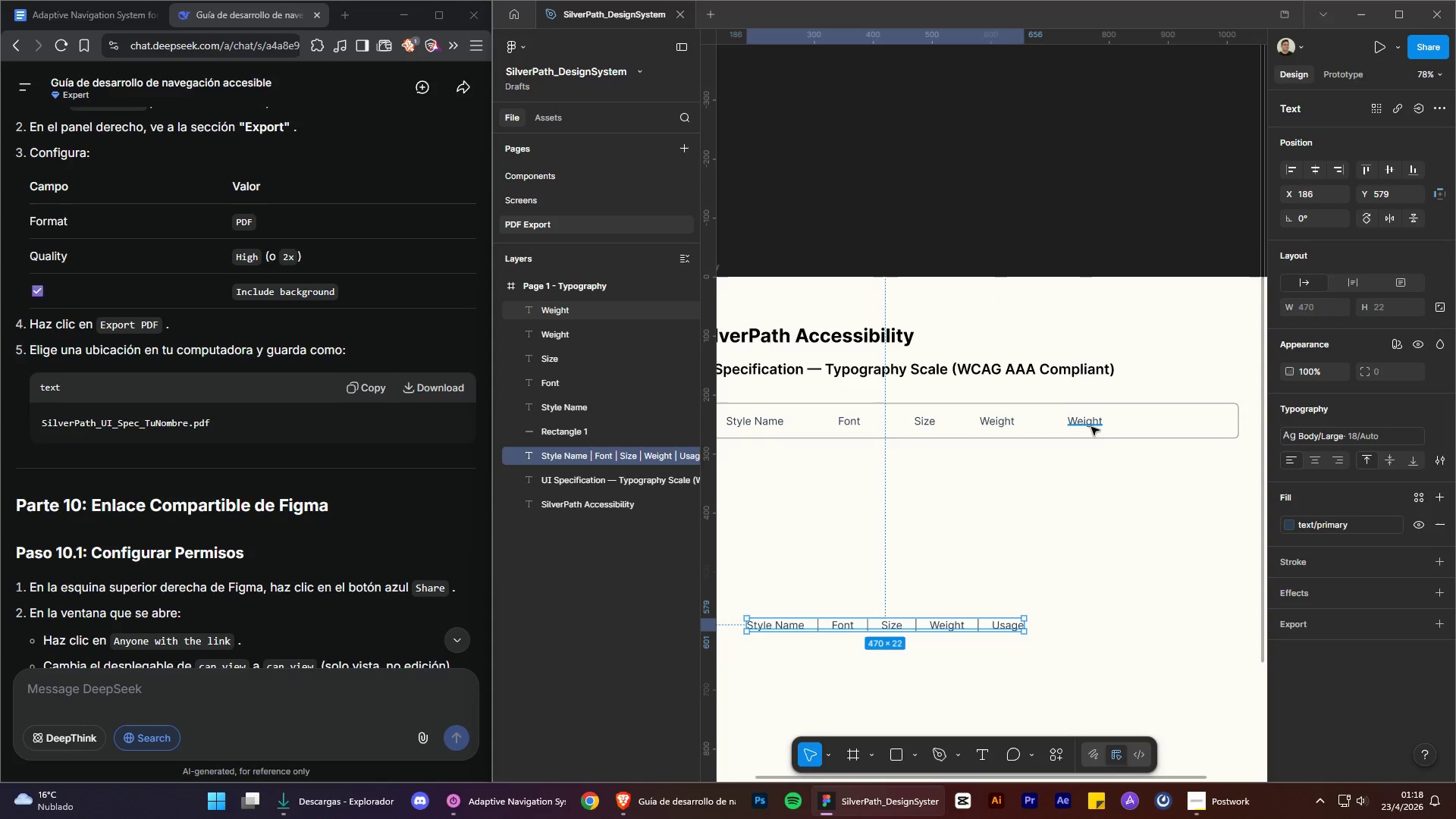 
double_click([1091, 427])
 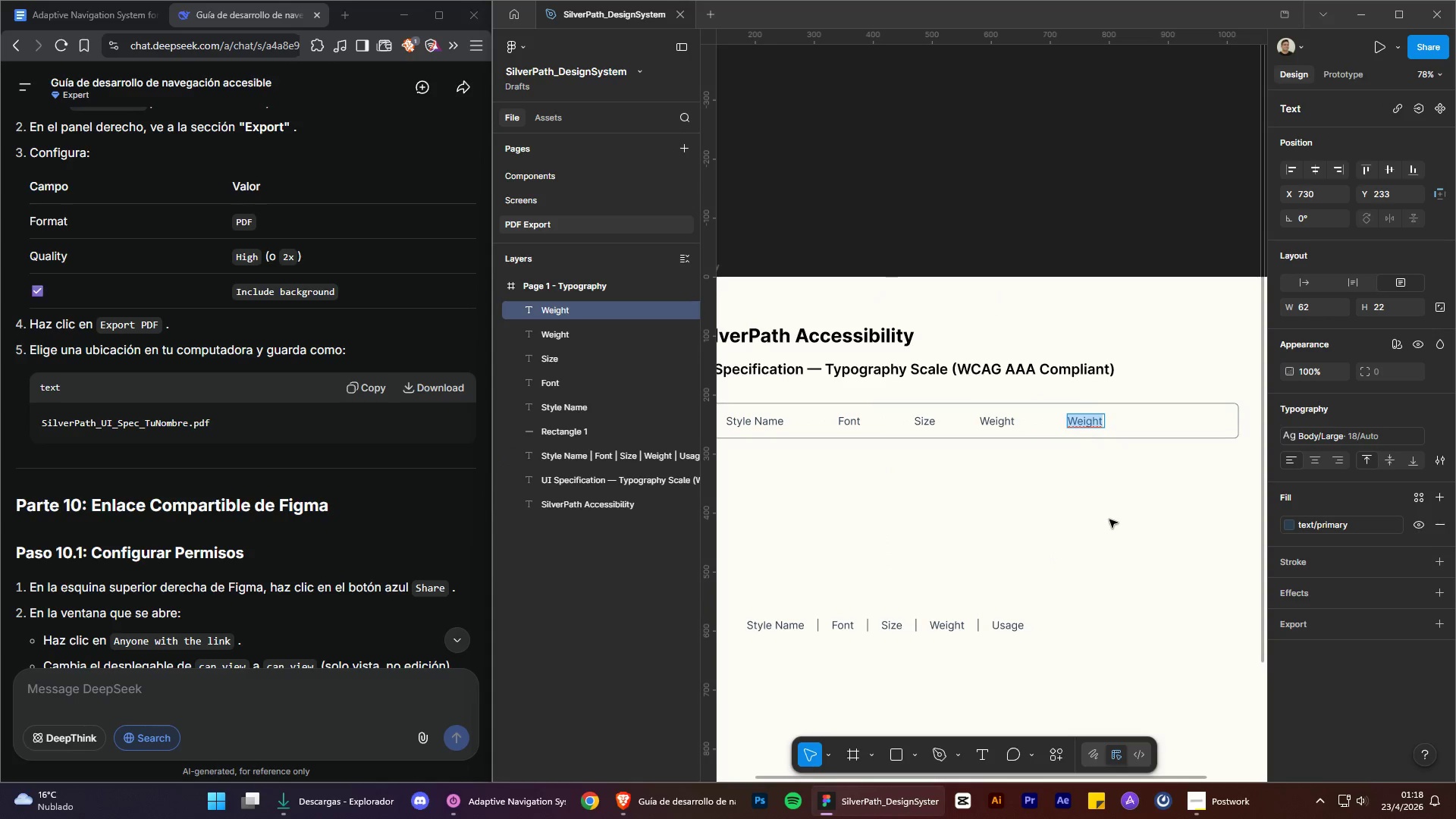 
key(Control+V)
 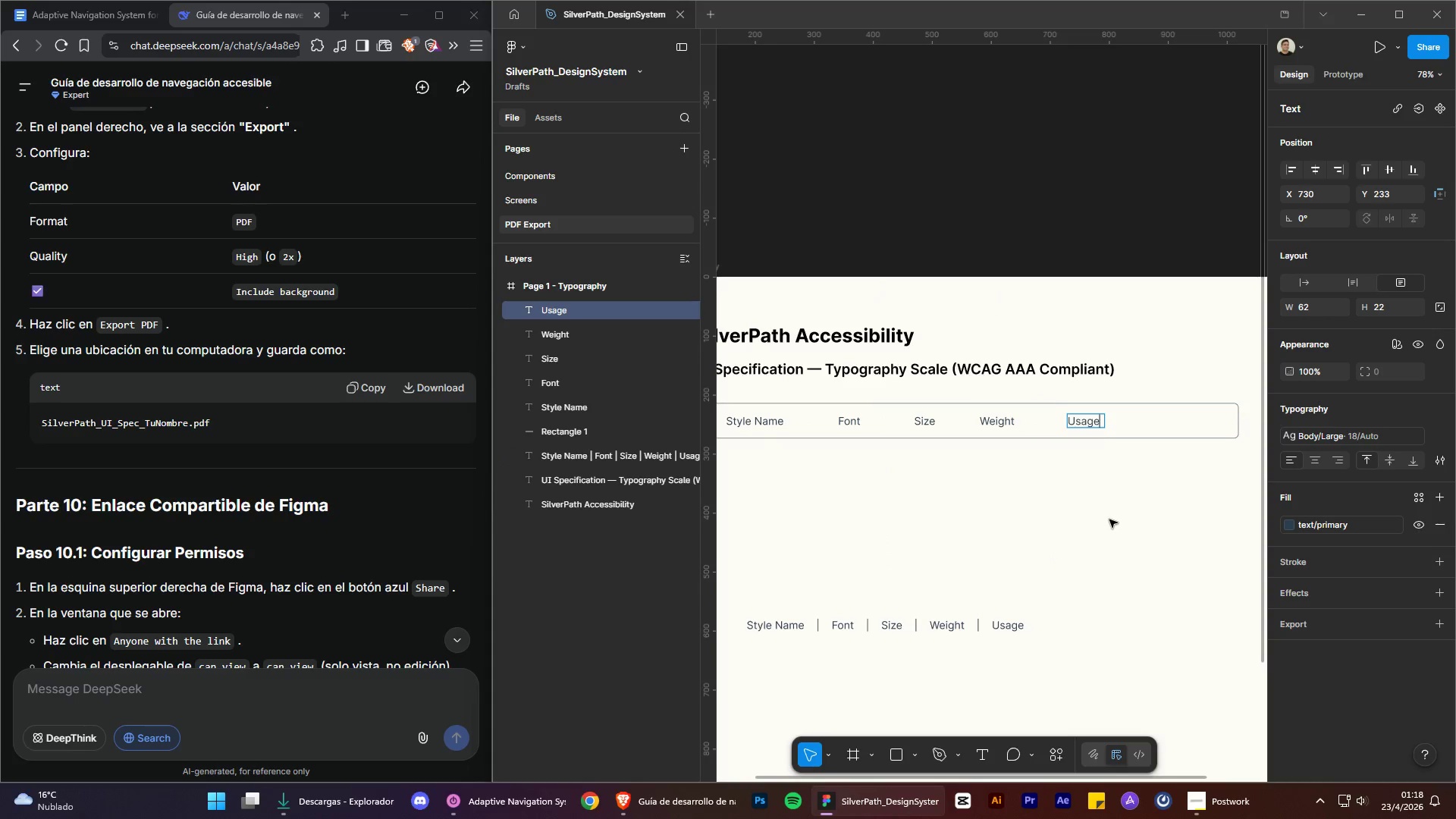 
left_click([1109, 519])
 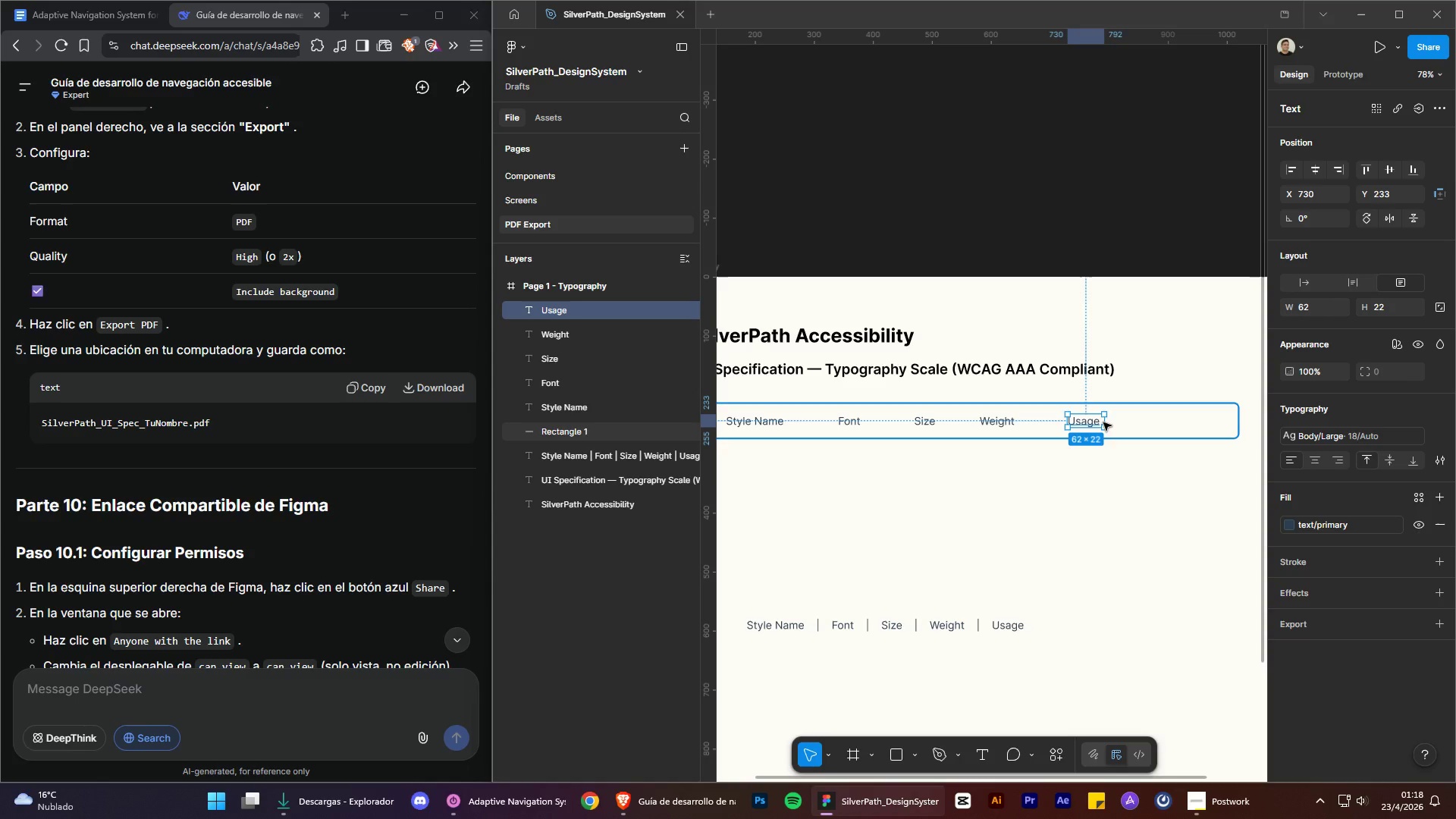 
left_click_drag(start_coordinate=[1106, 422], to_coordinate=[1101, 422])
 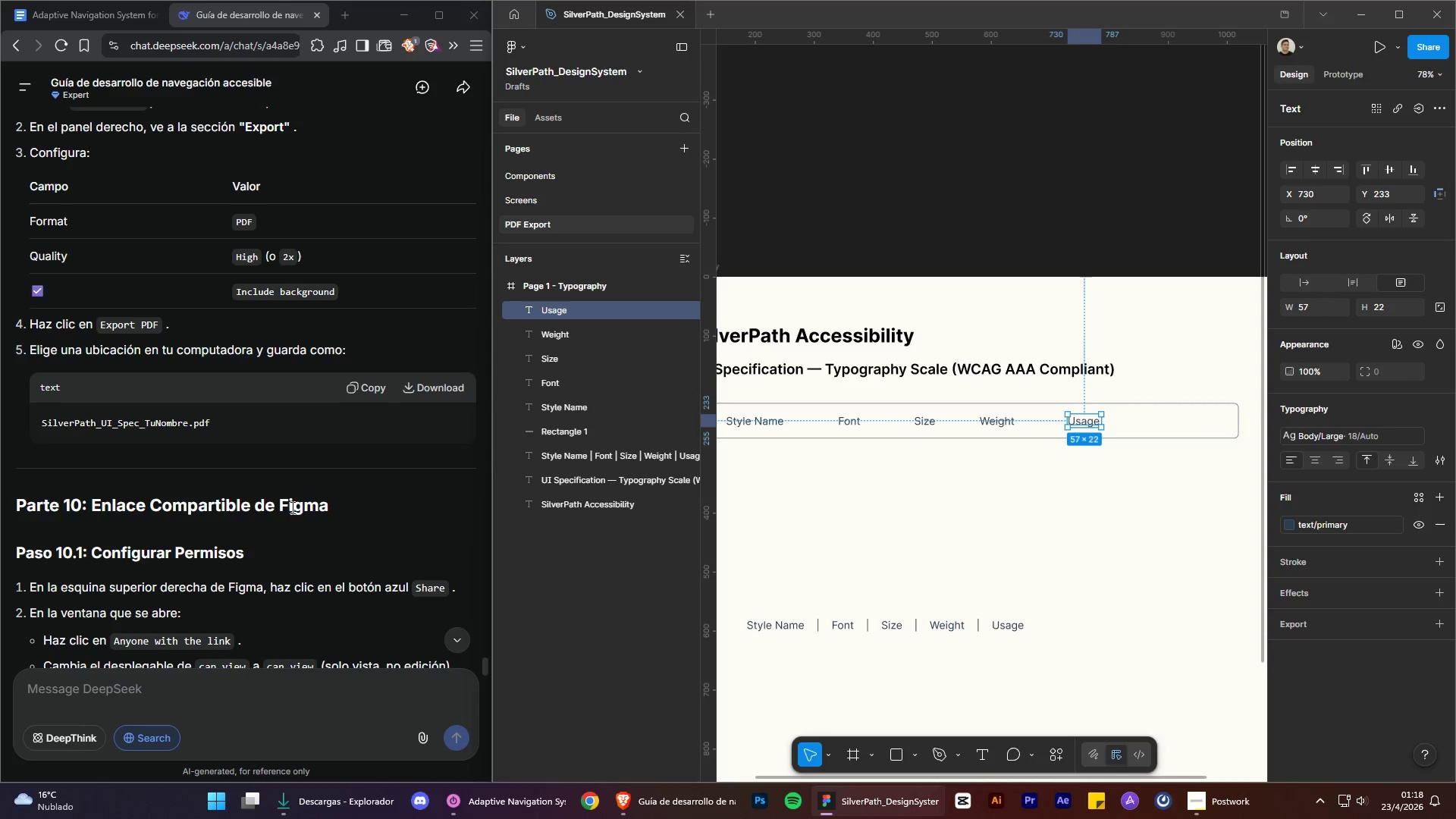 
left_click([291, 507])
 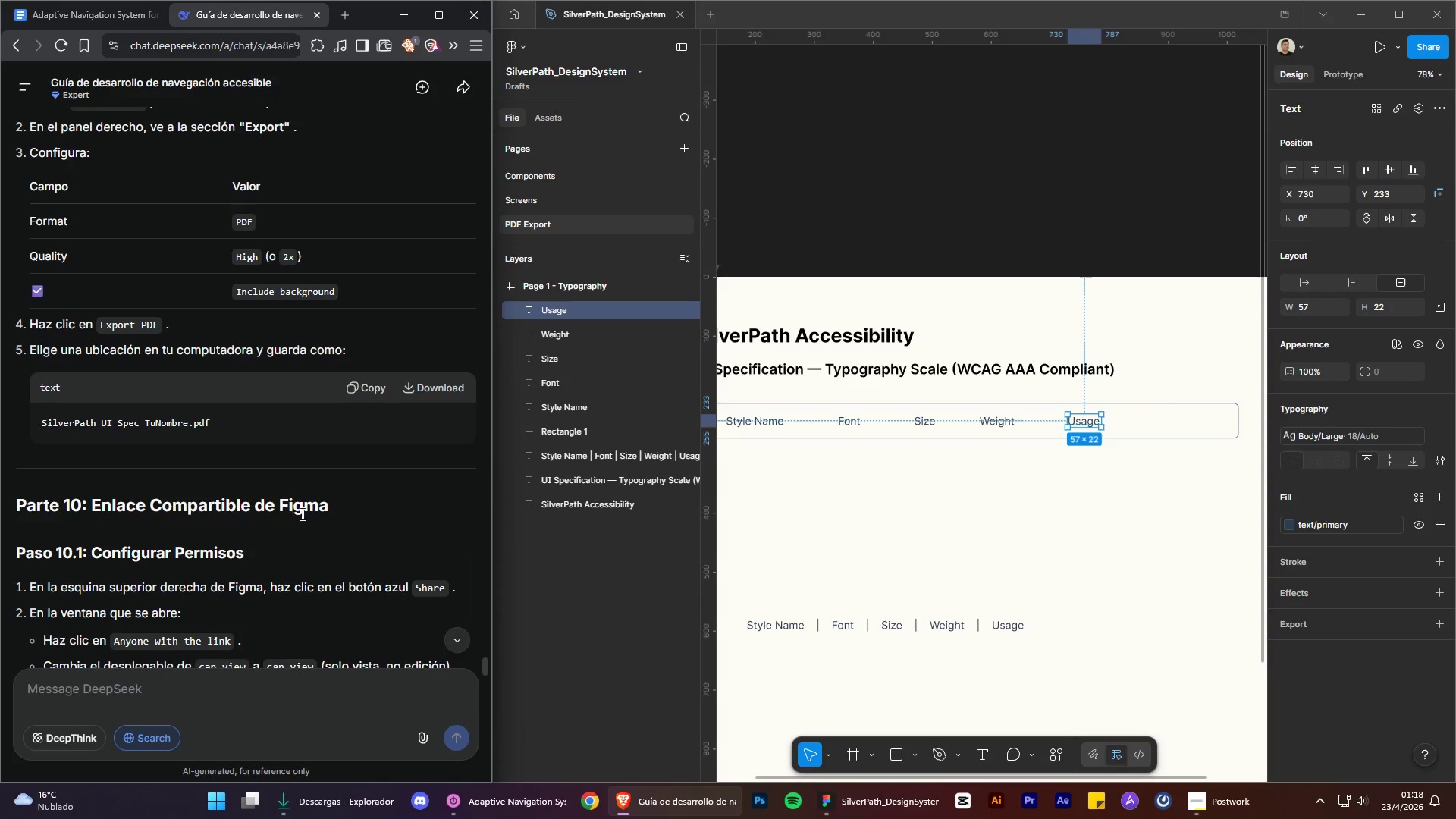 
scroll: coordinate [307, 519], scroll_direction: down, amount: 11.0
 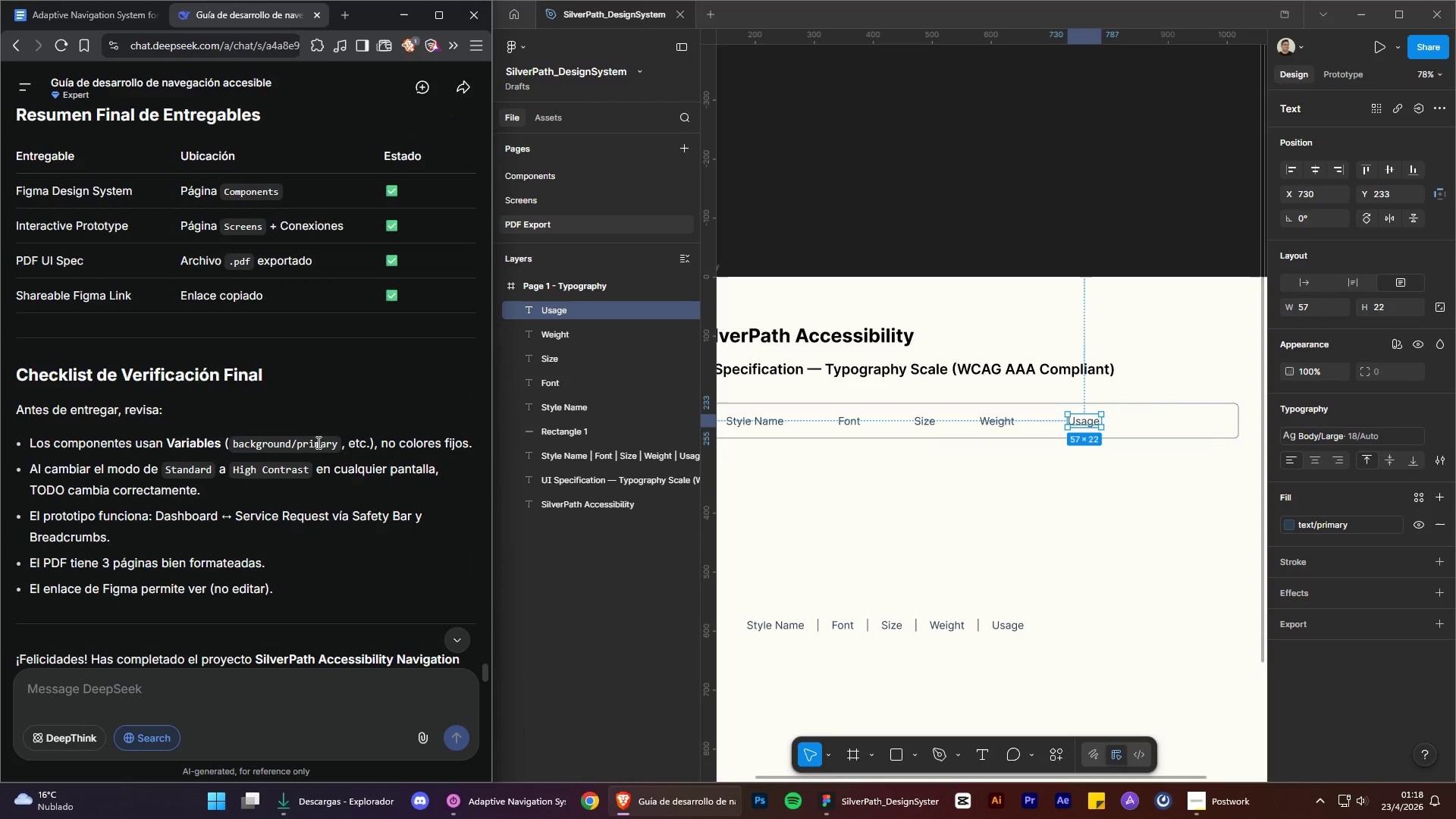 
scroll: coordinate [381, 445], scroll_direction: up, amount: 20.0
 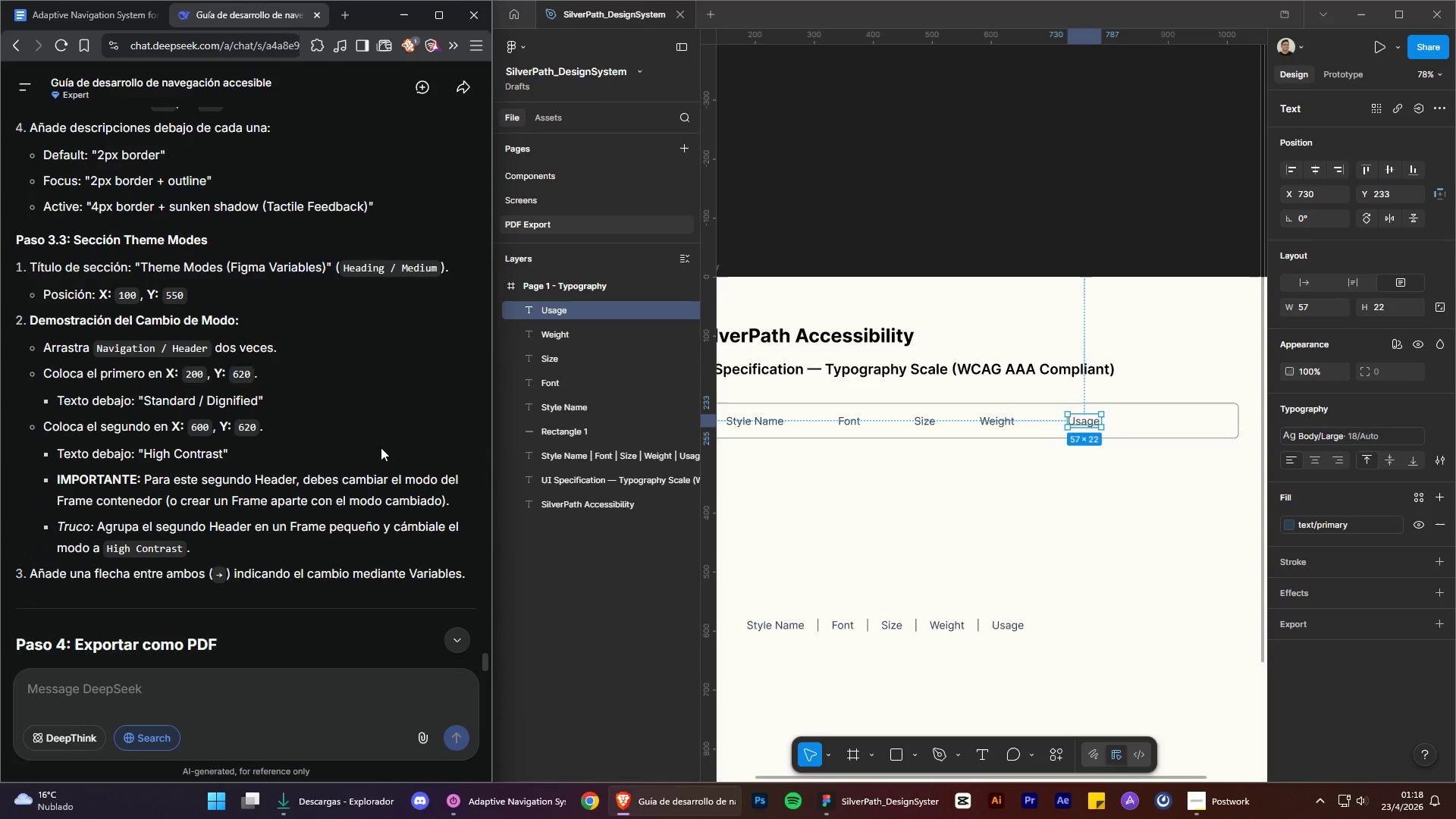 
scroll: coordinate [360, 416], scroll_direction: up, amount: 12.0
 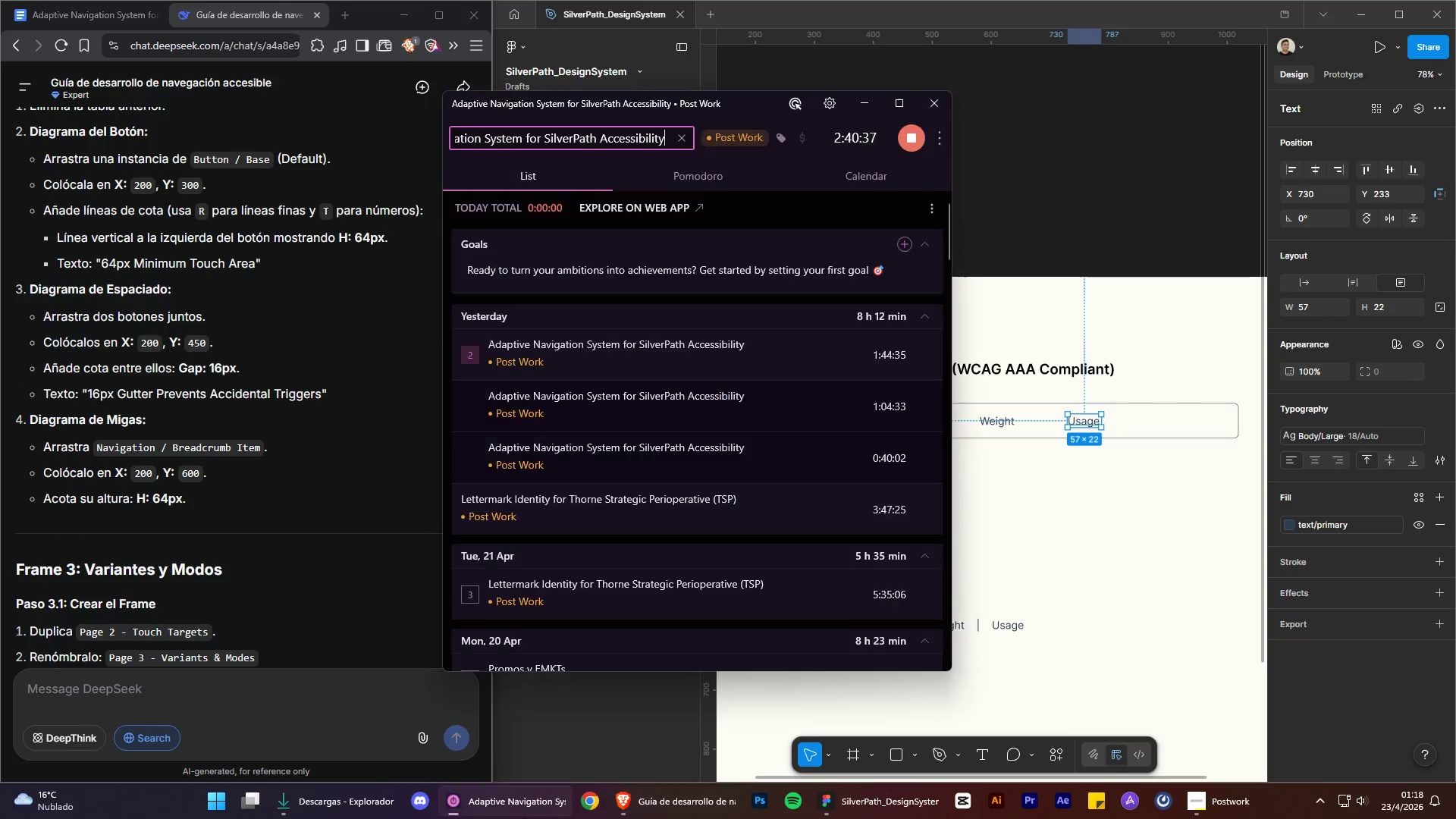 
left_click([523, 817])
 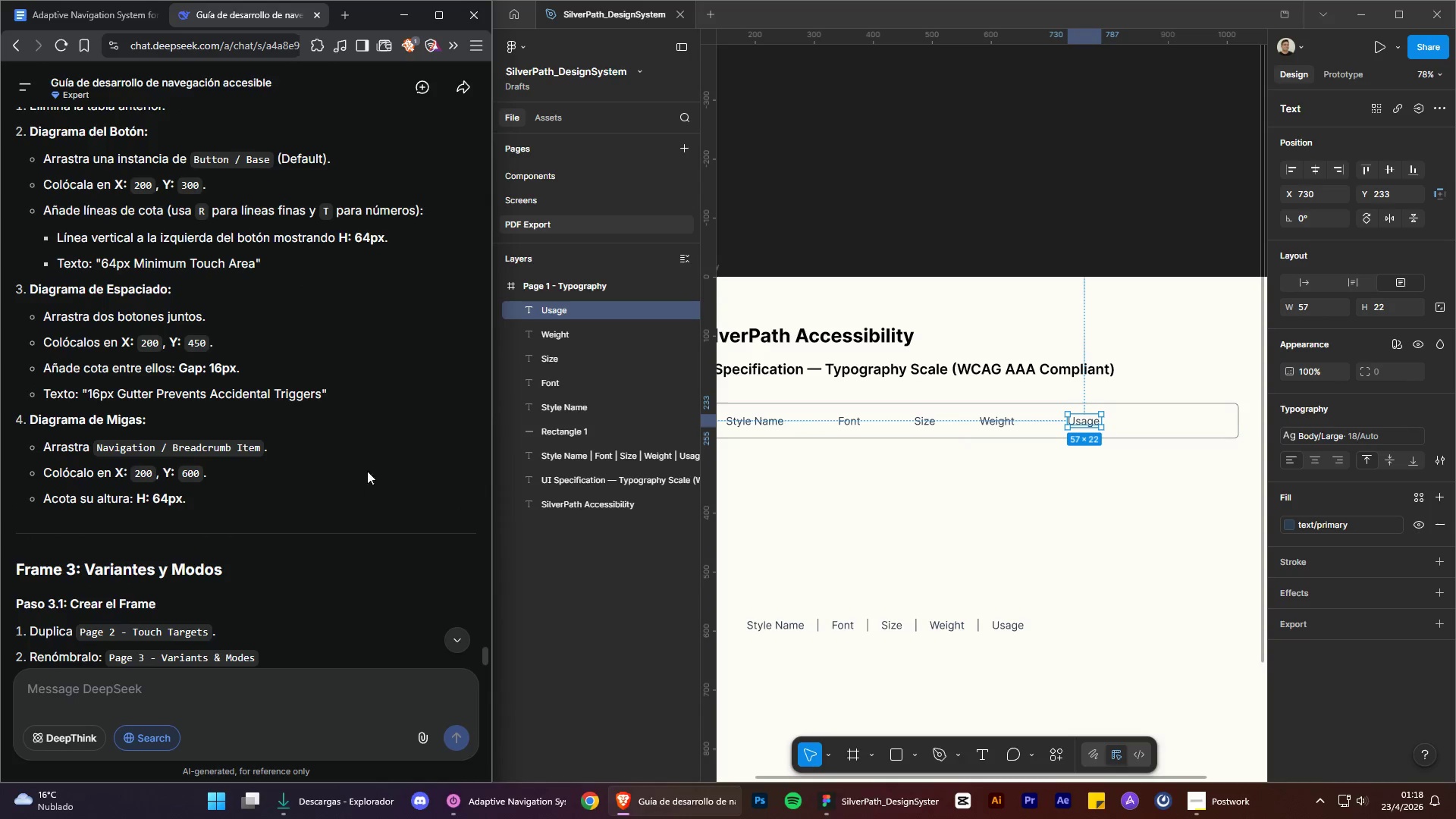 
scroll: coordinate [341, 537], scroll_direction: up, amount: 12.0
 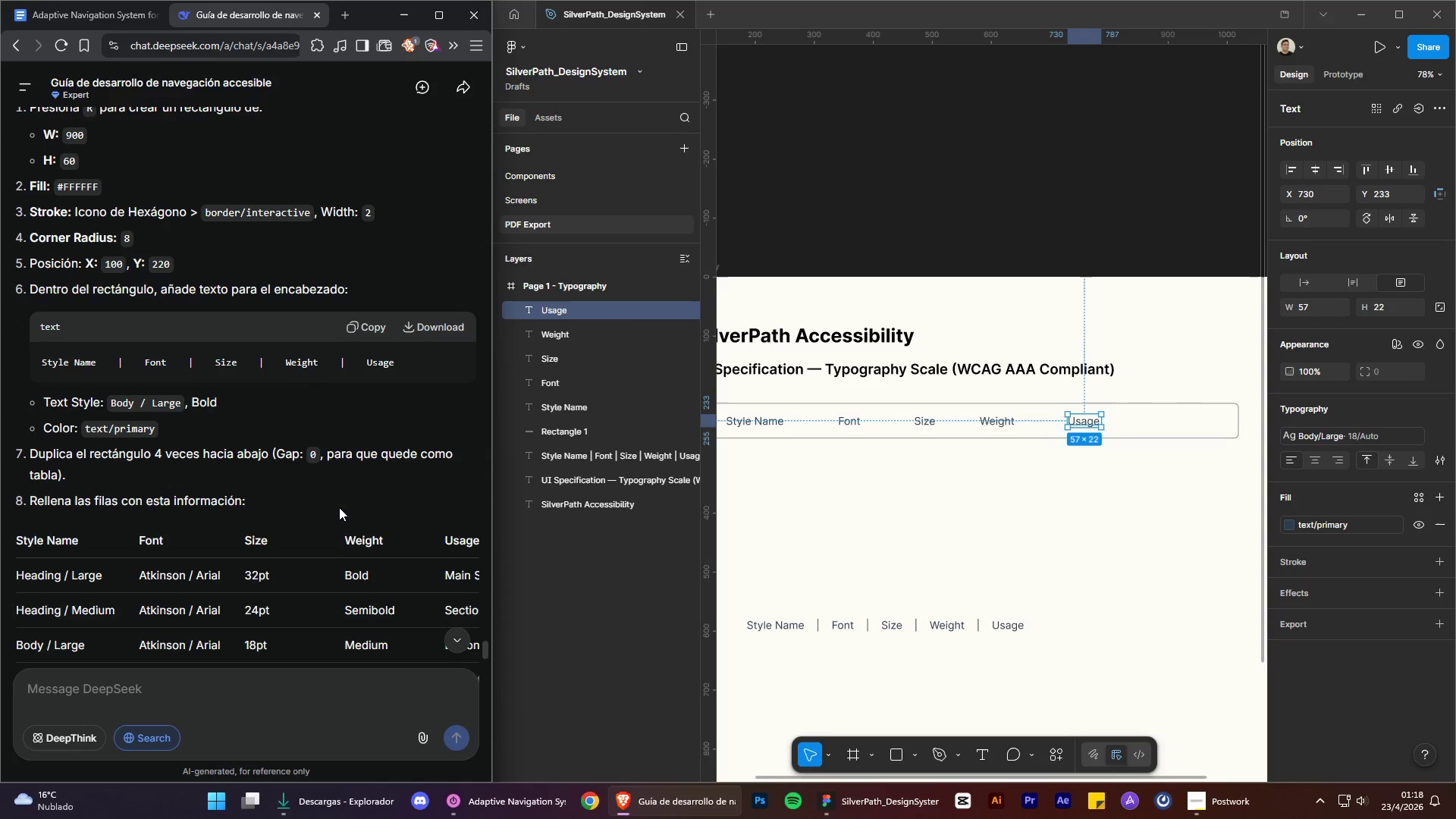 
scroll: coordinate [337, 499], scroll_direction: down, amount: 2.0
 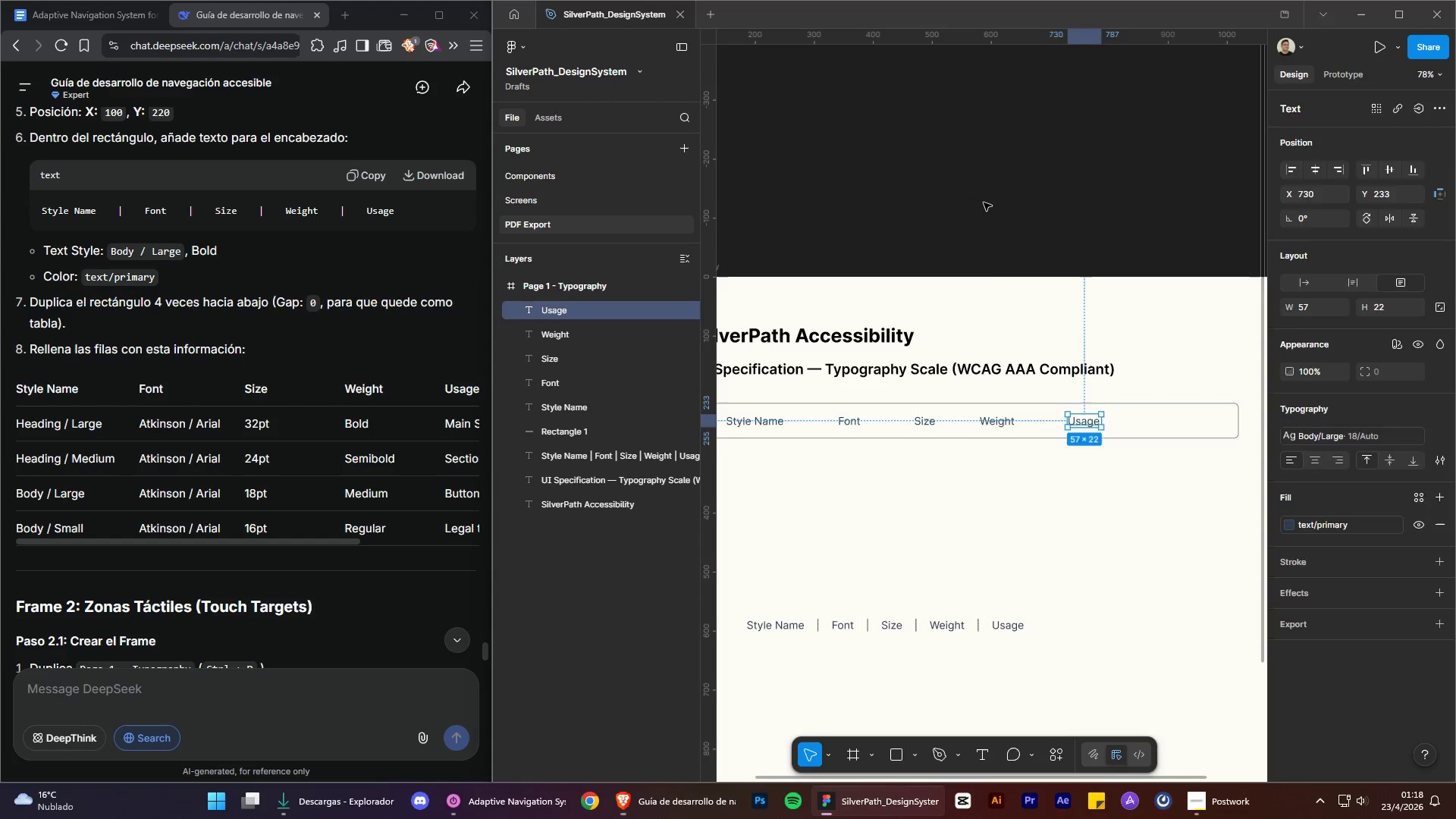 
wait(6.85)
 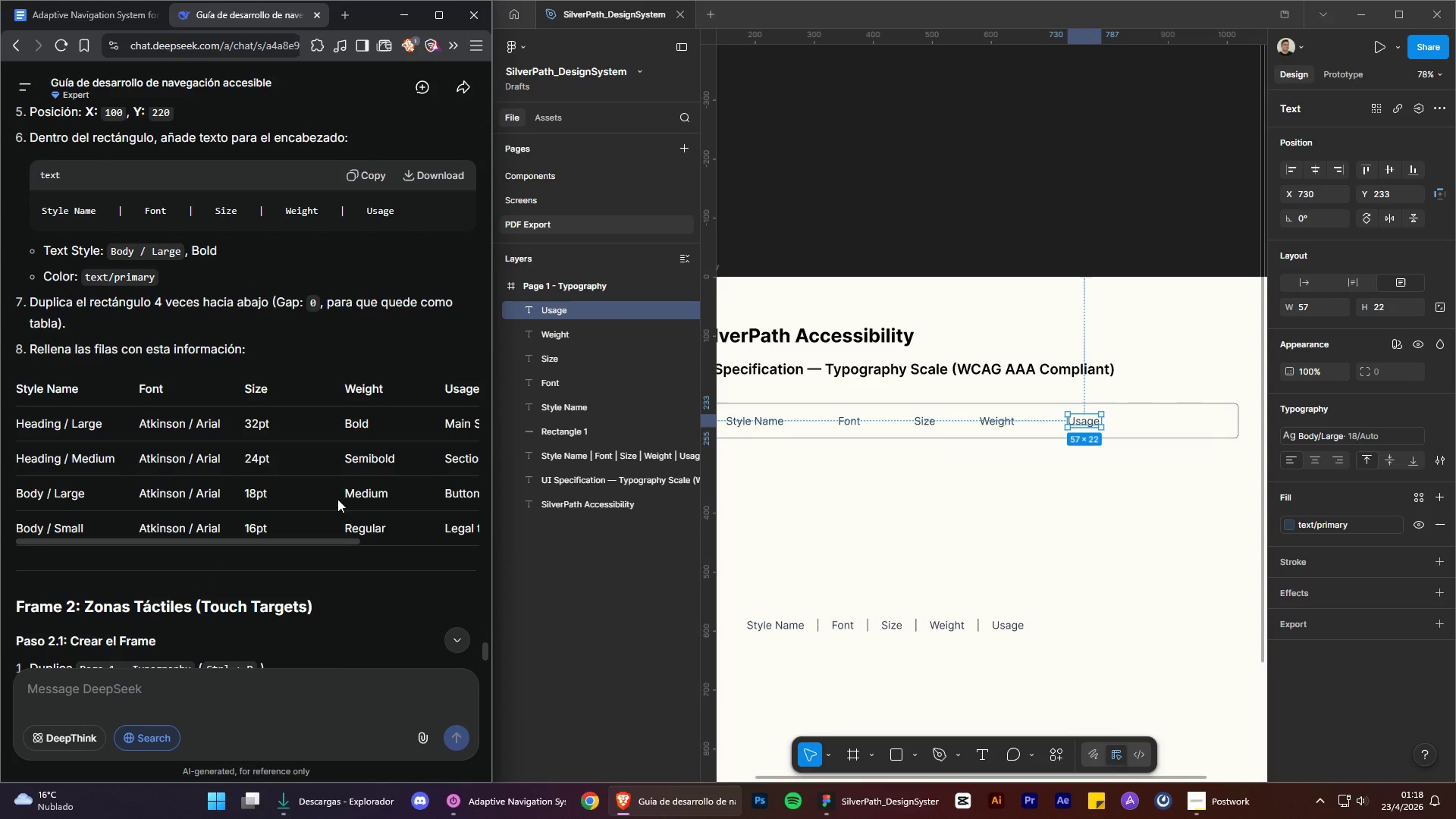 
hold_key(key=ControlLeft, duration=0.72)
hold_key(key=AltLeft, duration=0.77)
scroll: coordinate [1018, 527], scroll_direction: down, amount: 1.0
 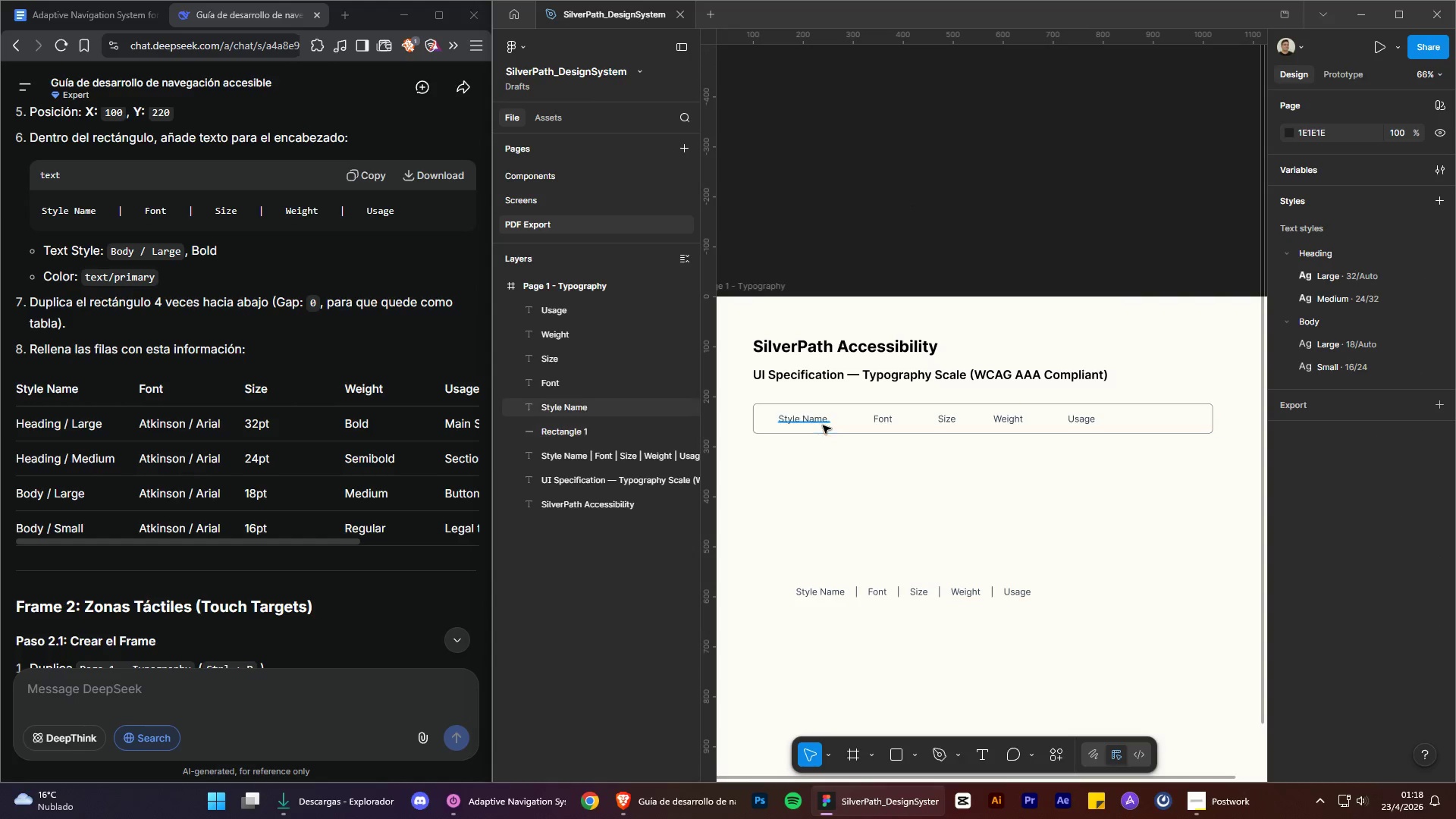 
left_click([816, 423])
 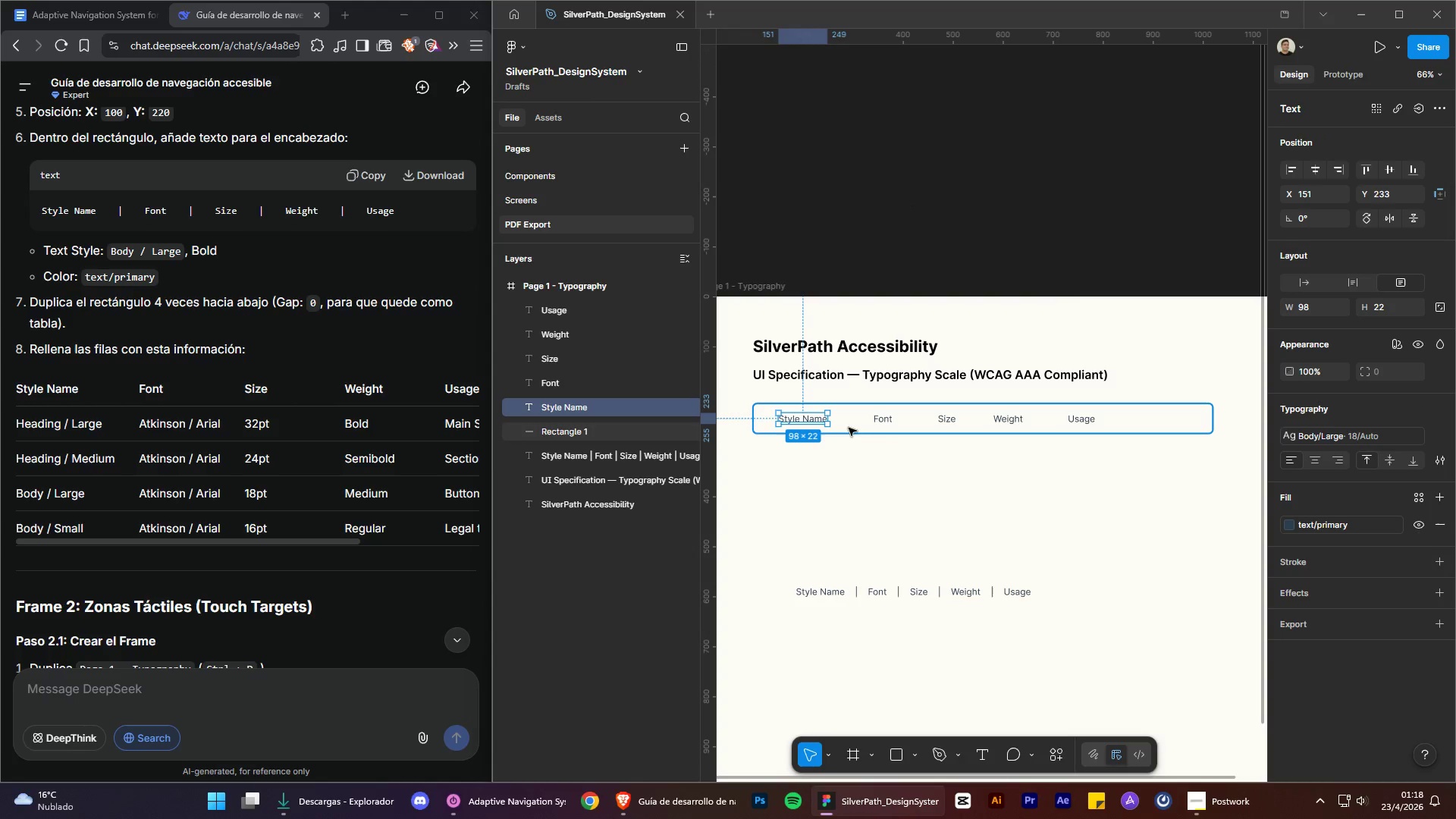 
hold_key(key=ShiftLeft, duration=1.5)
left_click([876, 424])
 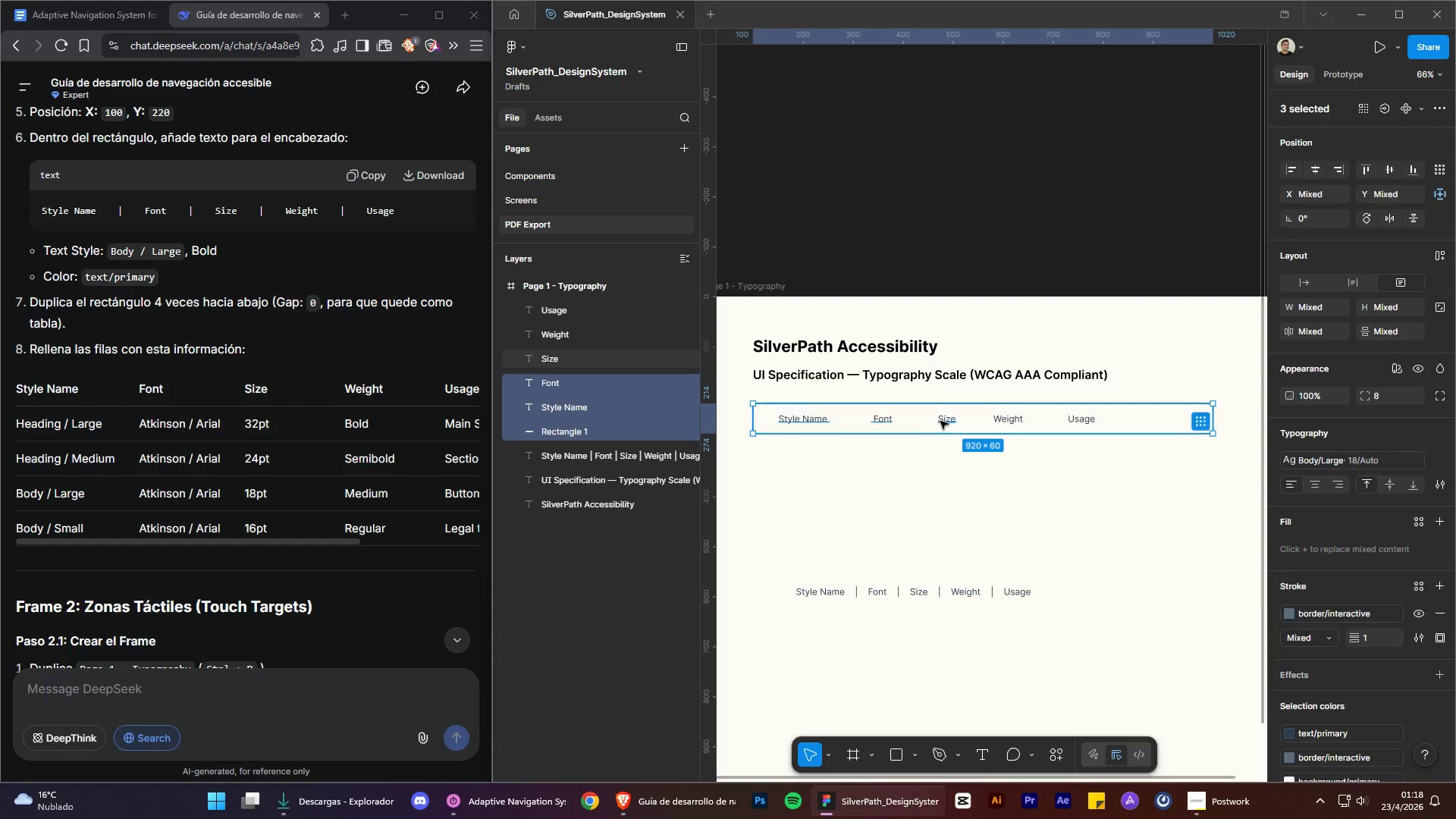 
hold_key(key=ShiftLeft, duration=0.86)
left_click([944, 421])
 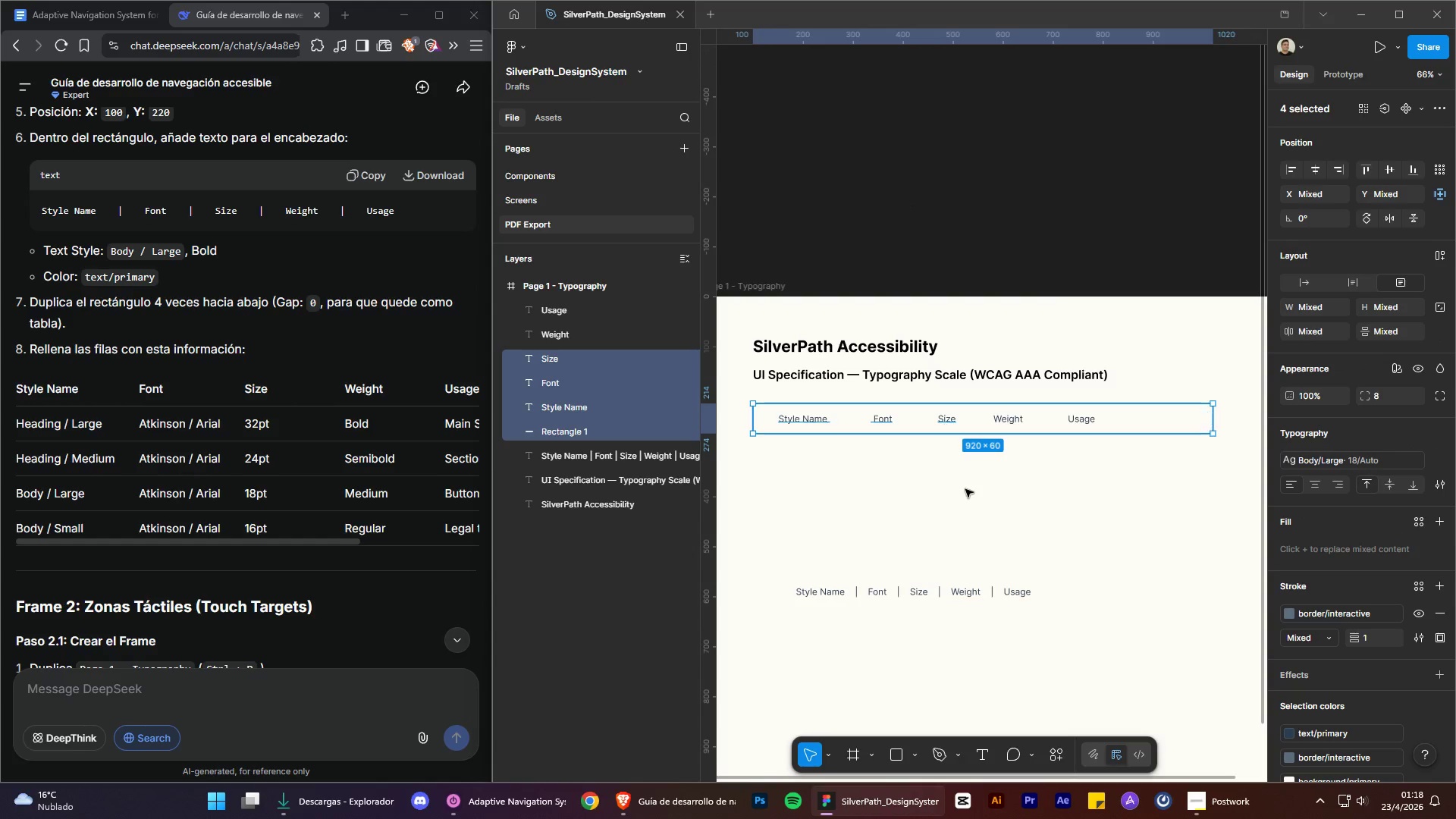 
left_click([966, 493])
 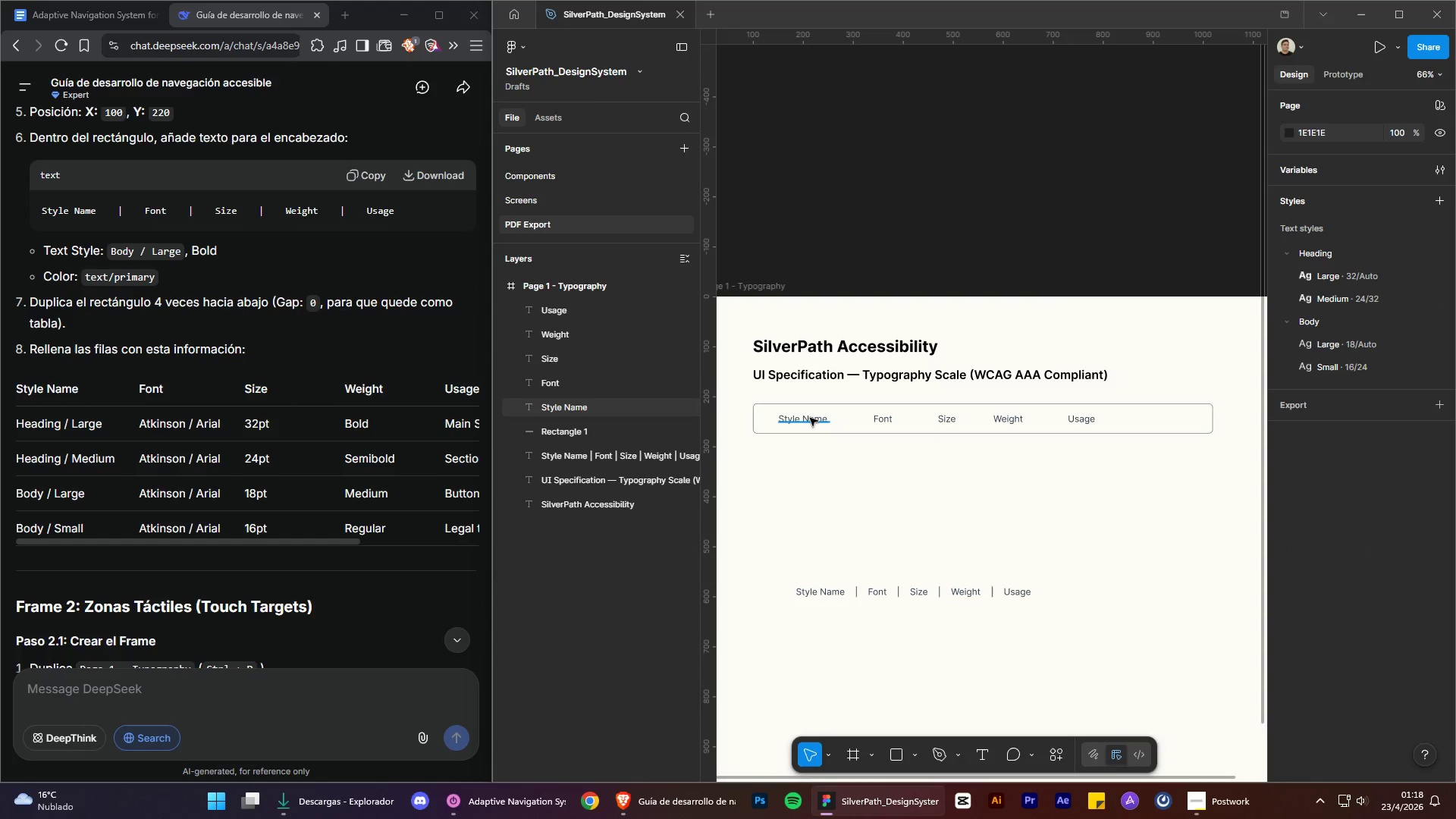 
left_click([810, 418])
 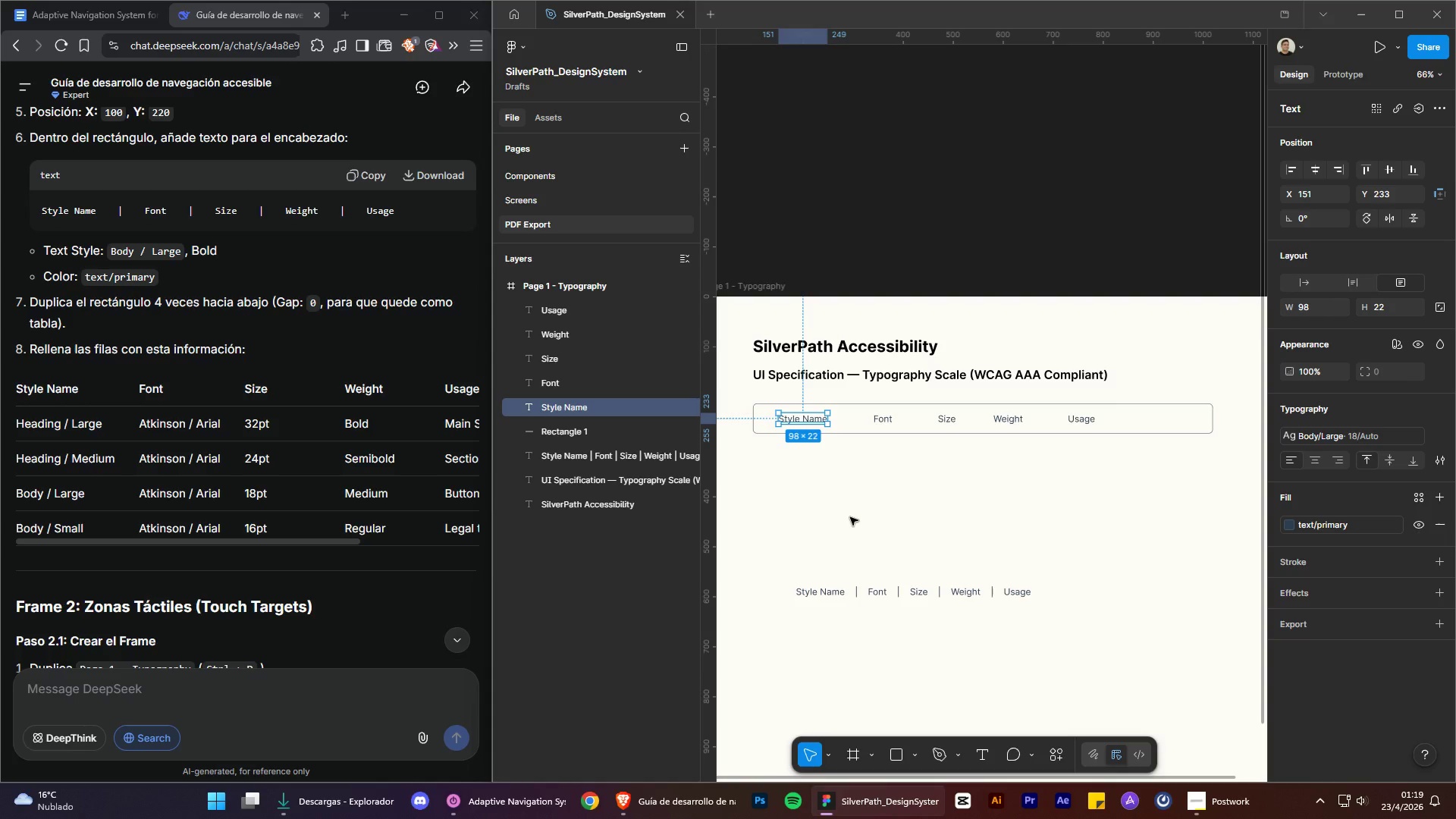 
wait(7.42)
 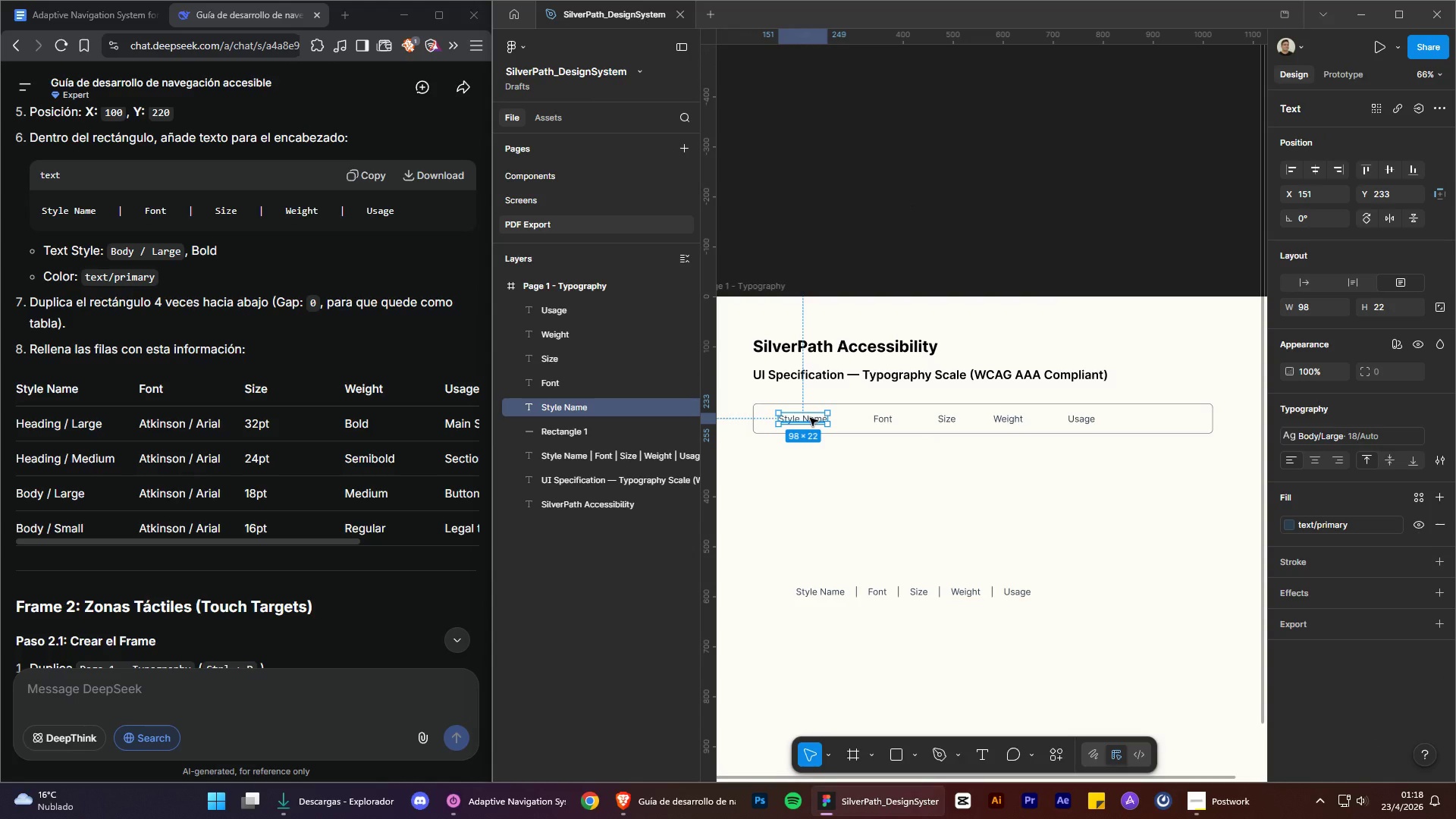 
hold_key(key=ShiftLeft, duration=1.53)
 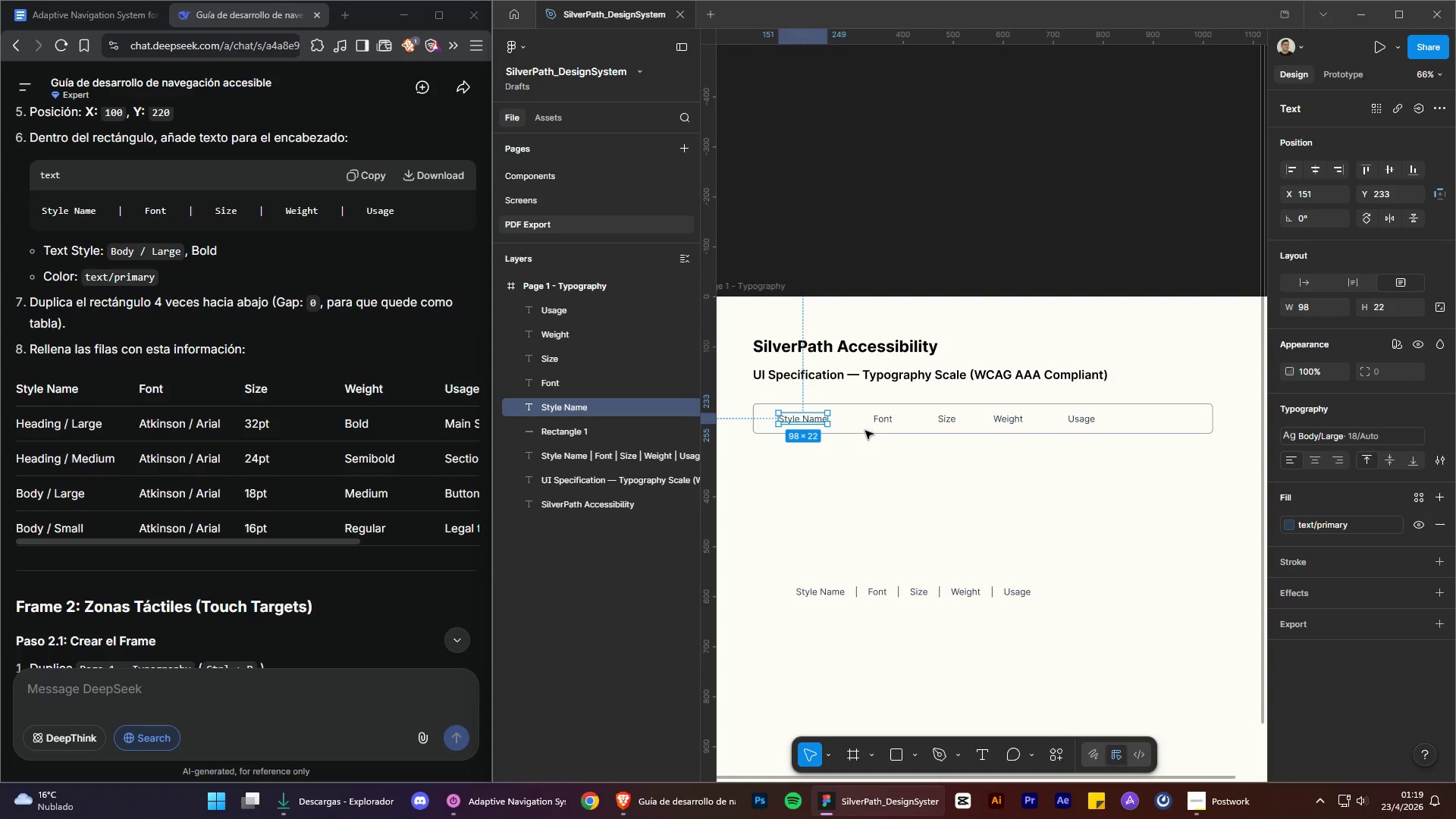 
hold_key(key=ShiftLeft, duration=1.52)
left_click([883, 419])
 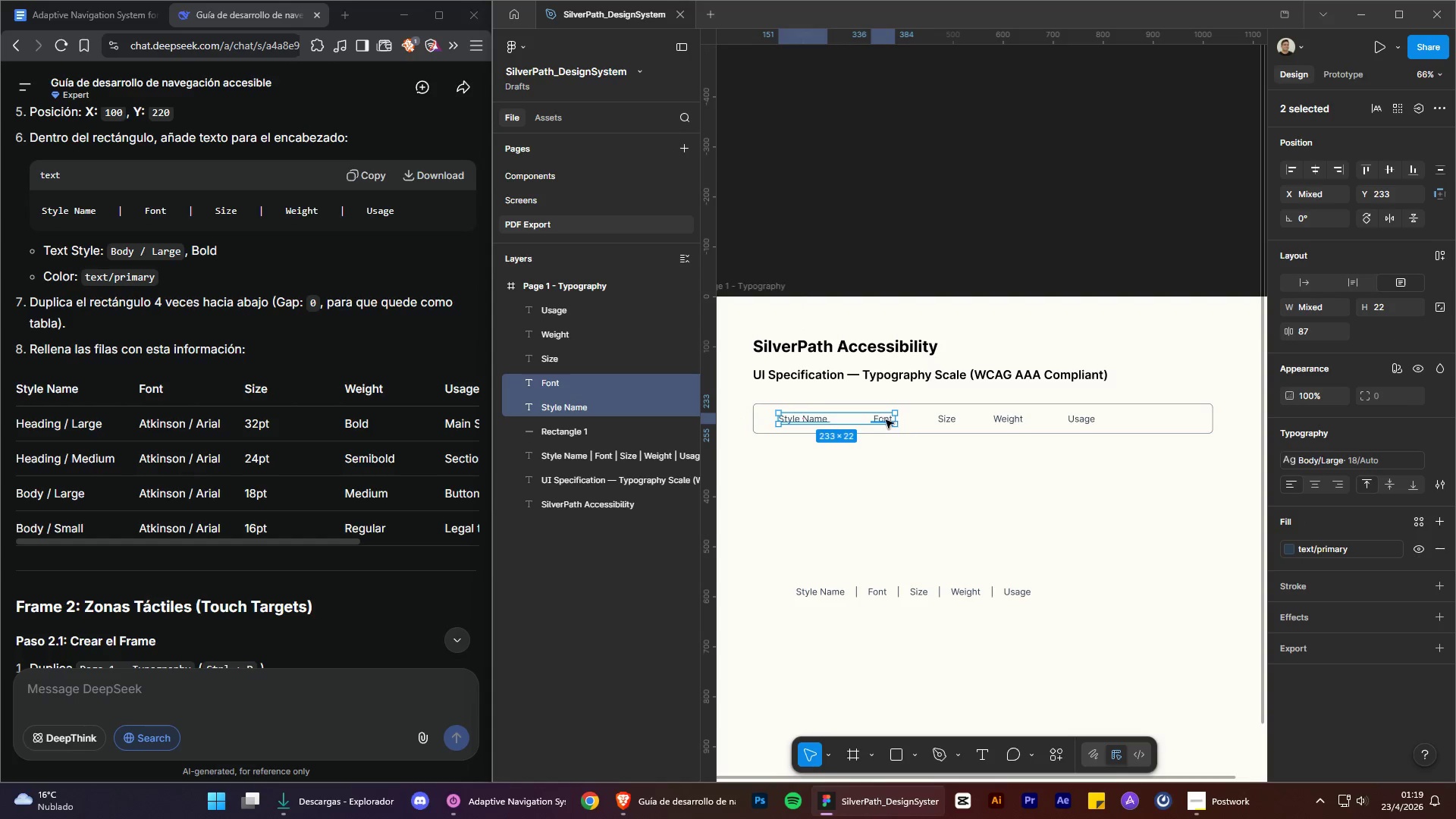 
hold_key(key=ShiftLeft, duration=1.52)
left_click([945, 421])
 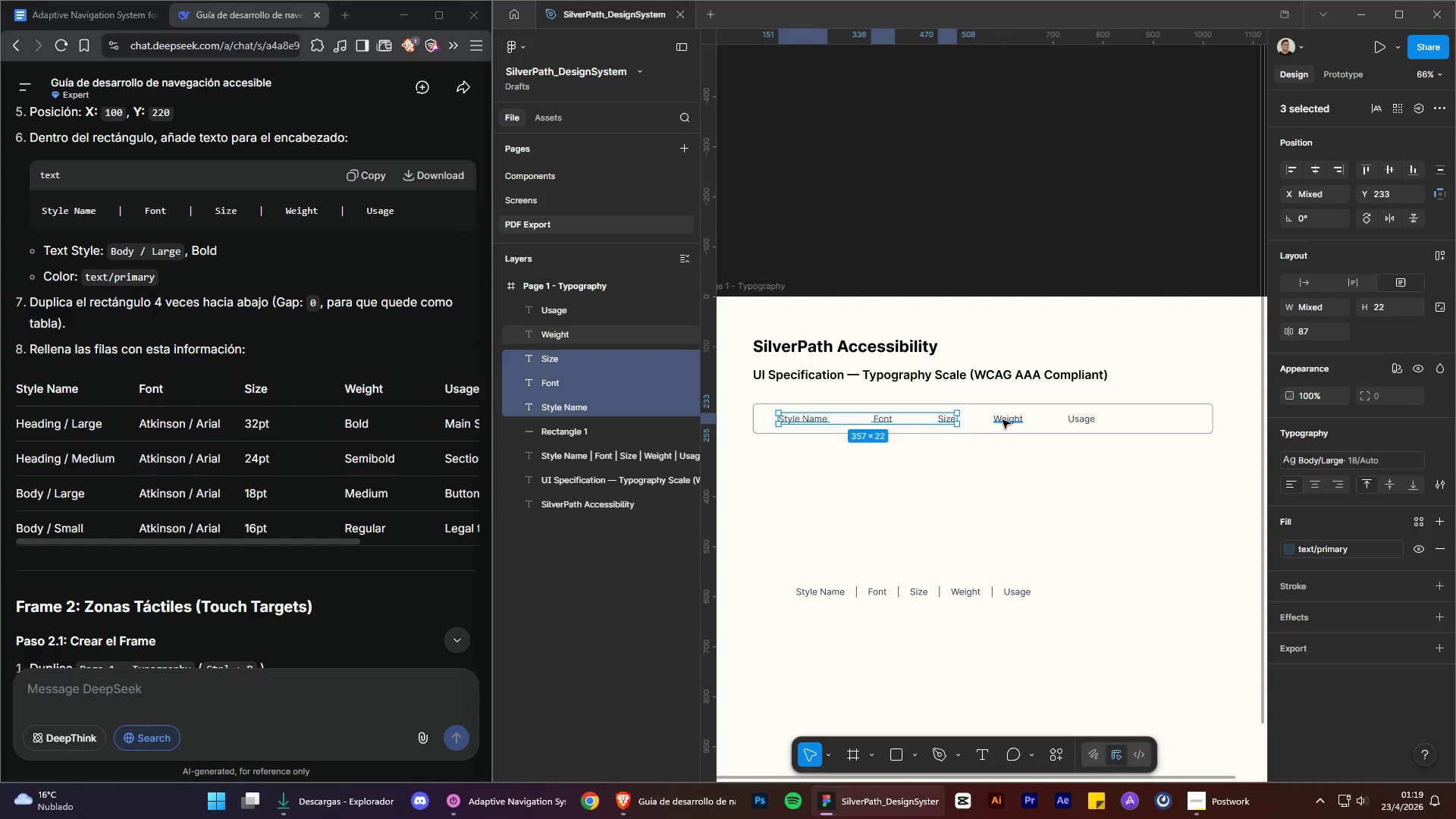 
hold_key(key=ShiftLeft, duration=1.26)
left_click([1003, 419])
 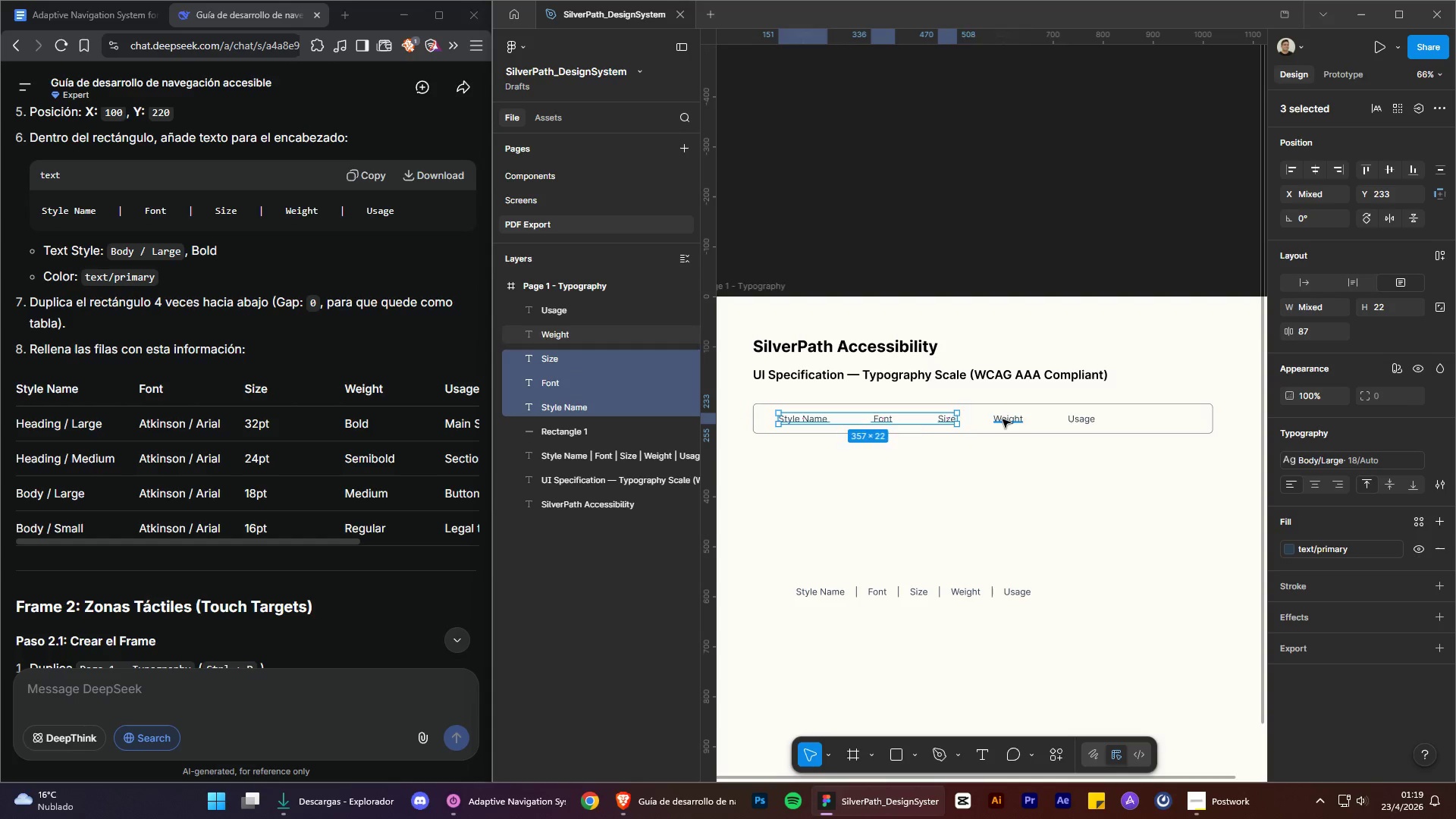 
left_click([1441, 167])
 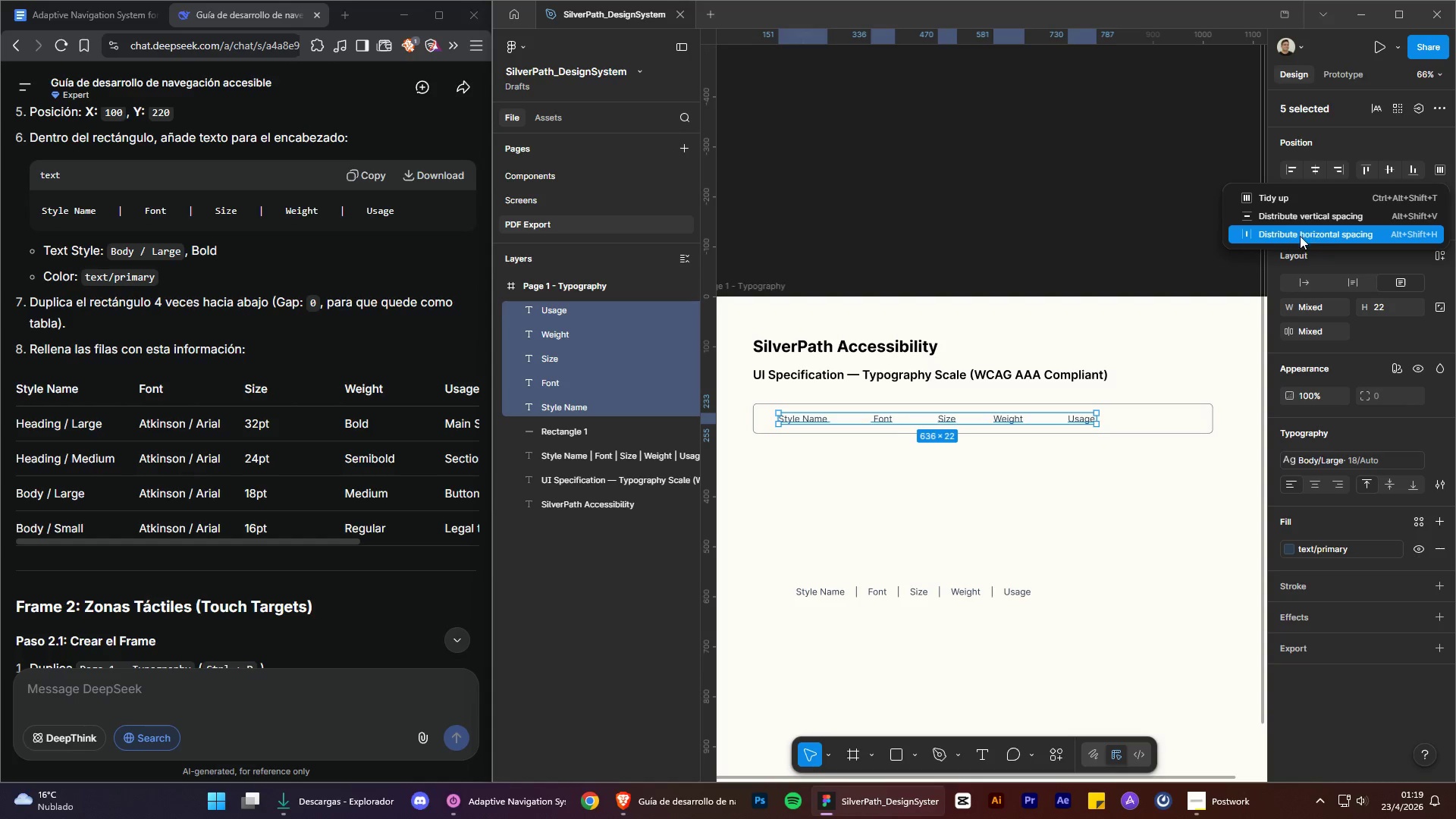 
left_click([1300, 236])
 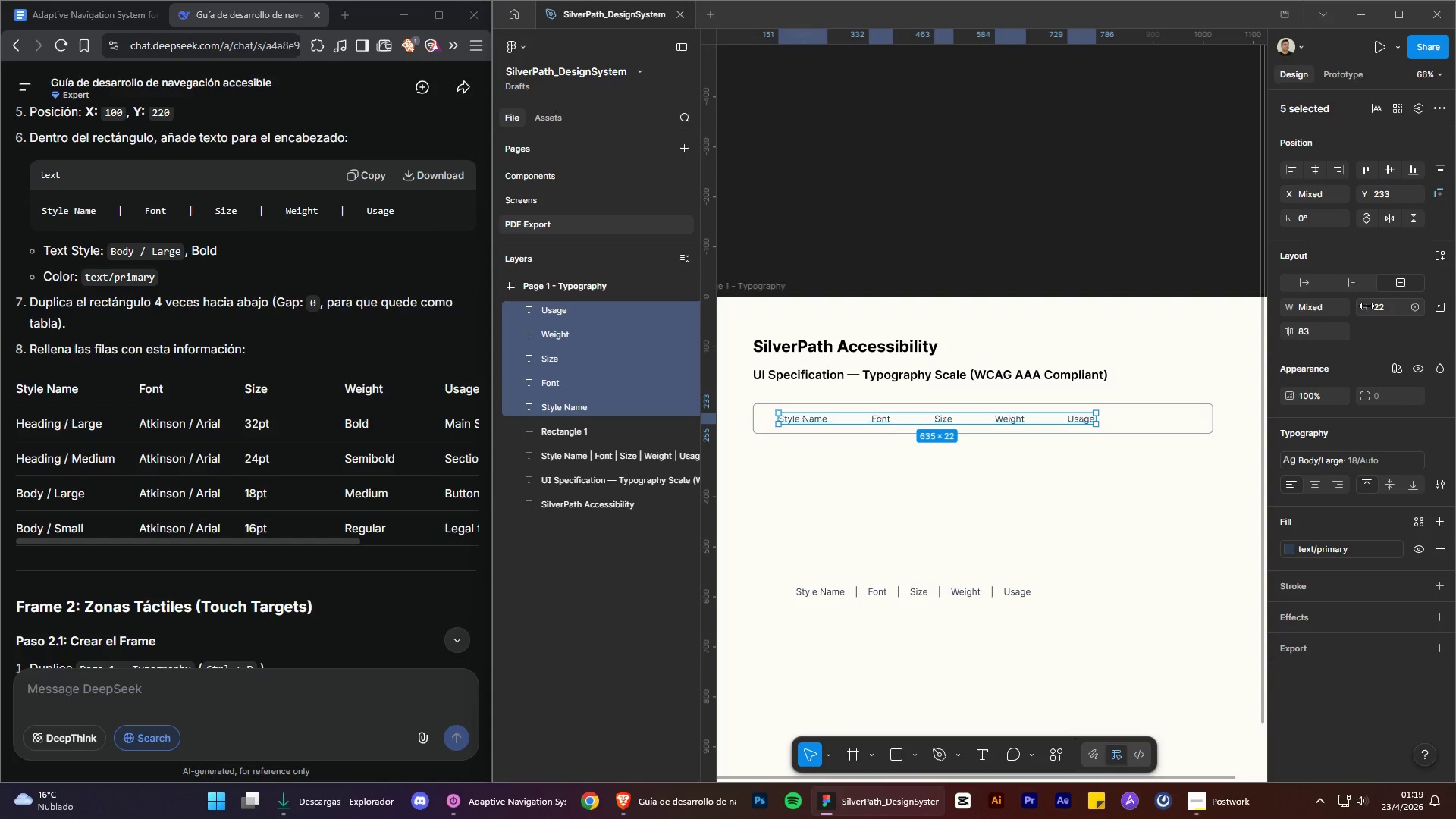 
wait(7.58)
 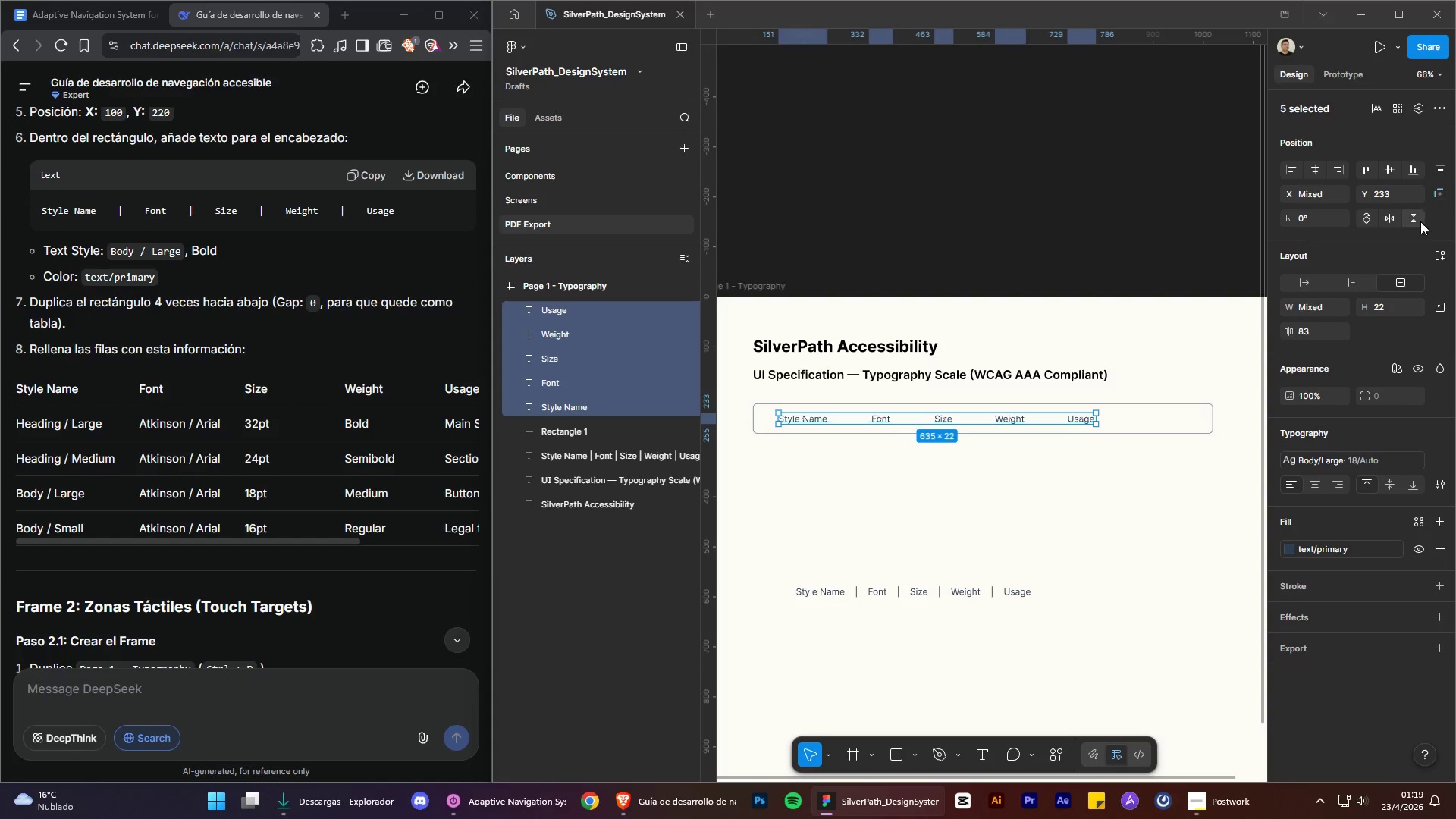 
left_click_drag(start_coordinate=[1288, 327], to_coordinate=[1011, 410])
 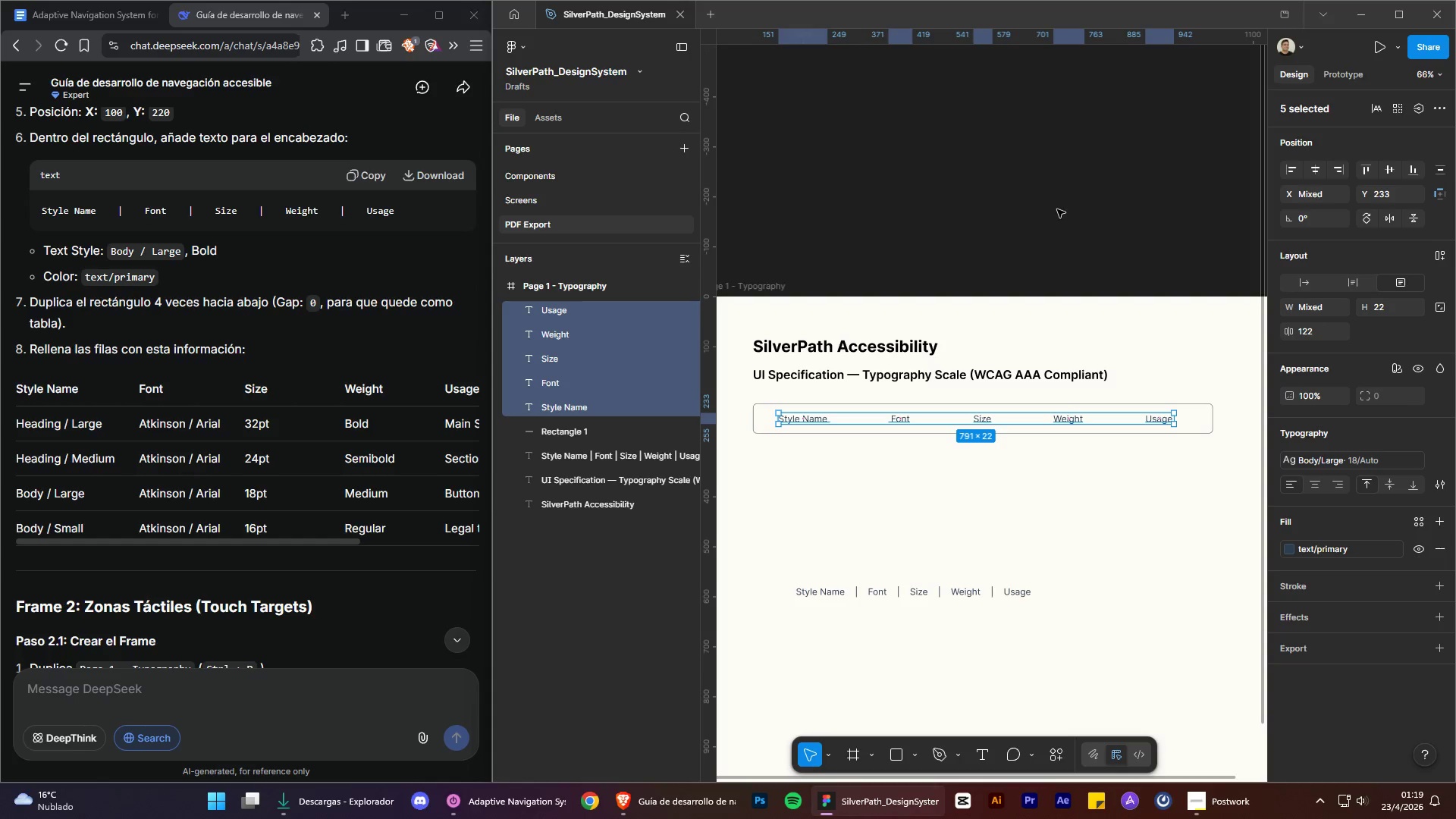 
left_click([1057, 209])
 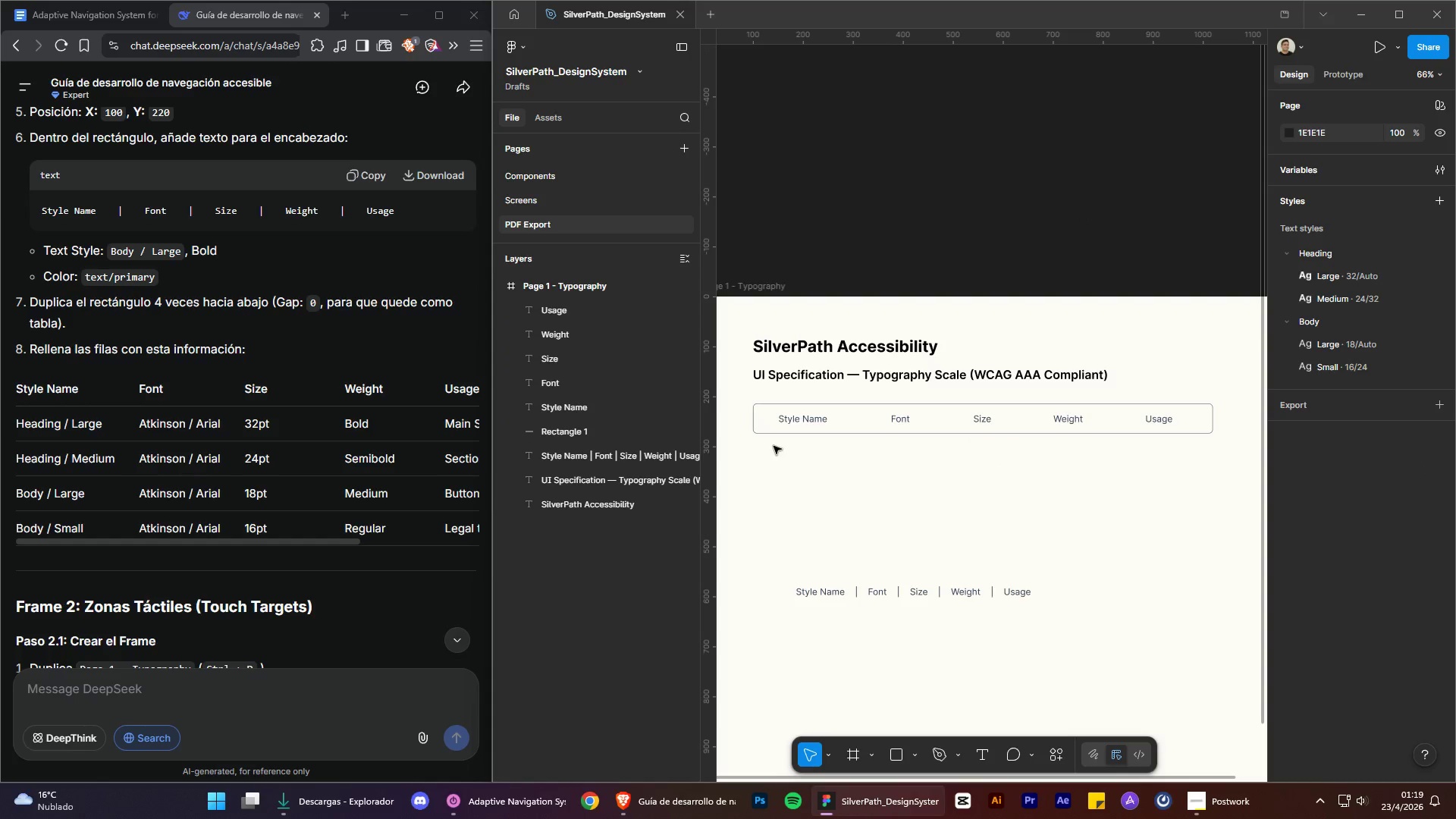 
left_click_drag(start_coordinate=[767, 445], to_coordinate=[1209, 406])
 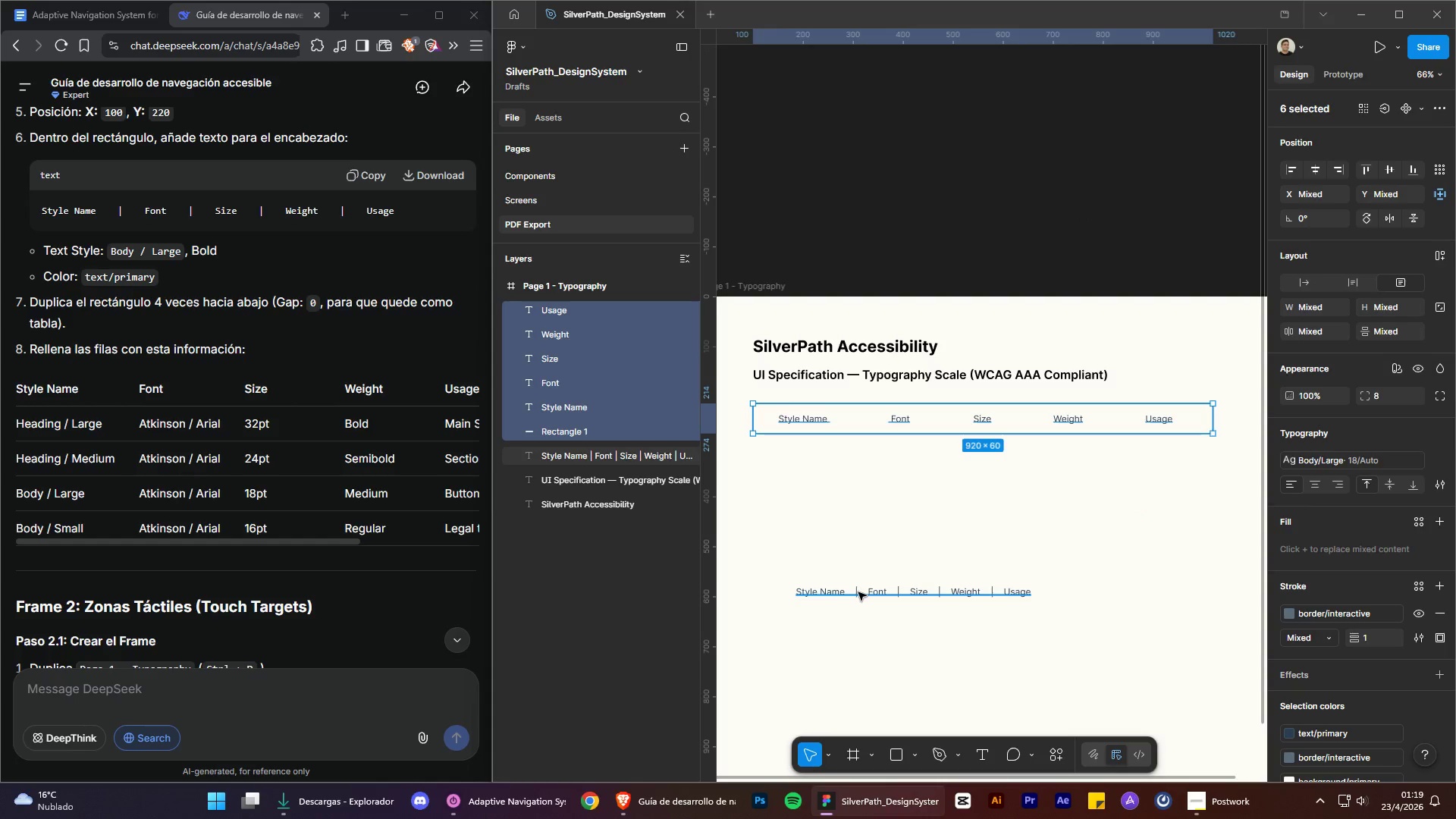 
key(Control+X)
 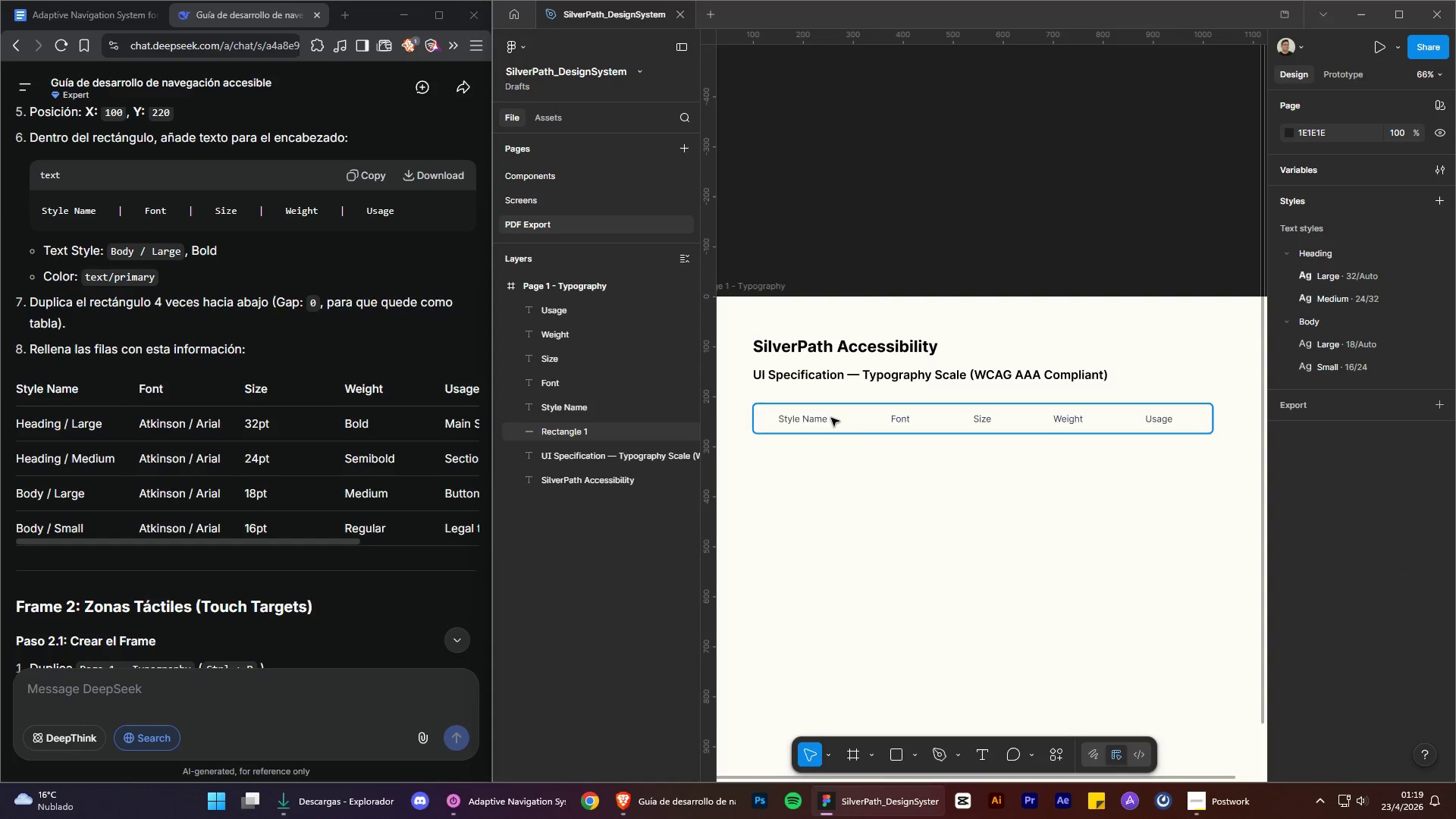 
left_click([820, 420])
 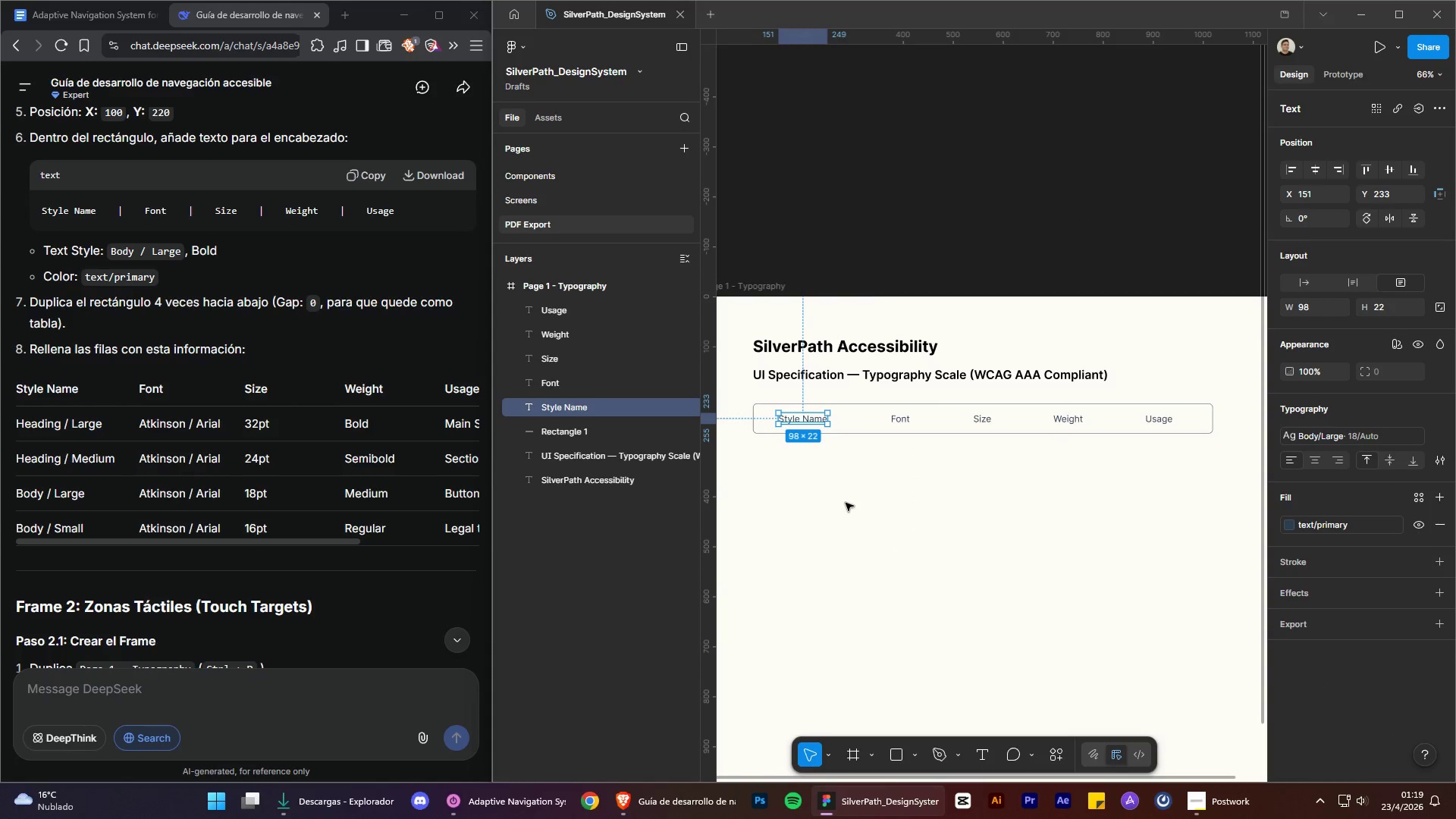 
left_click([846, 503])
 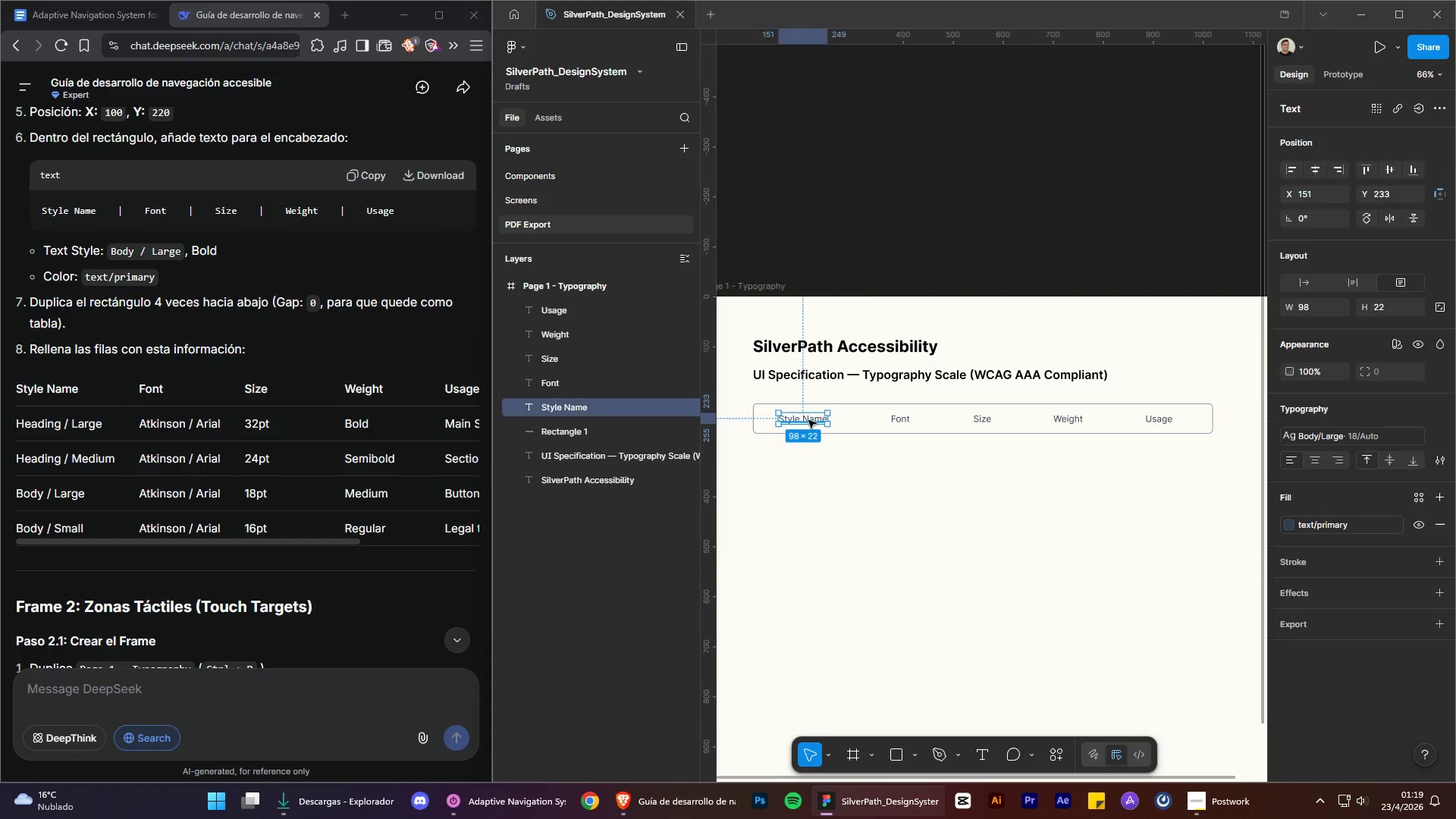 
key(Control+C)
 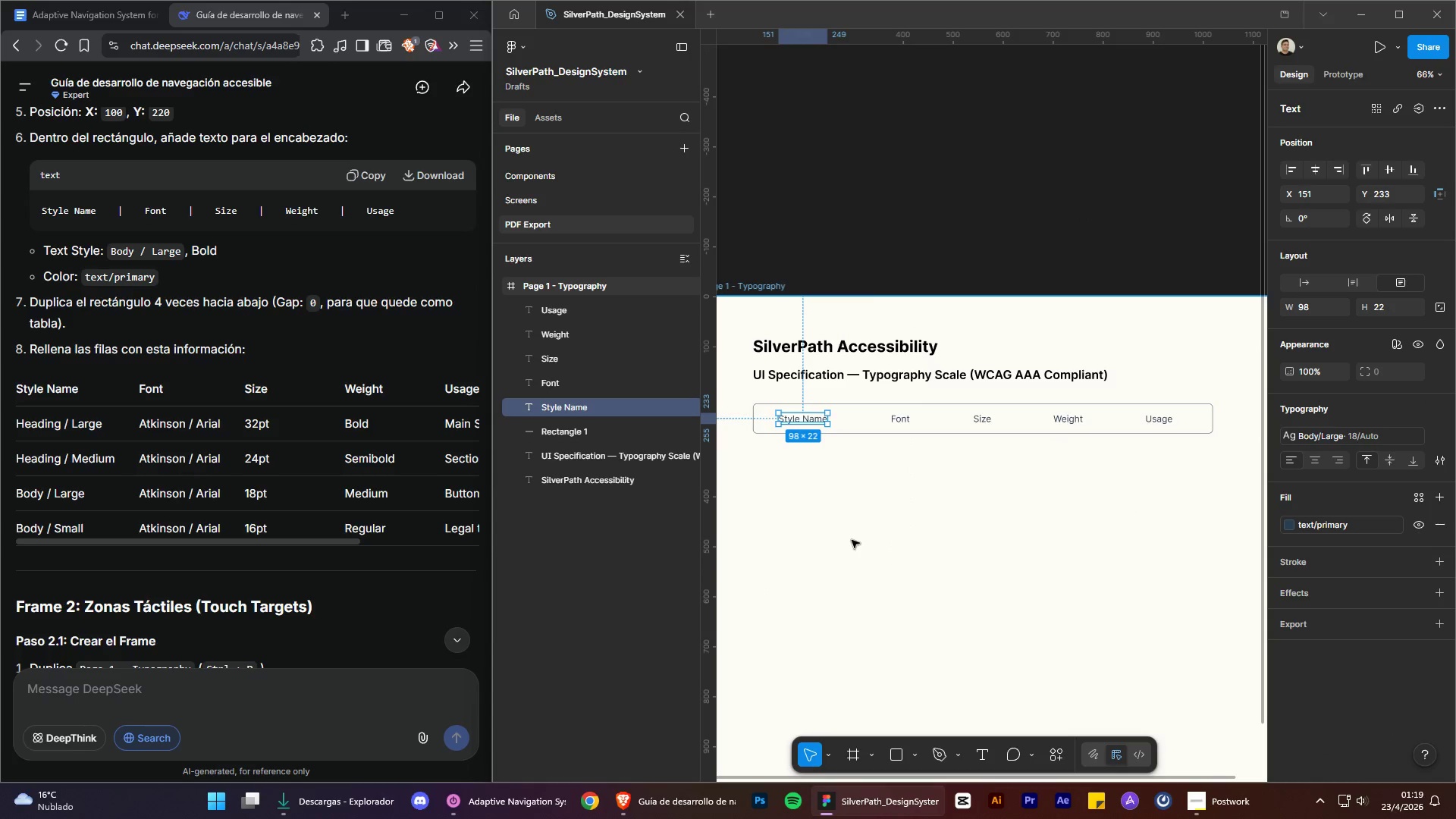 
key(Control+V)
 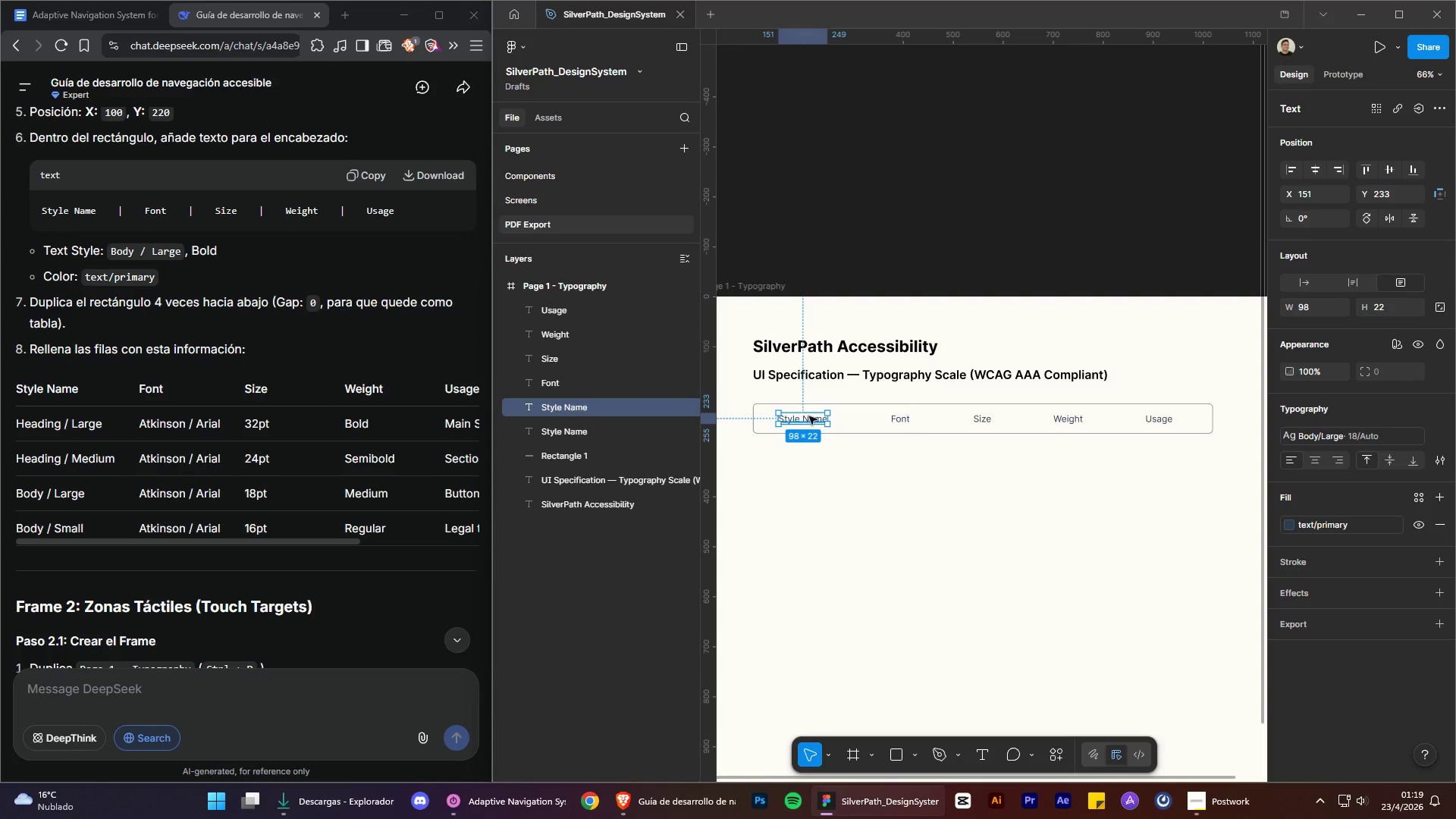 
left_click_drag(start_coordinate=[811, 418], to_coordinate=[856, 567])
 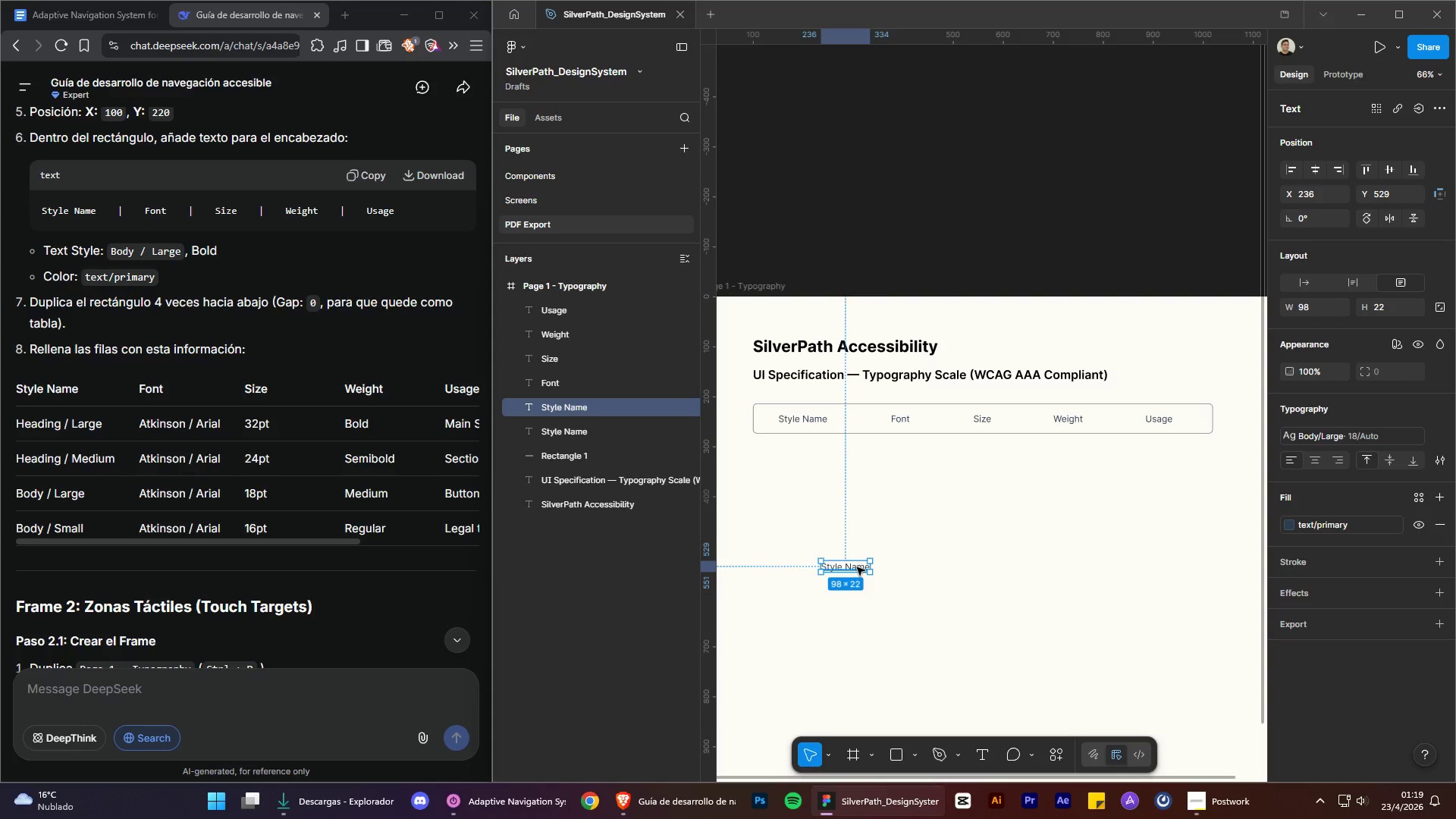 
double_click([857, 567])
 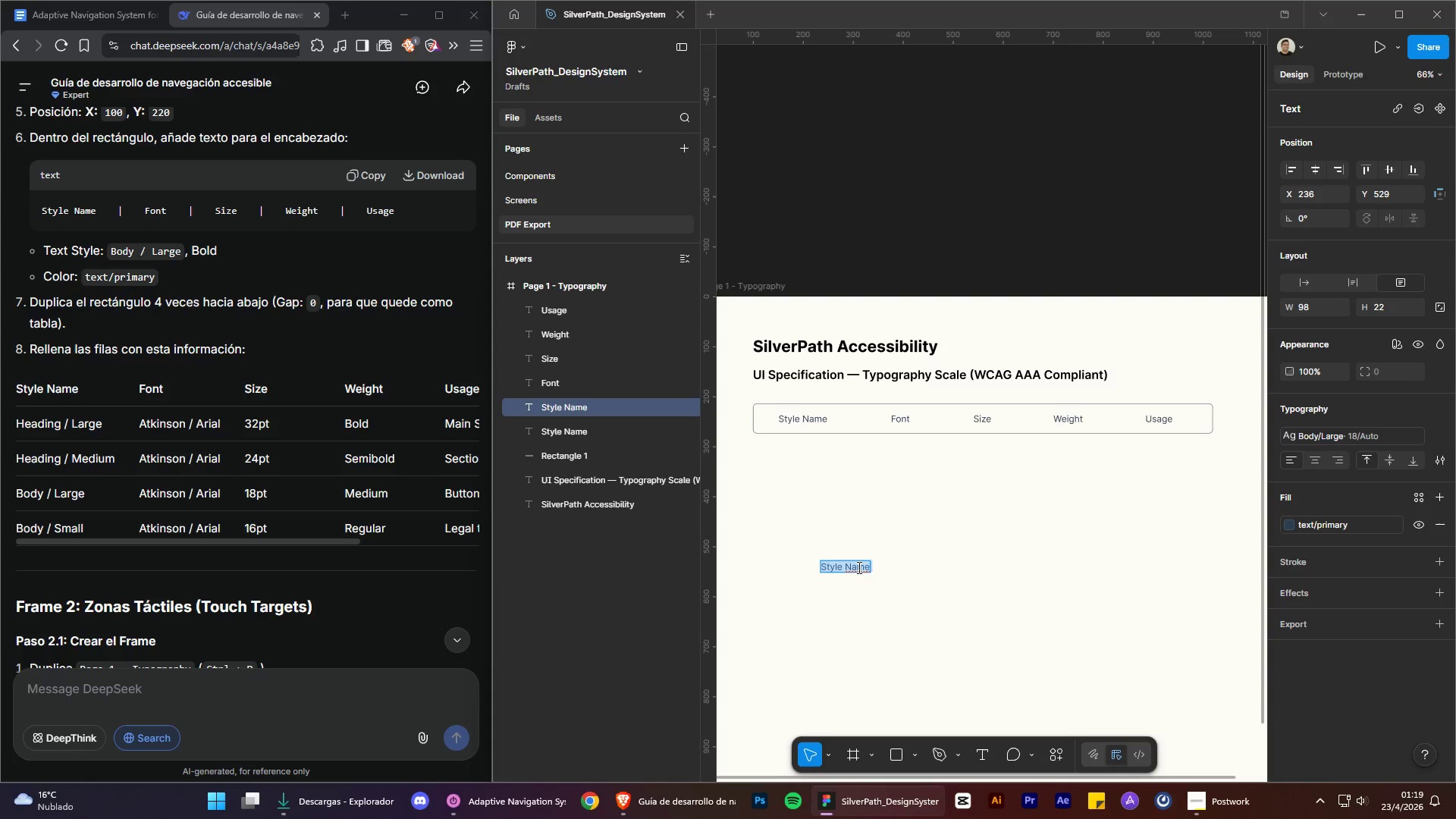 
key(Shift+Backslash)
 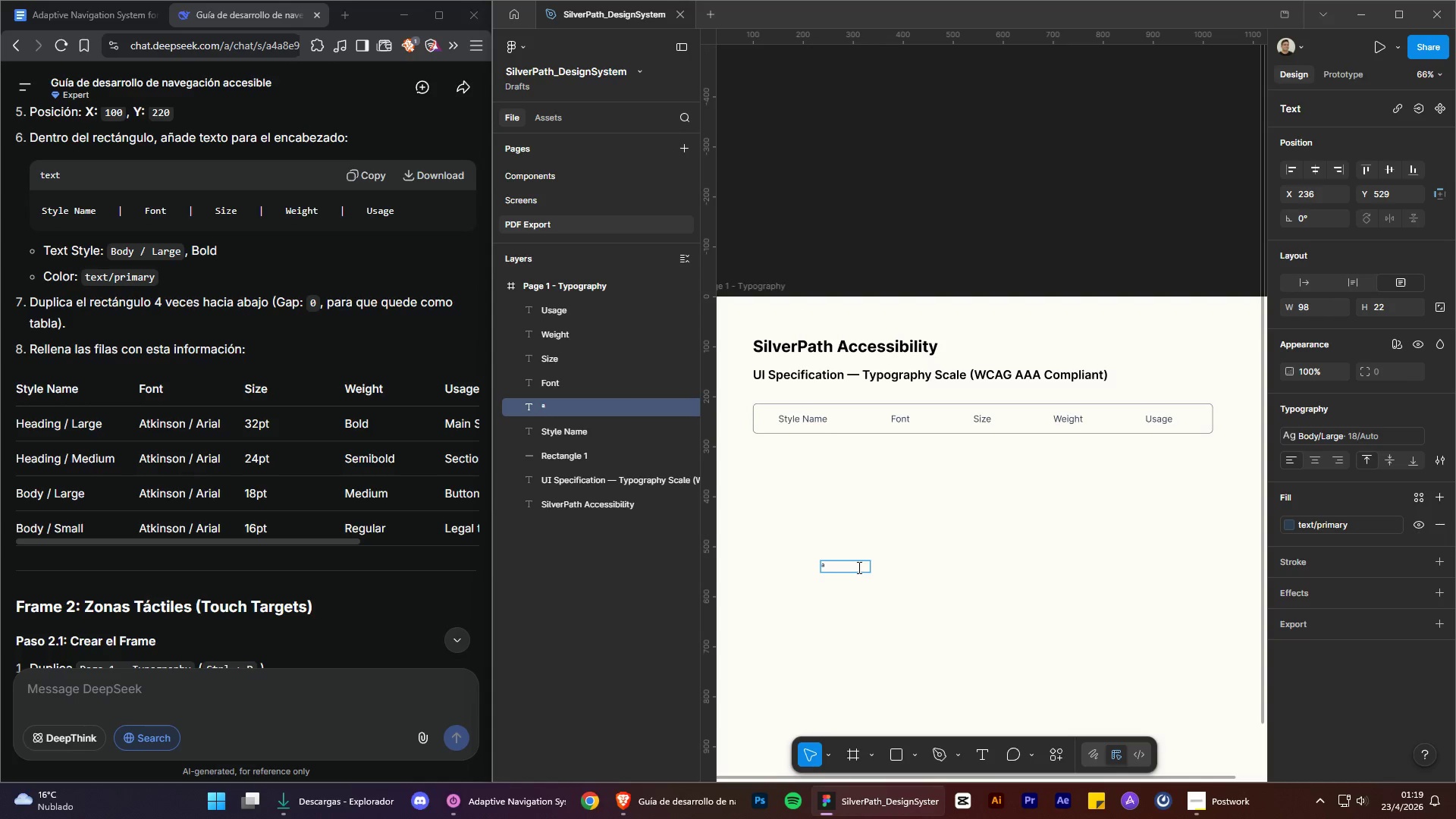 
key(Backspace)
 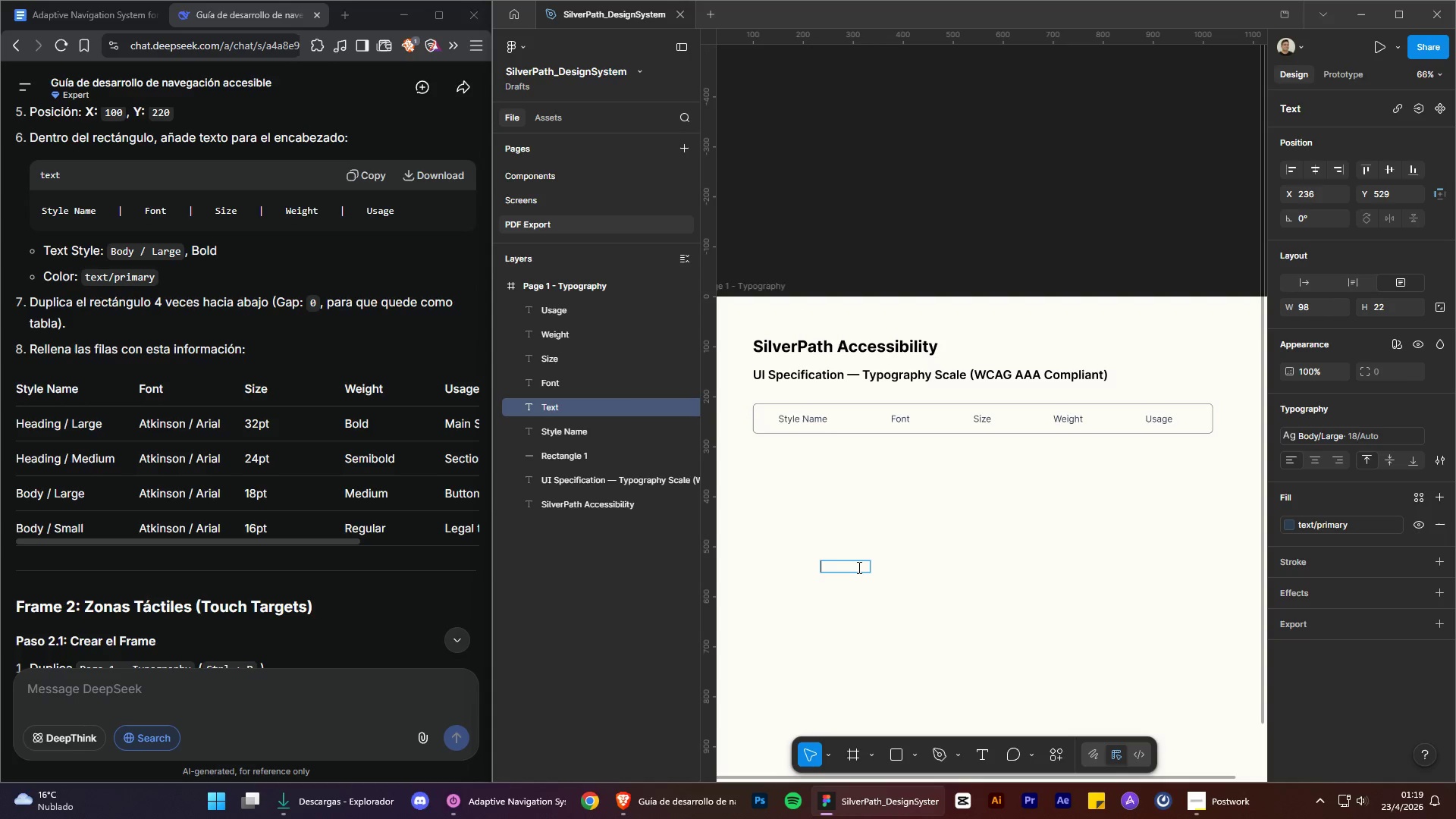 
key(Shift+1)
 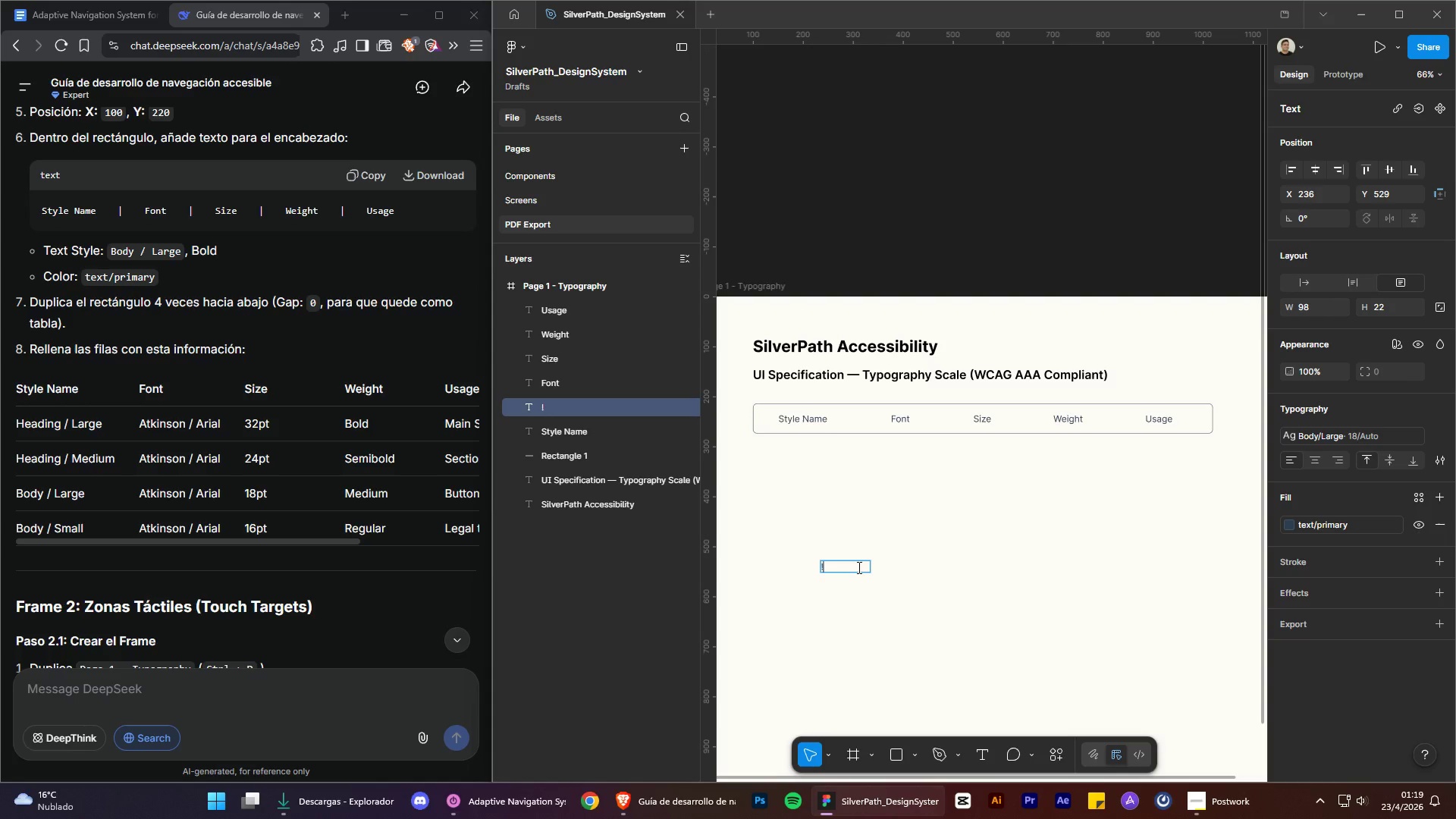 
key(Backspace)
 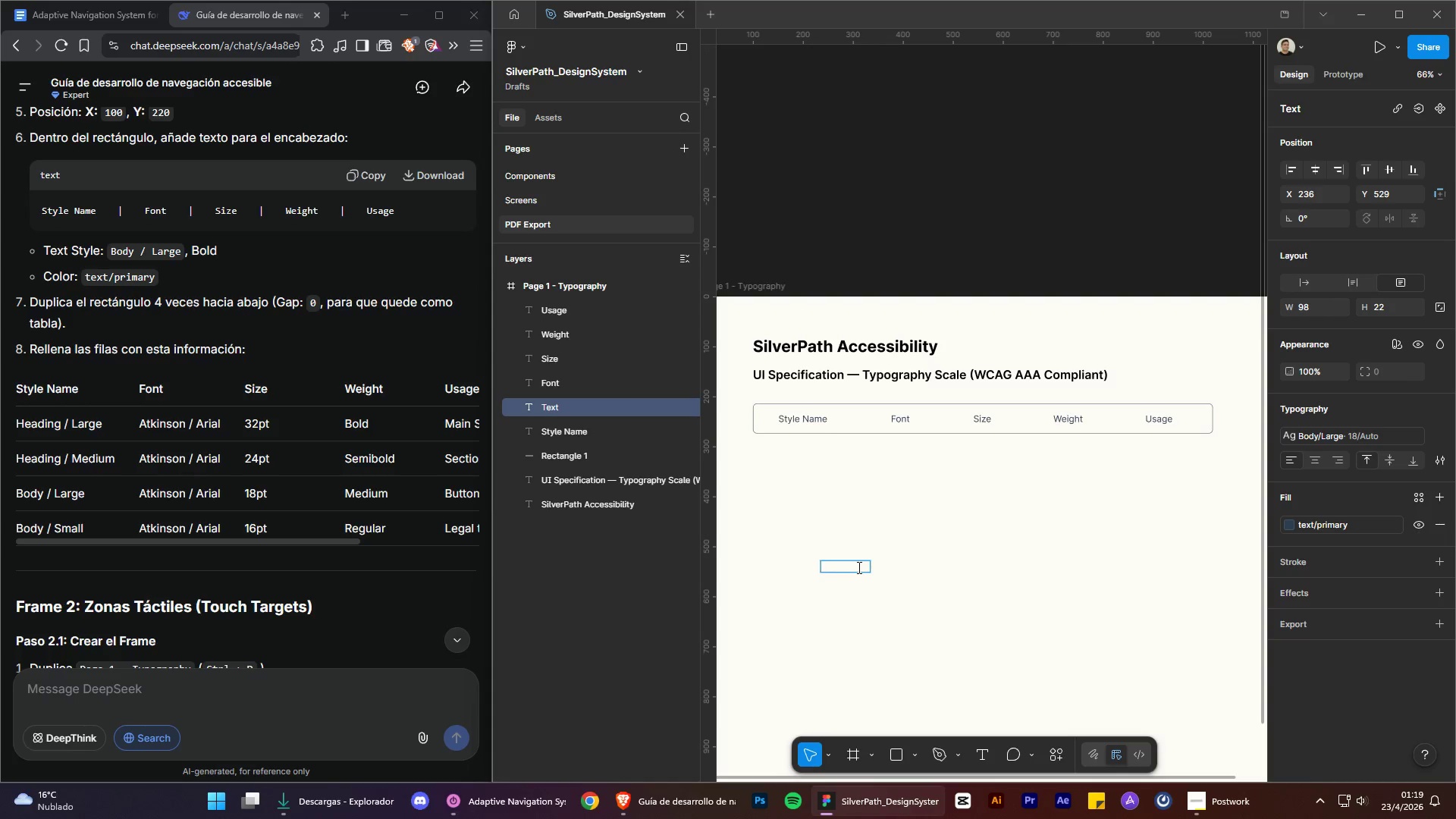 
key(Shift+2)
 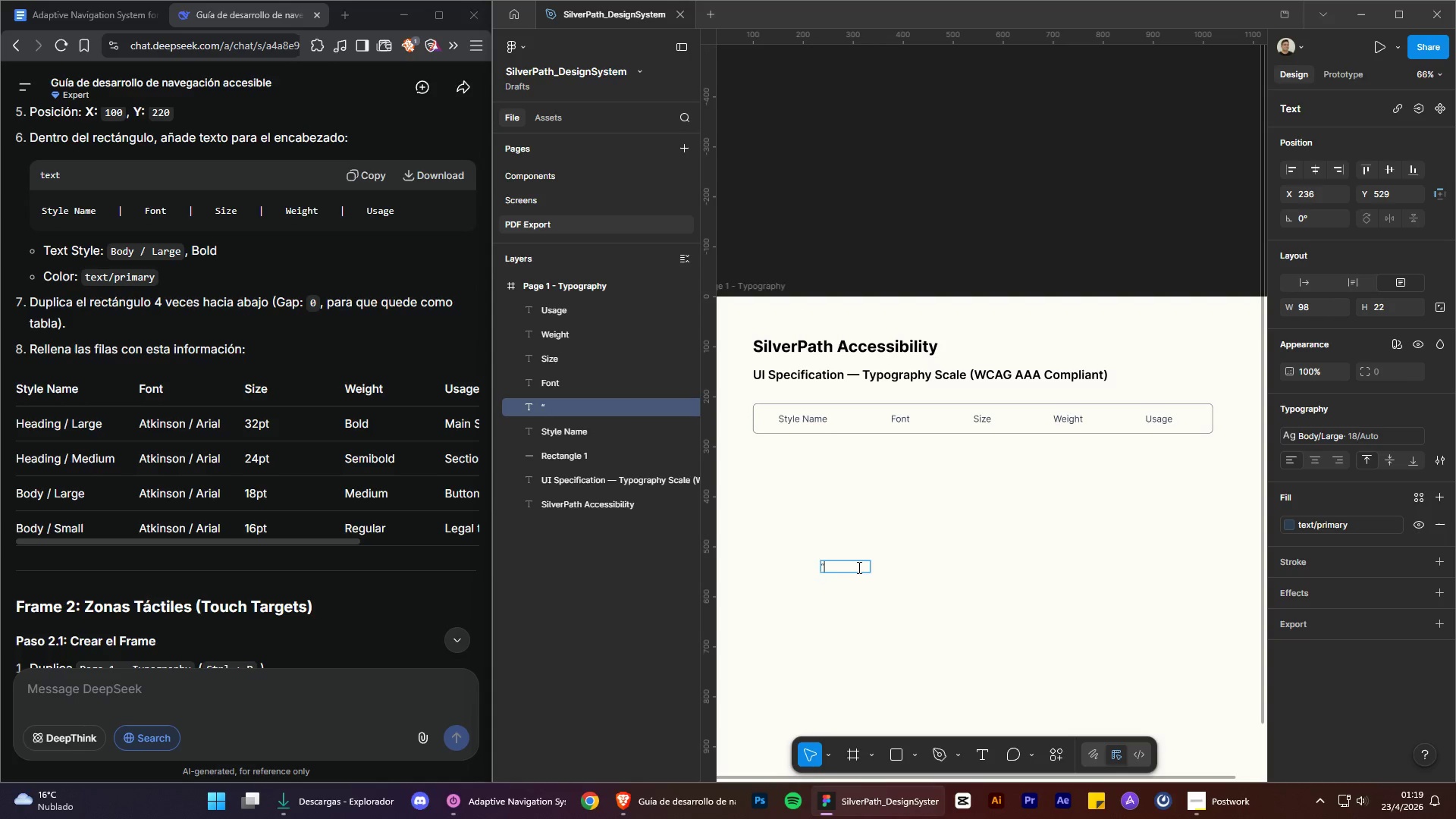 
key(Backspace)
 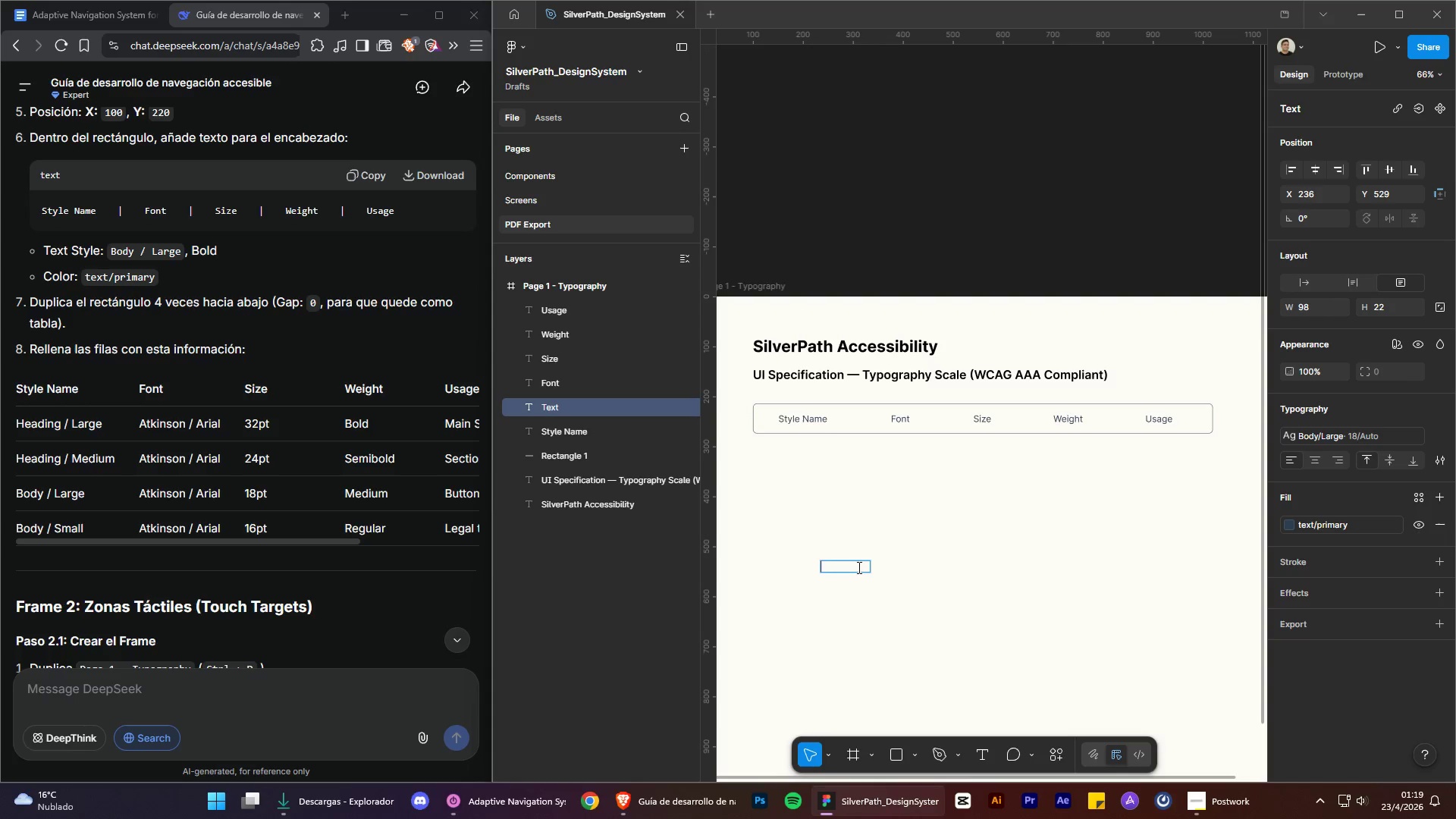 
key(Control+Shift+1)
 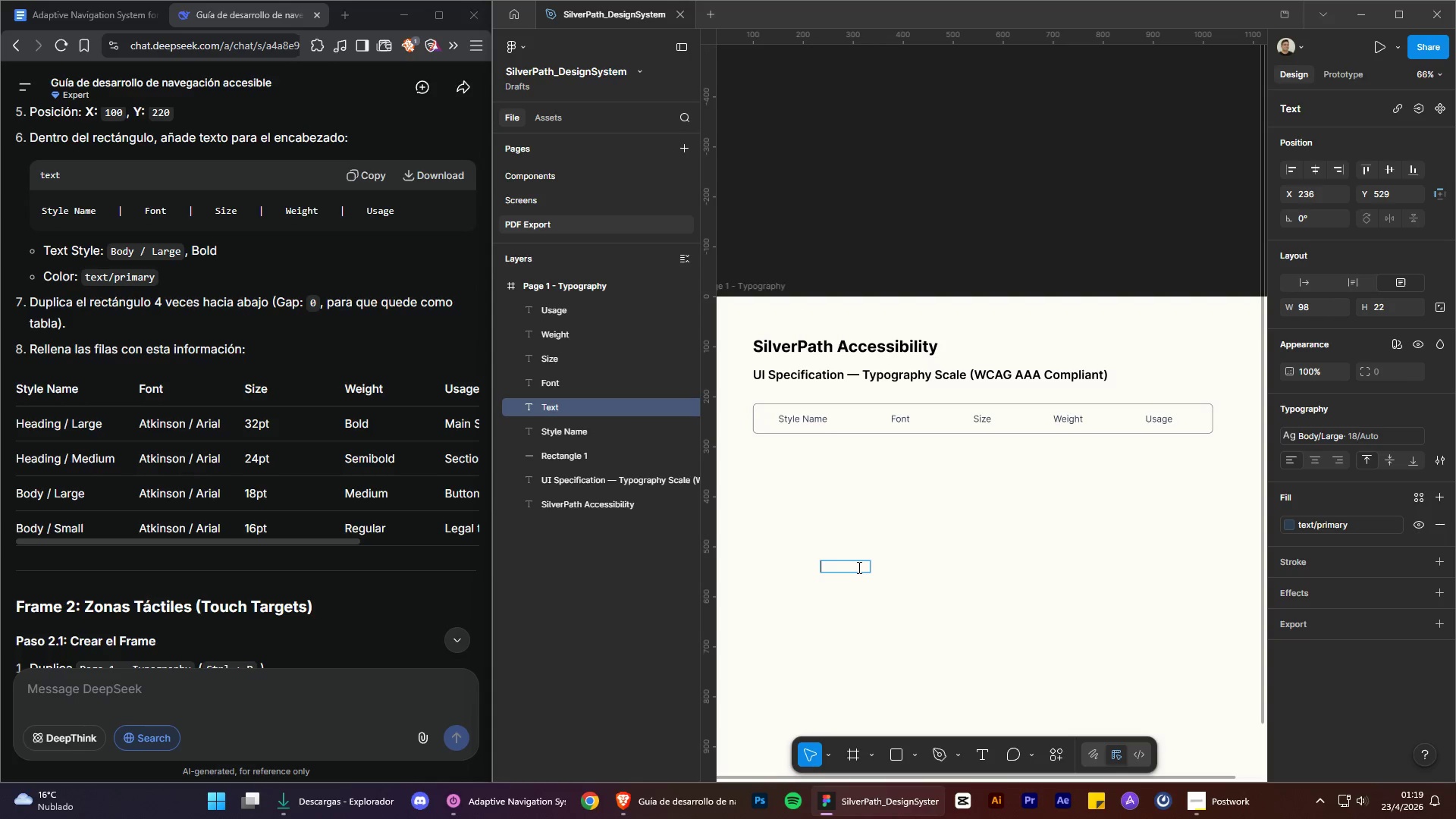 
key(Alt+Control+1)
 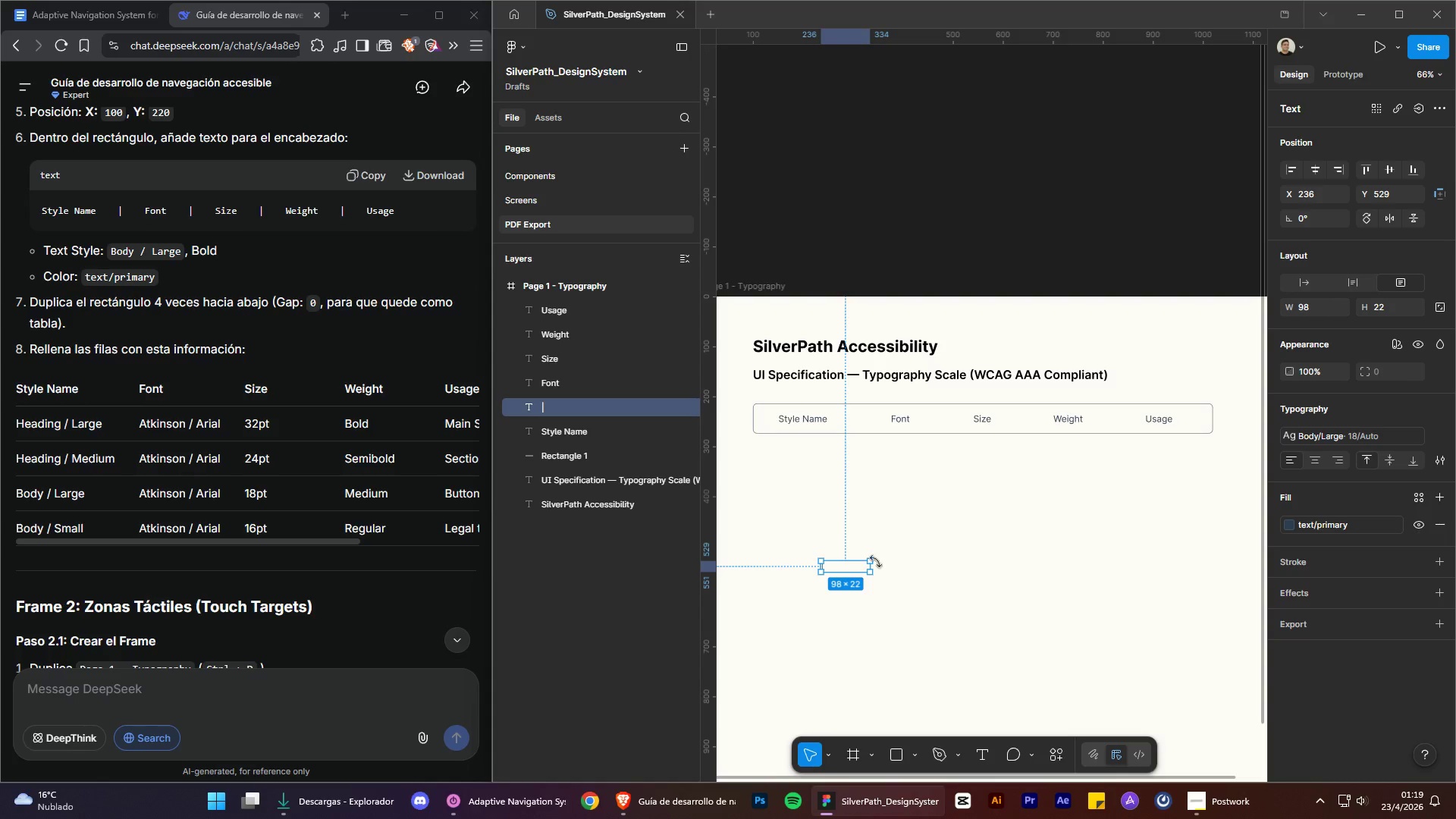 
left_click_drag(start_coordinate=[872, 563], to_coordinate=[829, 565])
 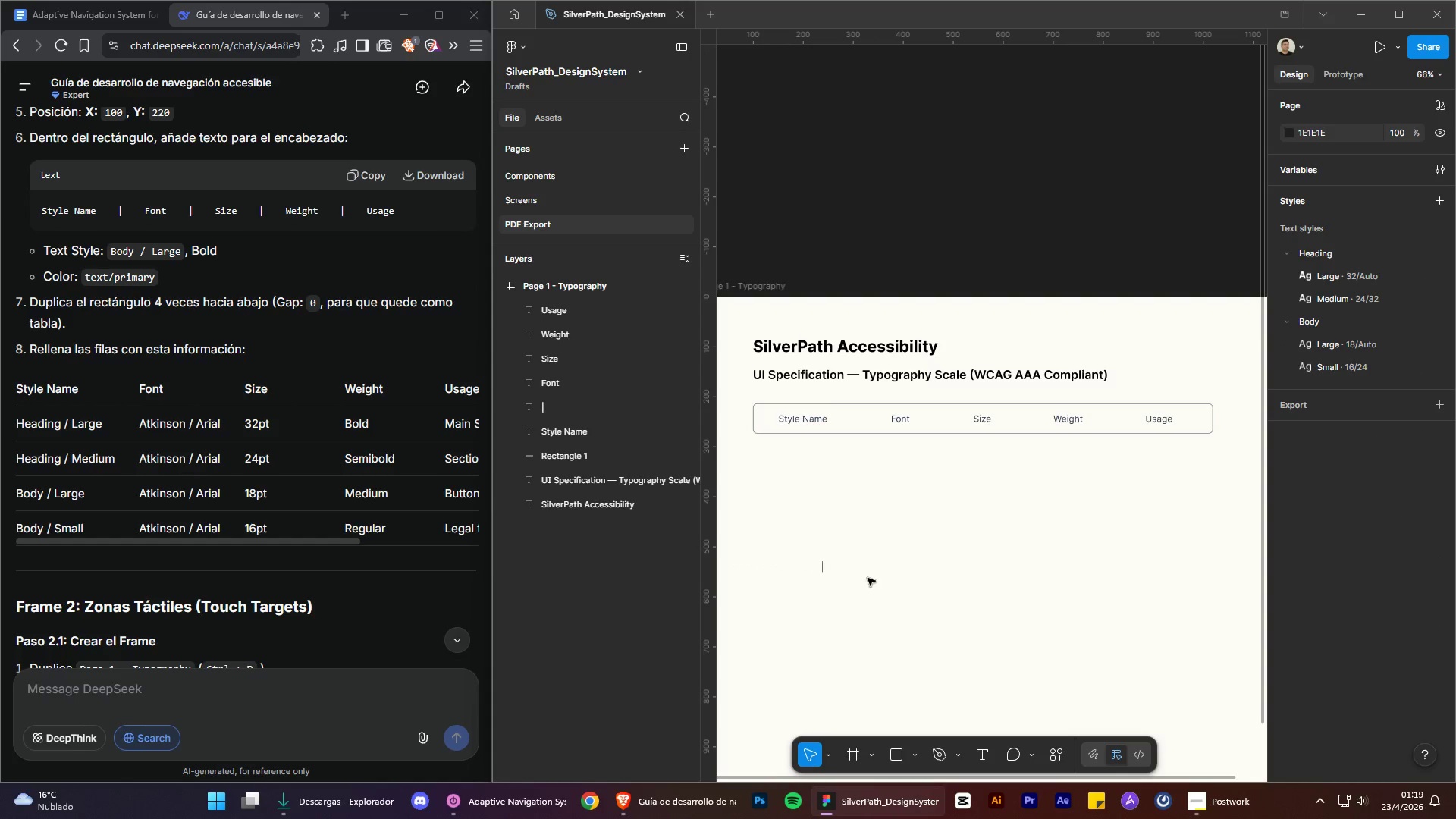 
hold_key(key=ControlLeft, duration=1.0)
hold_key(key=AltLeft, duration=0.97)
scroll: coordinate [846, 488], scroll_direction: up, amount: 1.0
 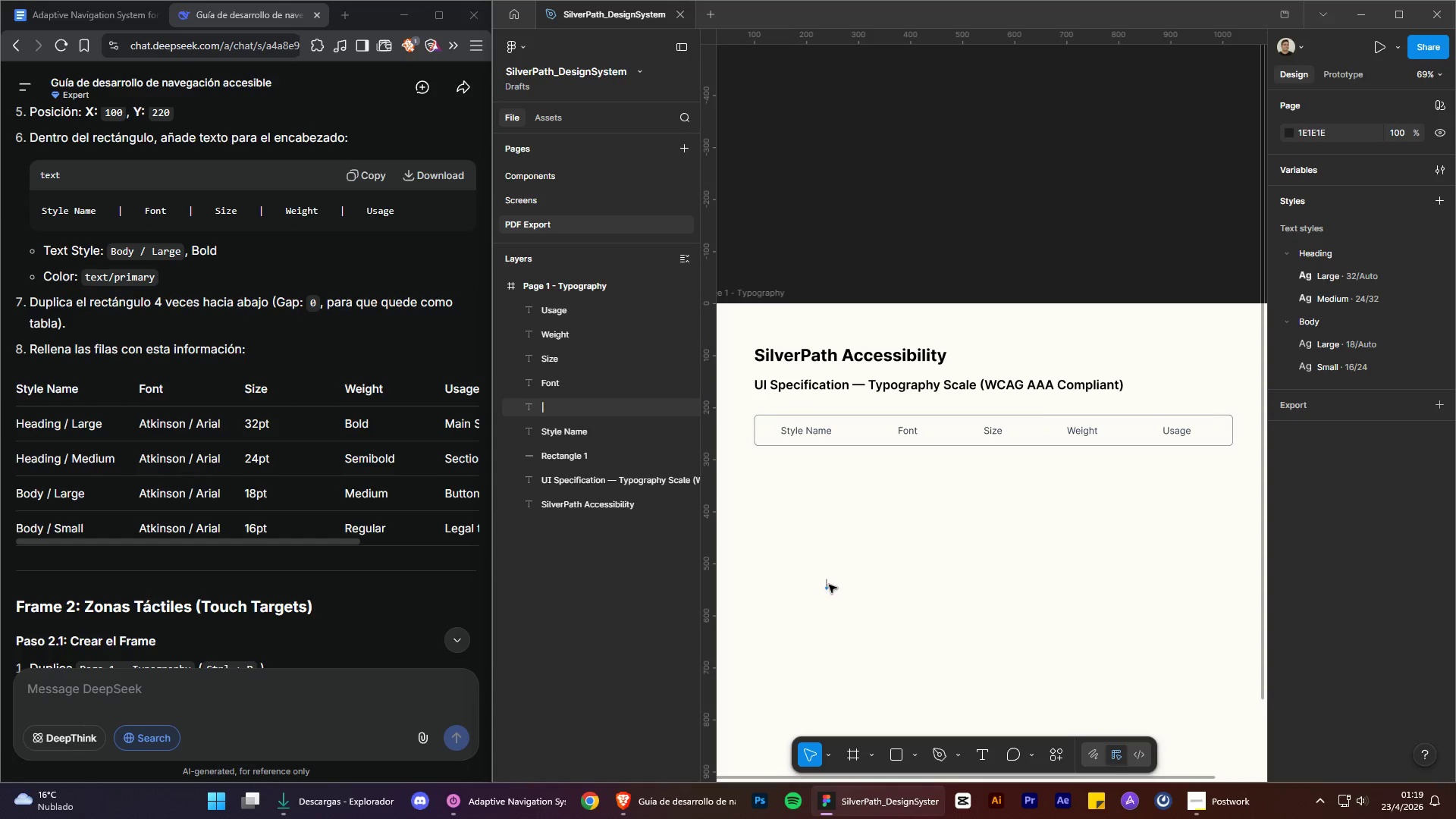 
left_click_drag(start_coordinate=[830, 585], to_coordinate=[868, 430])
 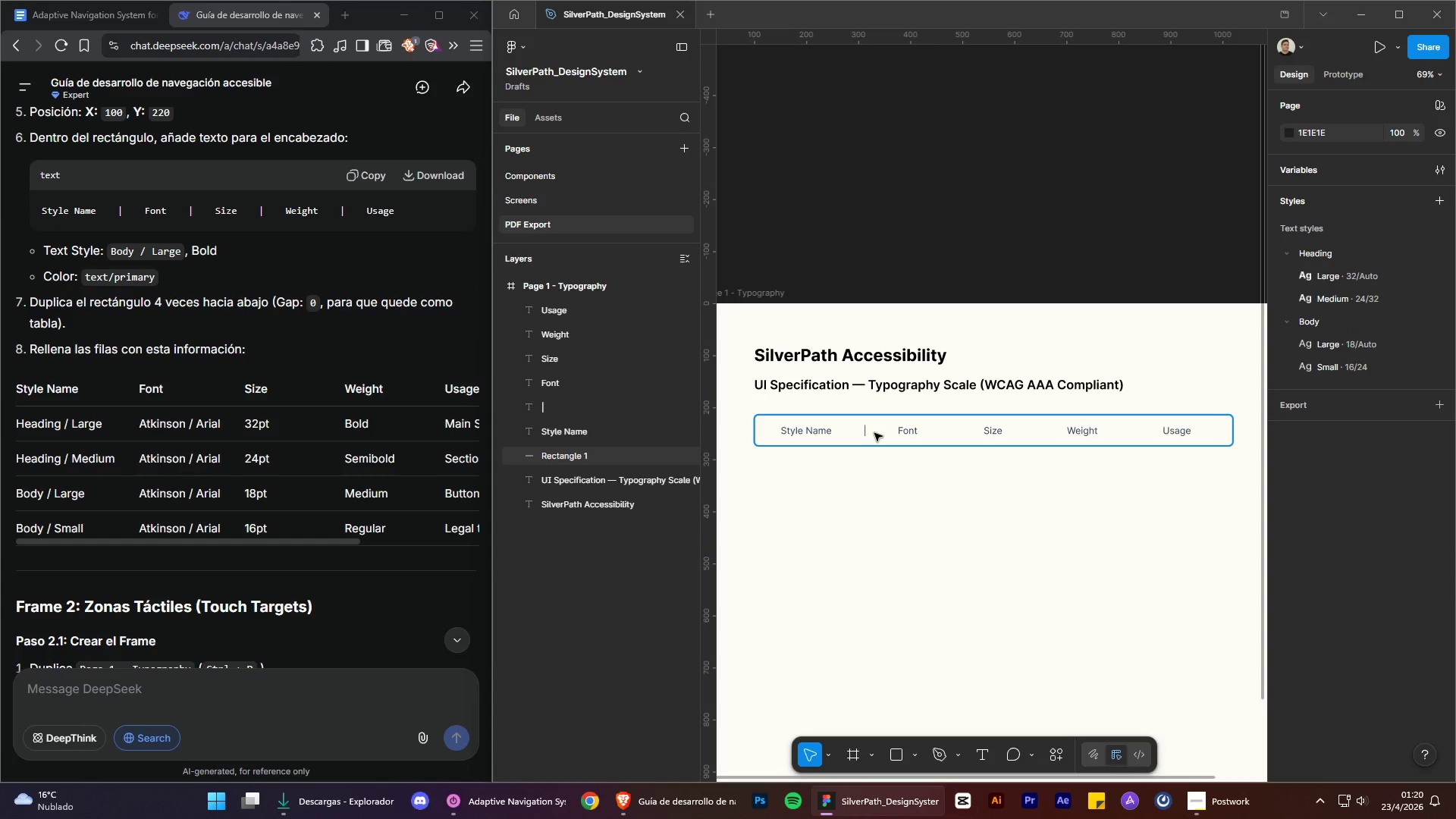 
left_click([868, 431])
 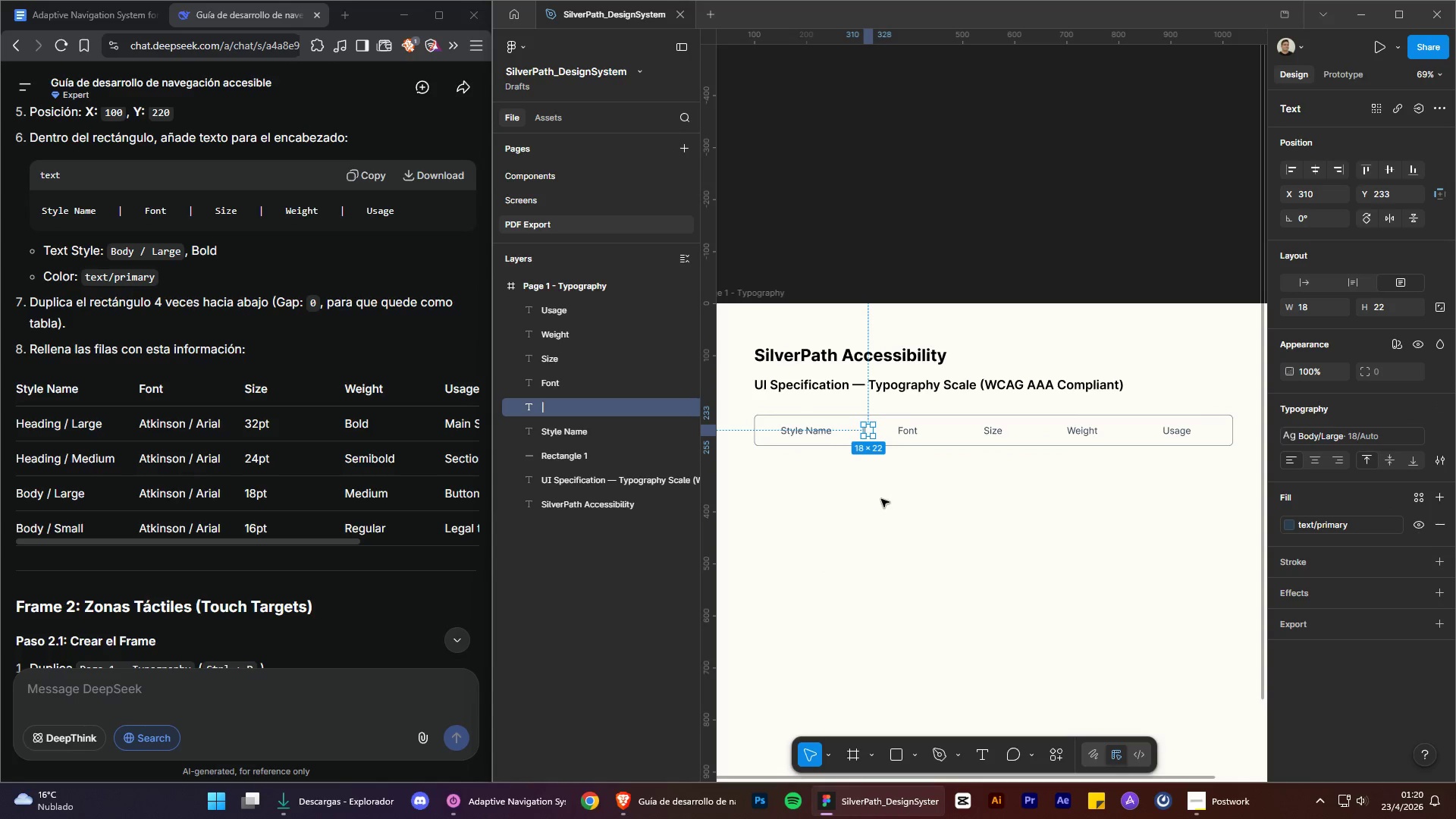 
key(Control+C)
 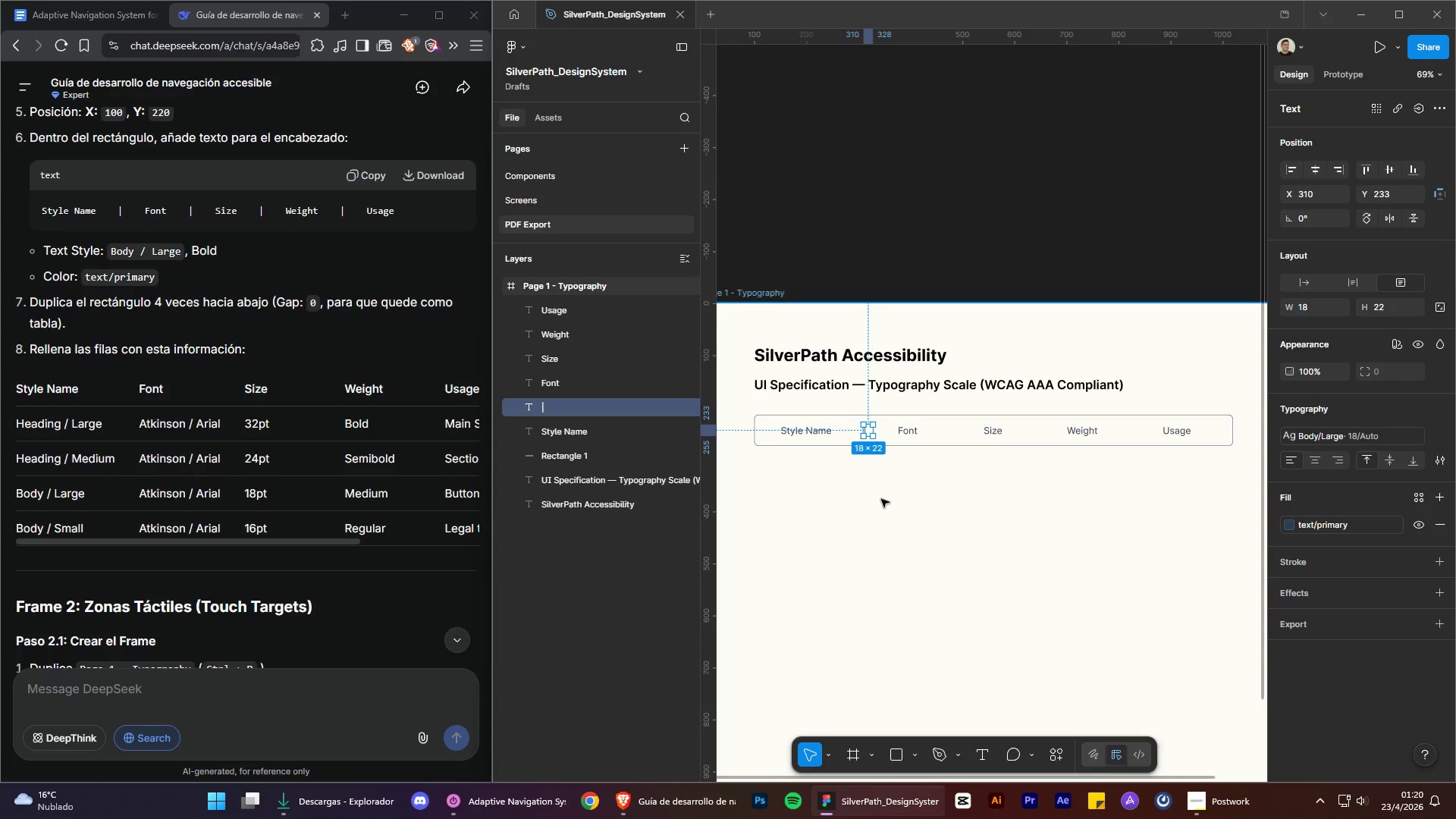 
key(Control+V)
 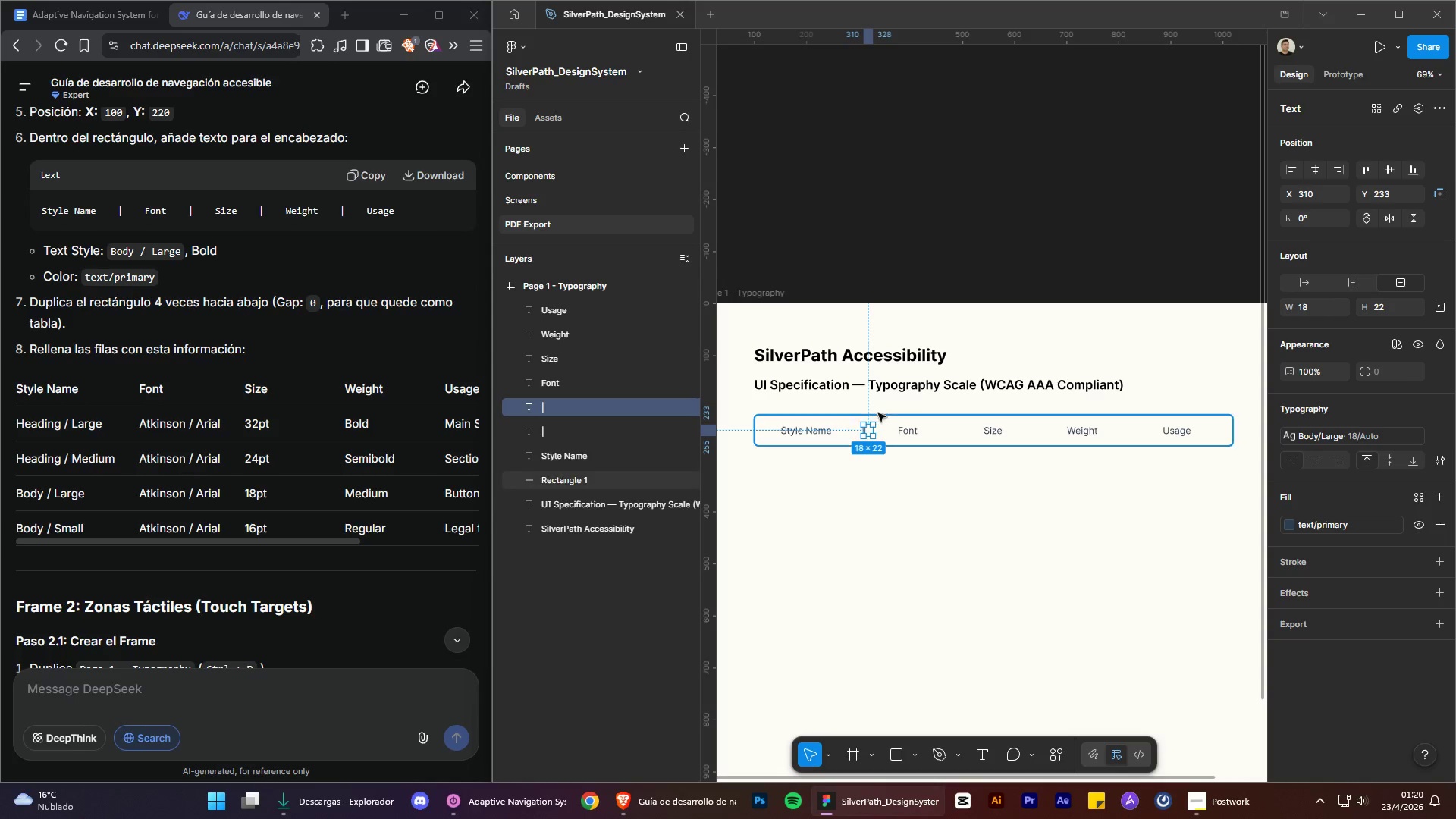 
hold_key(key=ControlLeft, duration=0.62)
hold_key(key=AltLeft, duration=0.59)
scroll: coordinate [870, 419], scroll_direction: up, amount: 5.0
 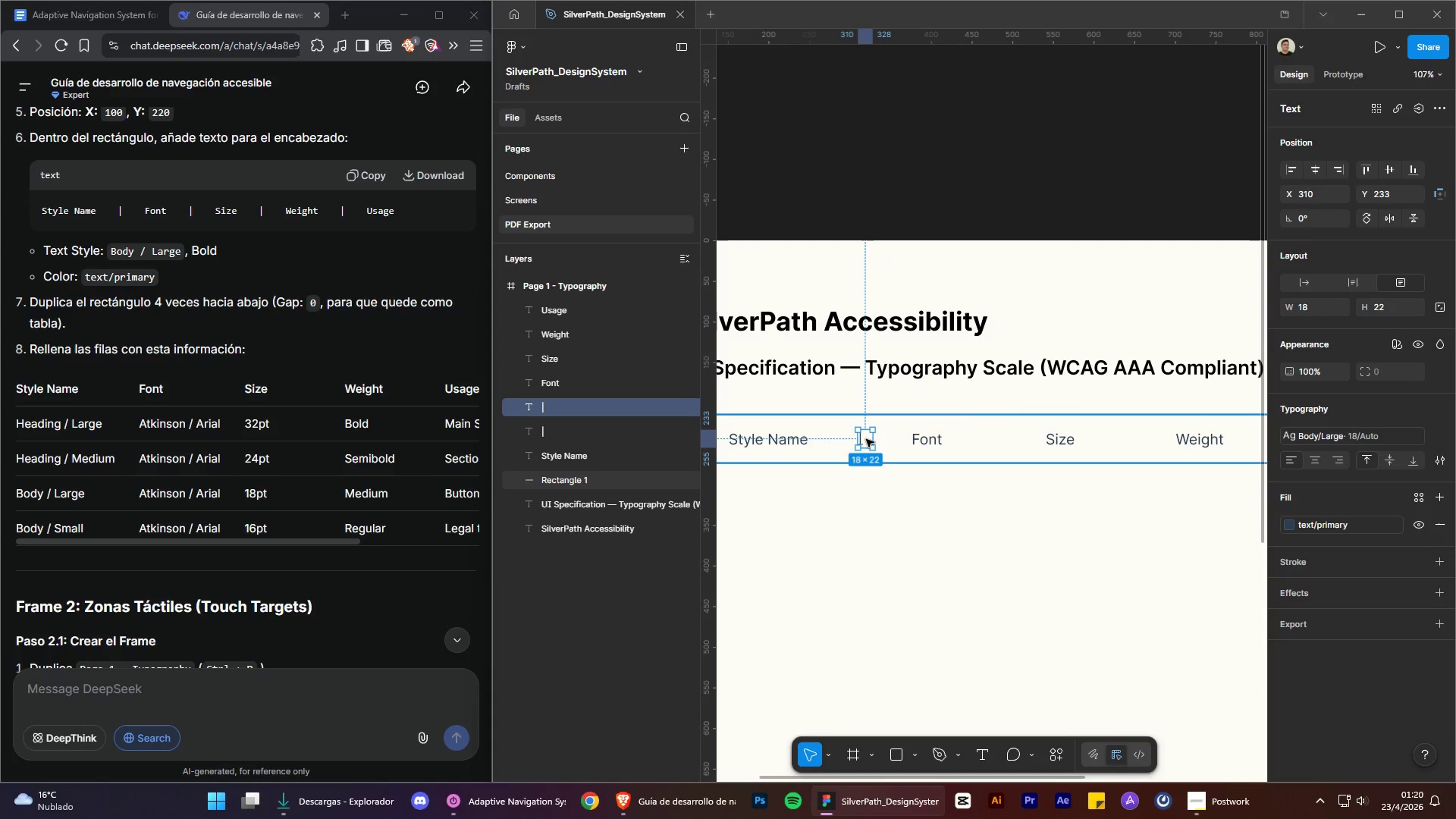 
left_click_drag(start_coordinate=[866, 439], to_coordinate=[1001, 438])
 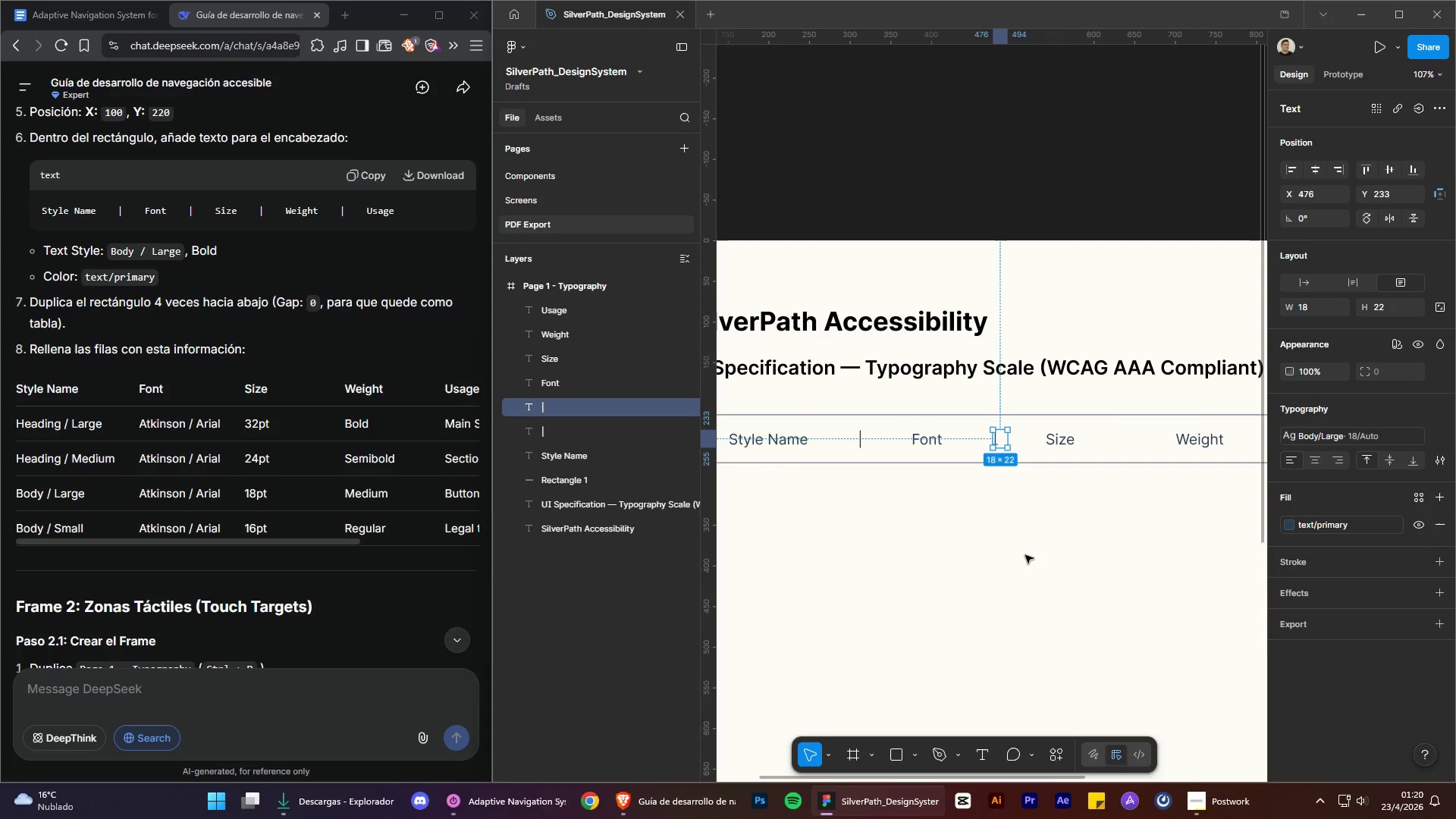 
left_click([1025, 555])
 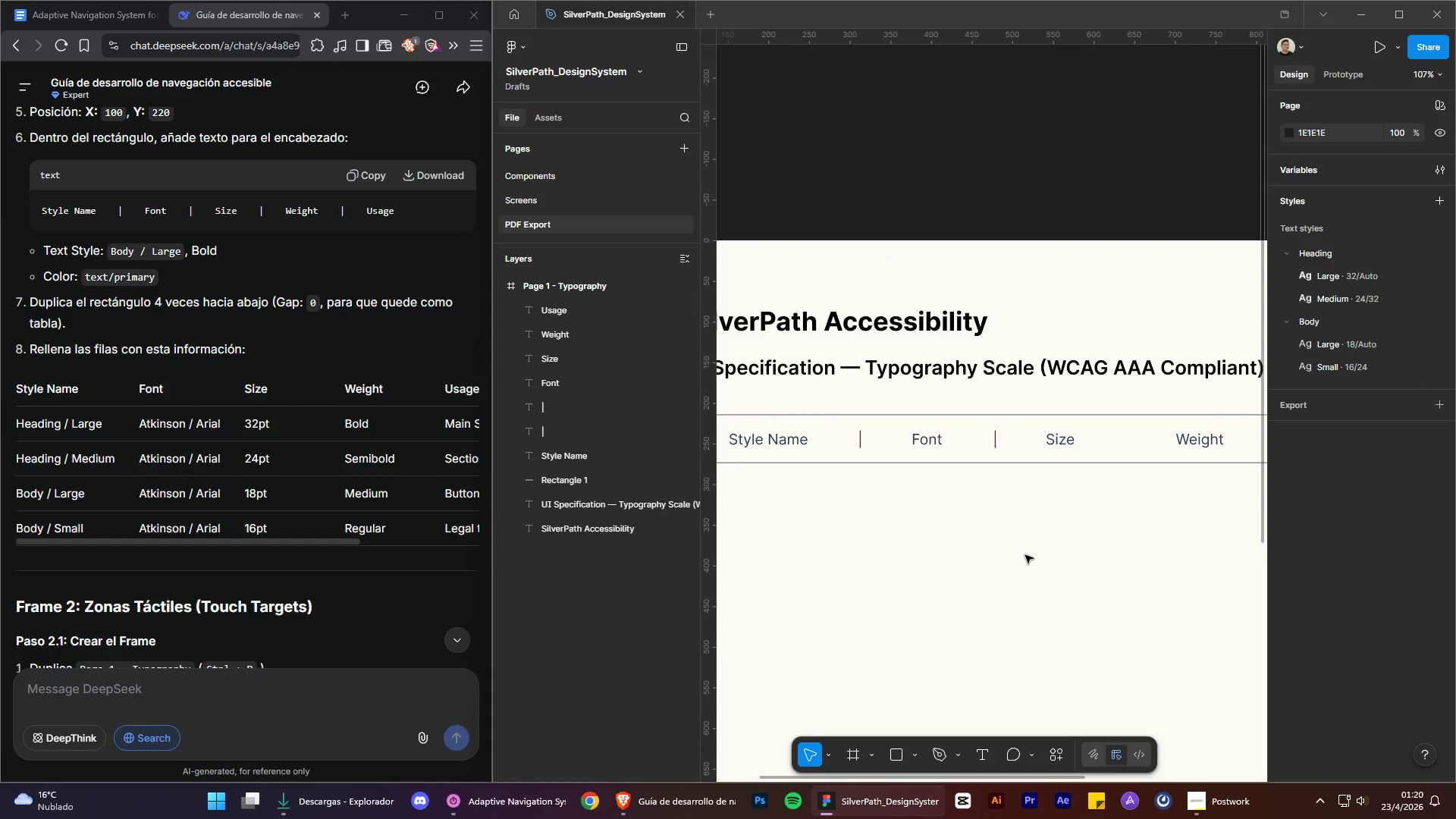 
key(Control+V)
 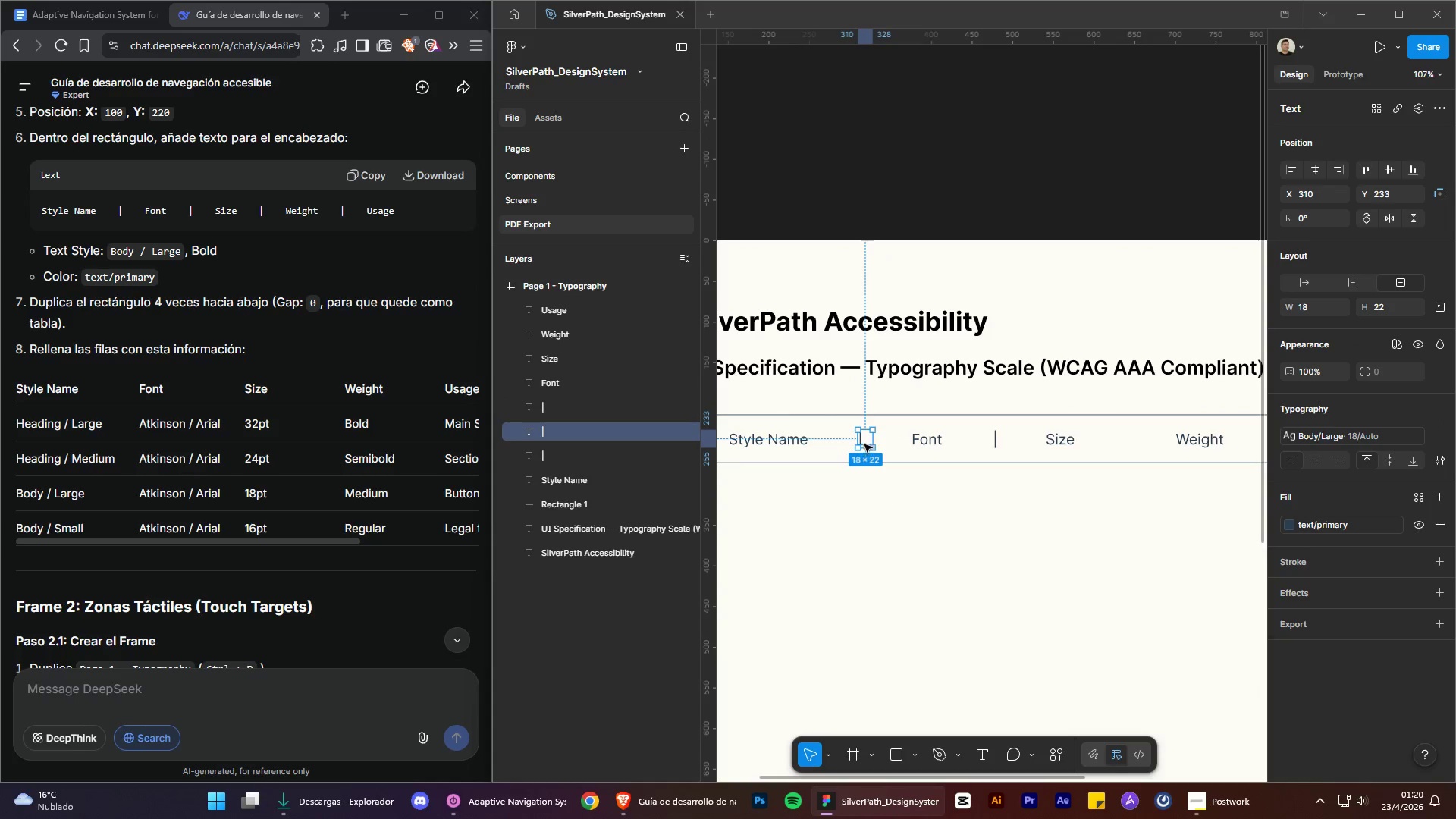 
left_click_drag(start_coordinate=[864, 438], to_coordinate=[1132, 438])
 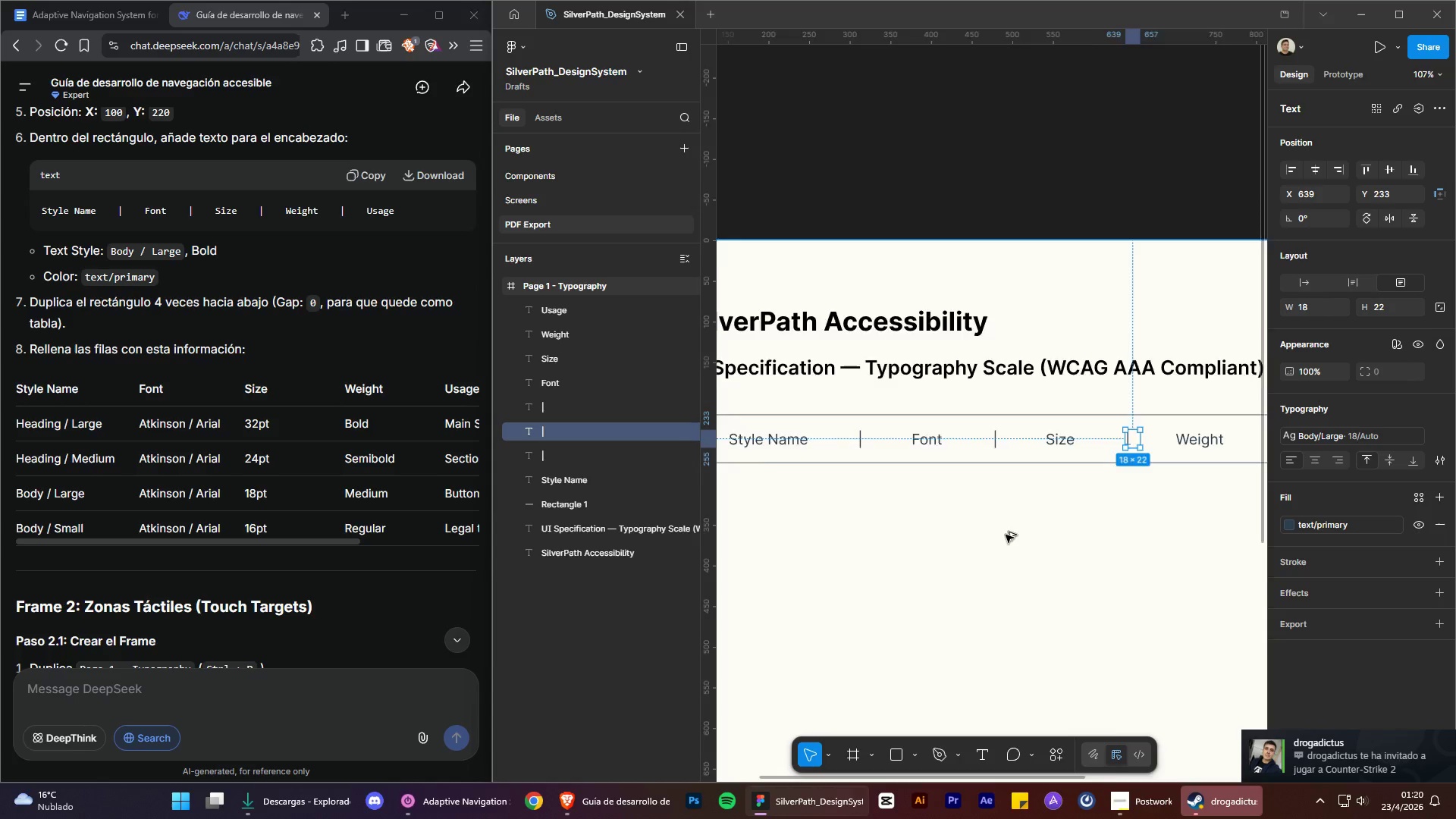 
hold_key(key=AltLeft, duration=1.51)
scroll: coordinate [1003, 535], scroll_direction: down, amount: 4.0
 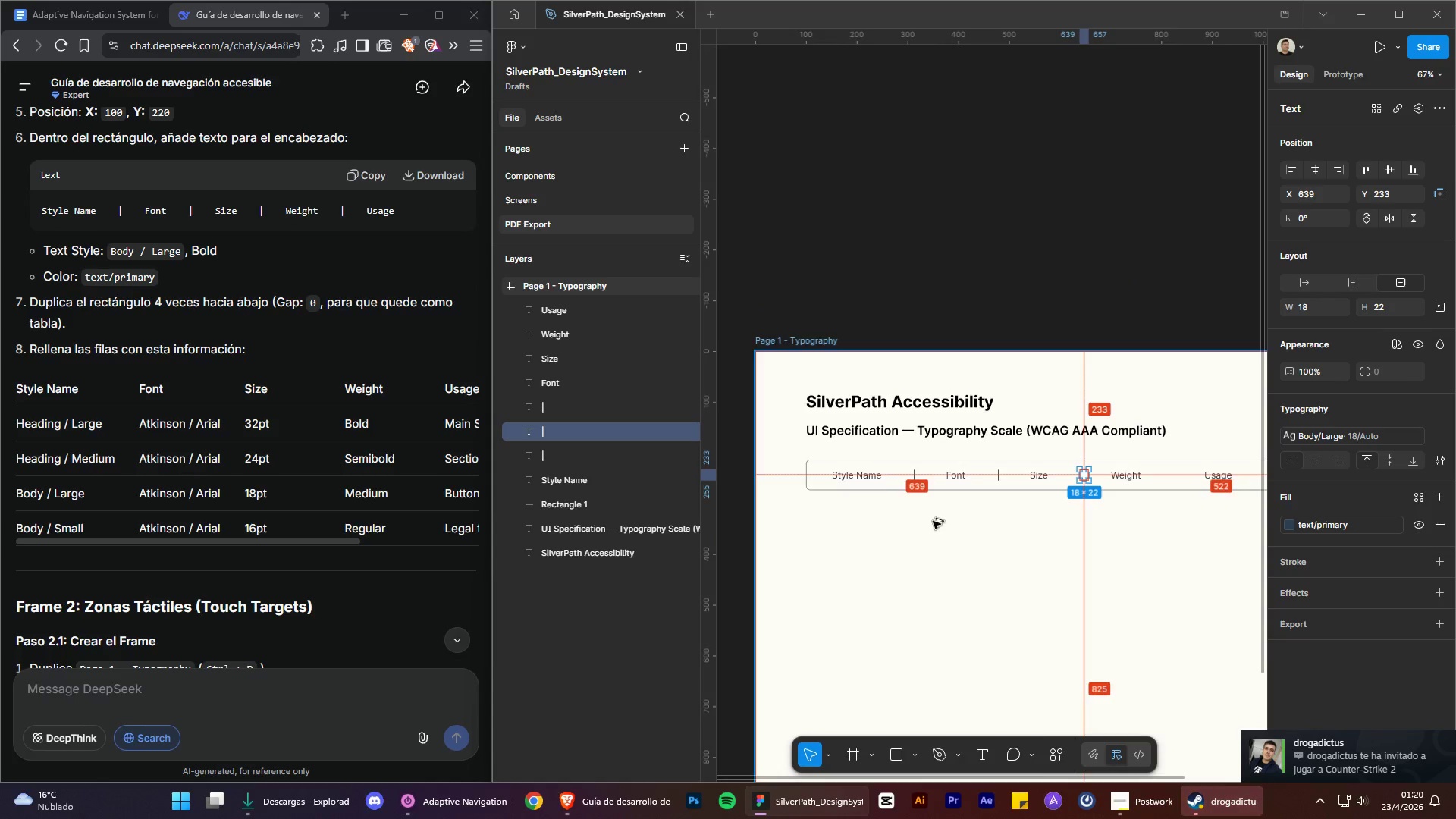 
key(Alt+Control+AltLeft)
 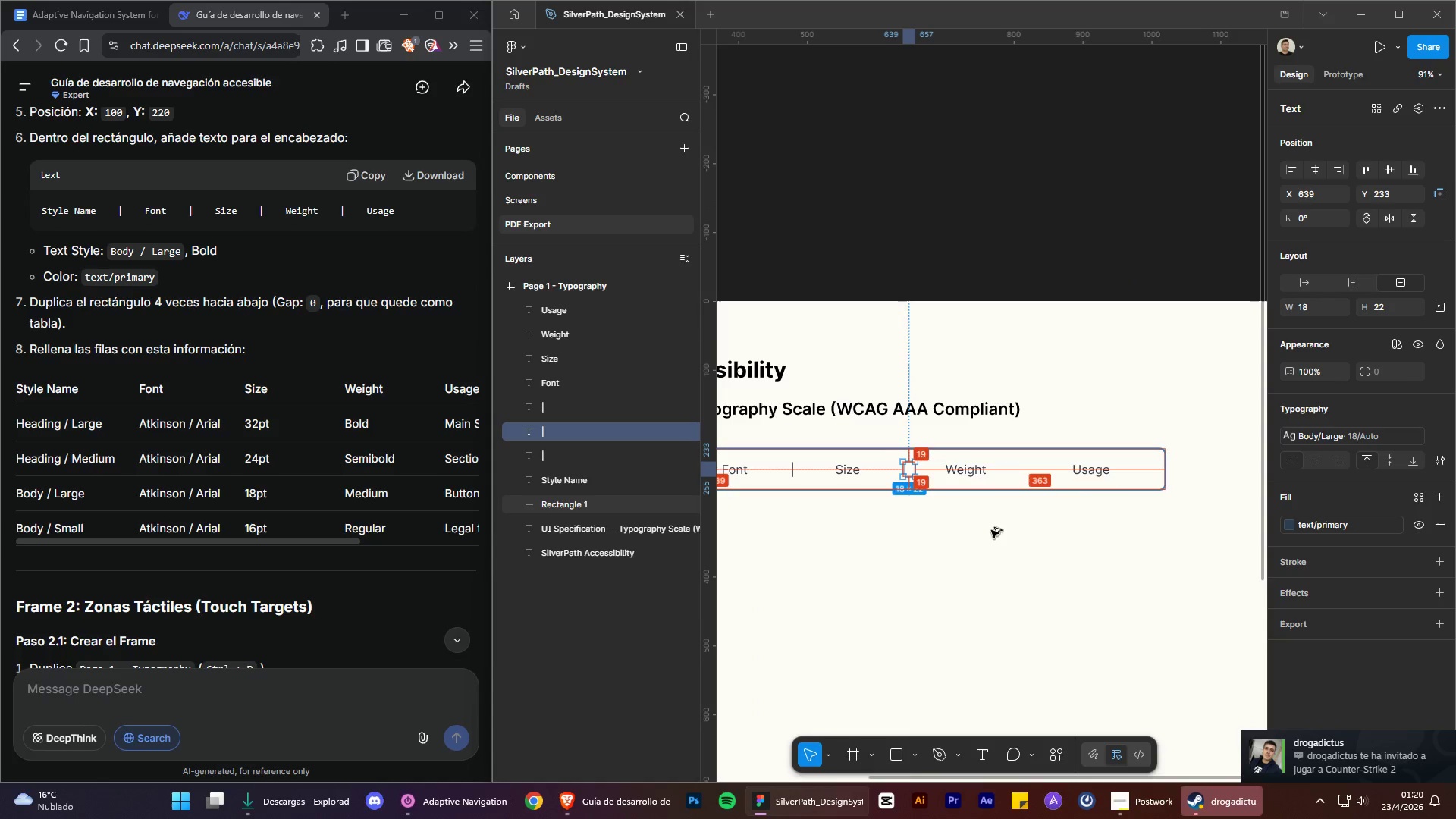 
key(Alt+Control+AltLeft)
 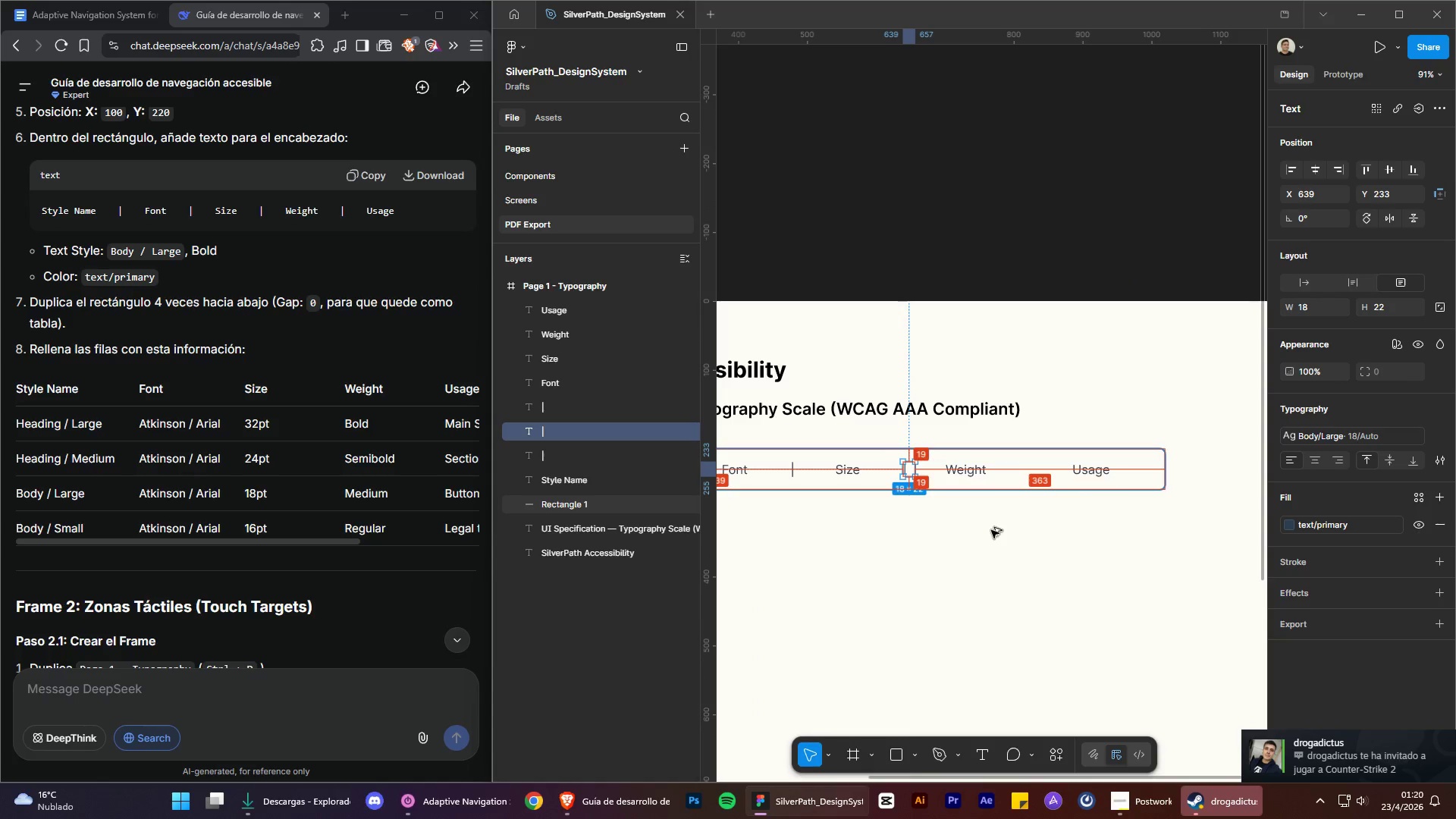 
key(Alt+Control+AltLeft)
 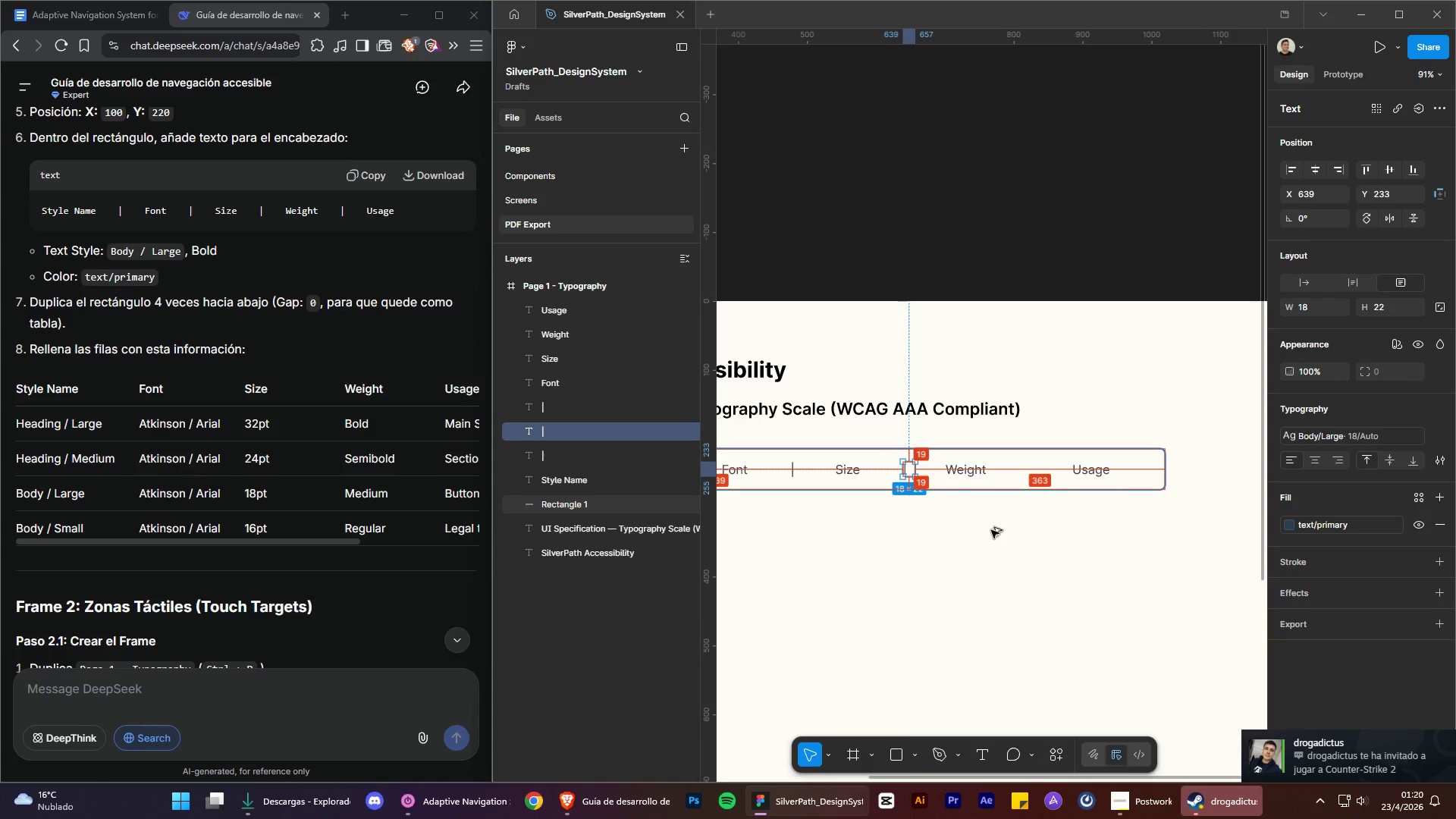 
key(Alt+Control+AltLeft)
 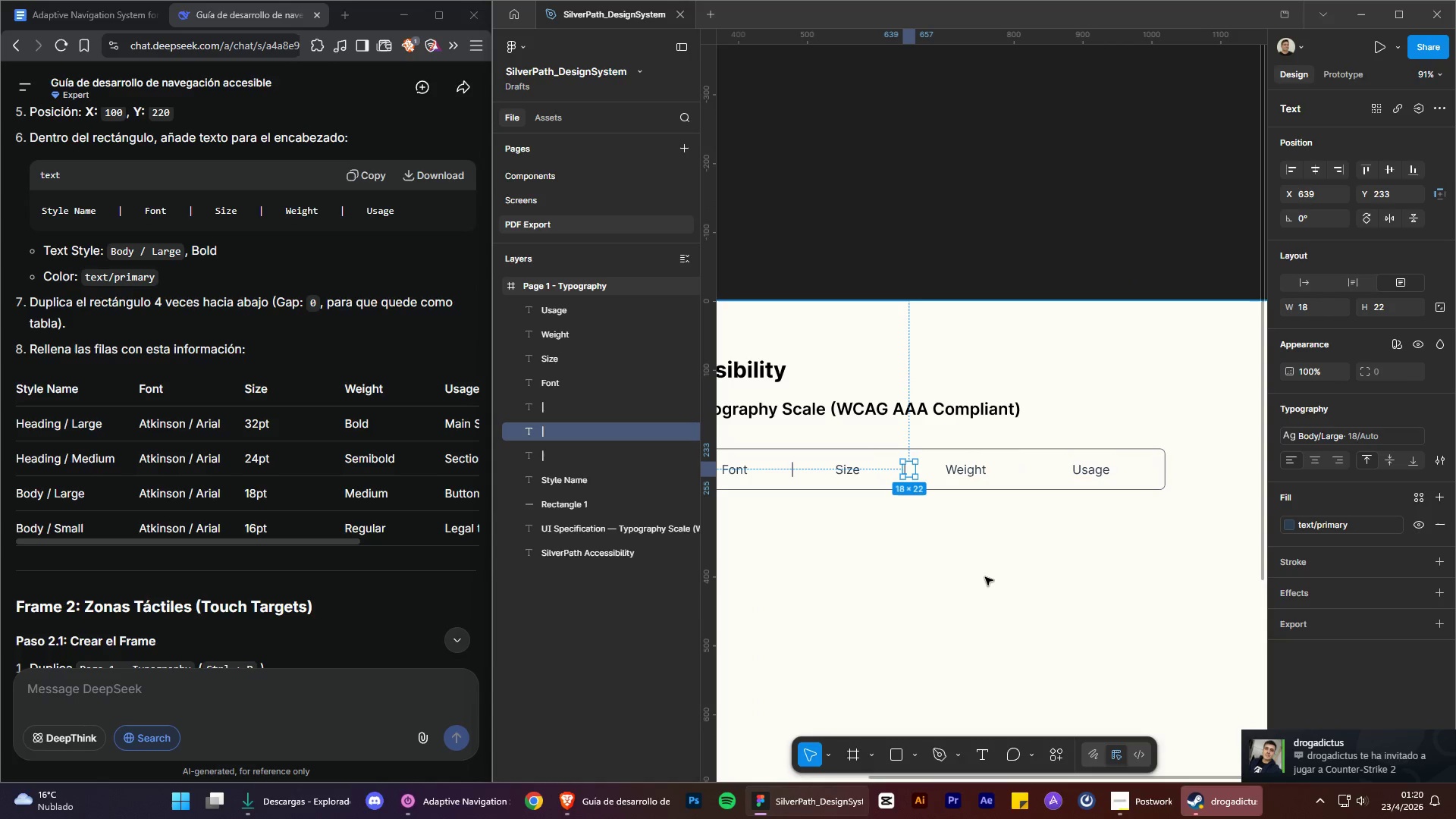 
scroll: coordinate [996, 482], scroll_direction: up, amount: 3.0
 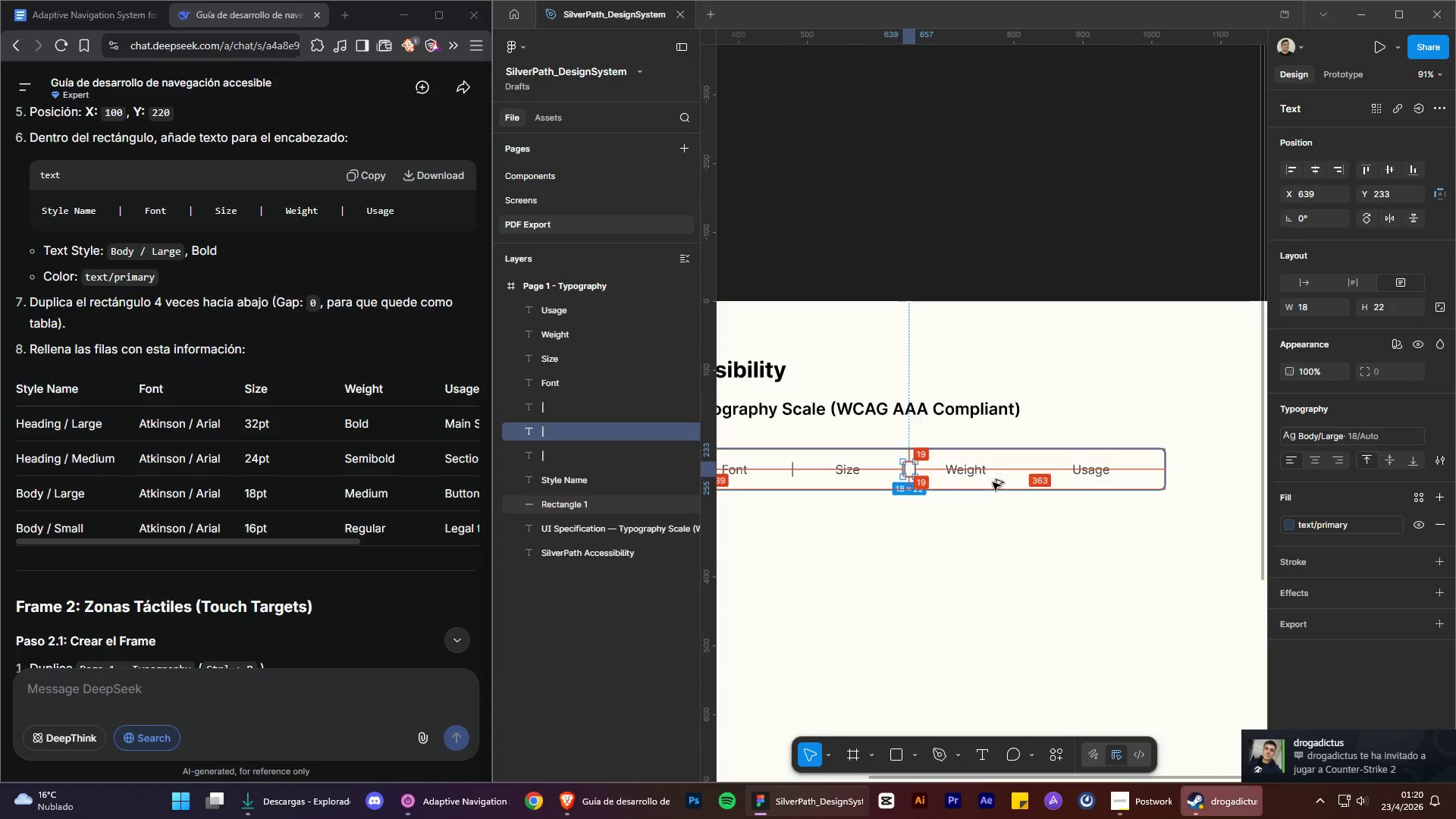 
key(Control+V)
 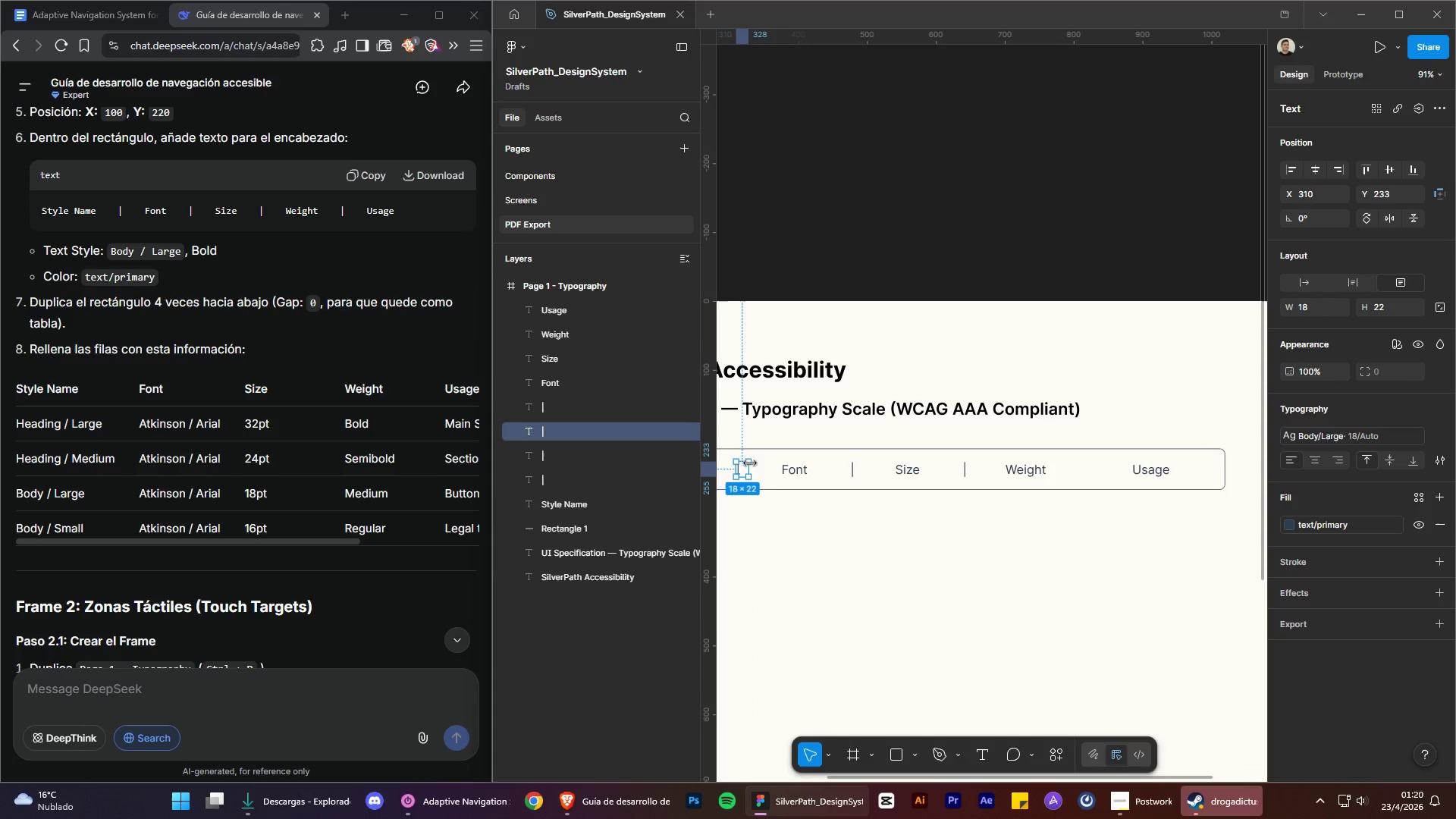 
left_click_drag(start_coordinate=[745, 468], to_coordinate=[1096, 469])
 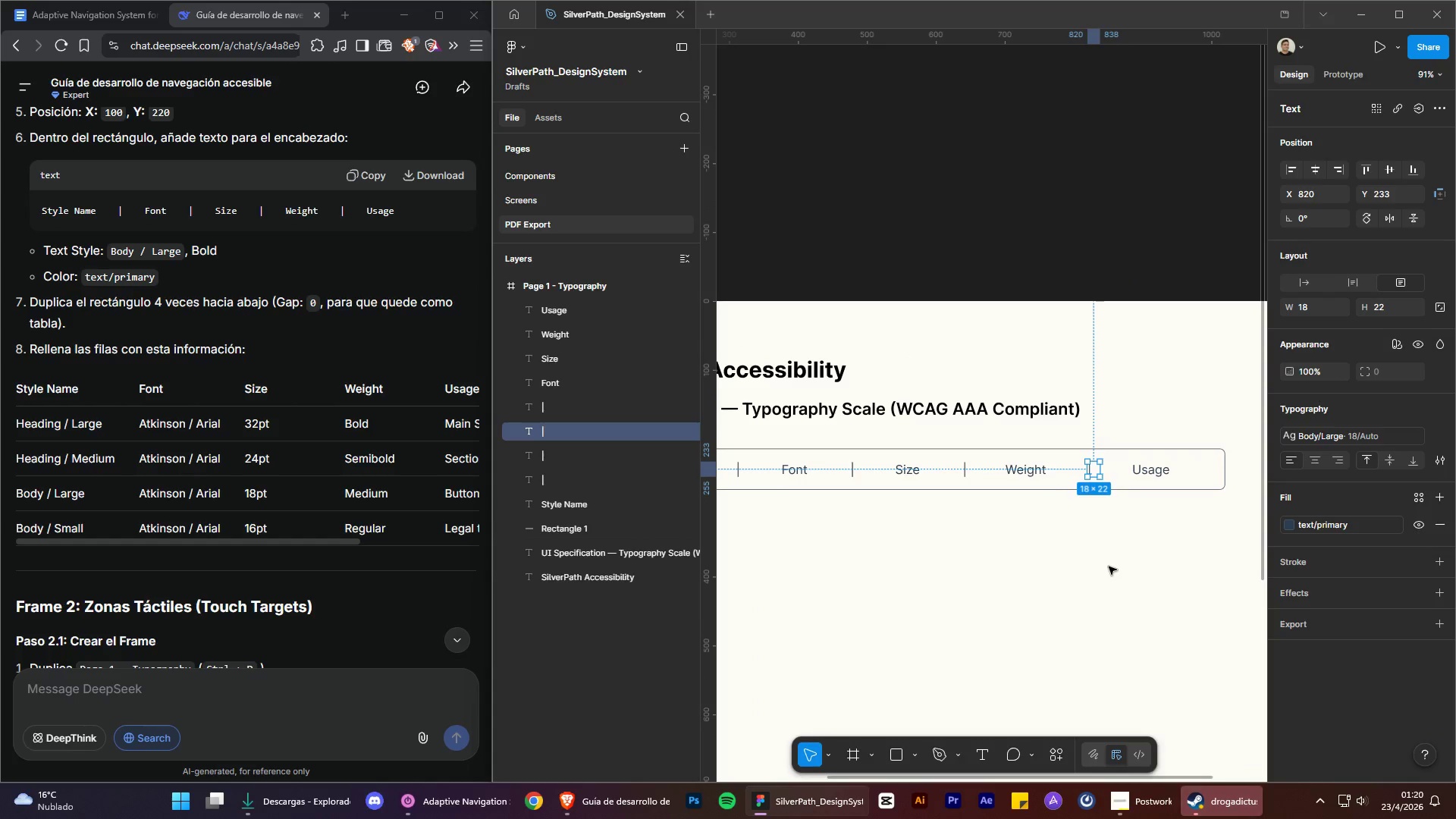 
left_click([1109, 566])
 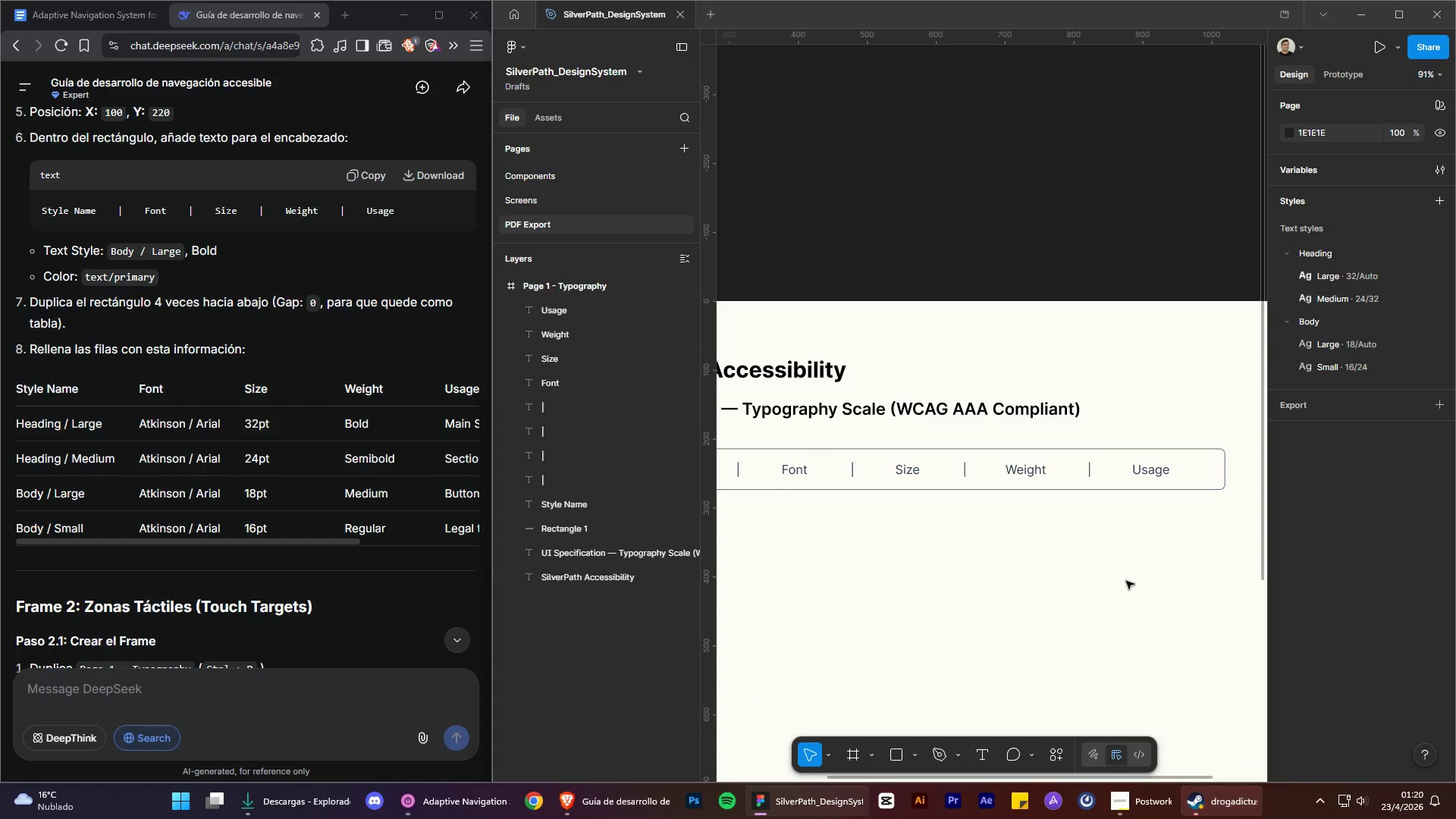 
hold_key(key=ControlLeft, duration=1.3)
hold_key(key=AltLeft, duration=1.25)
scroll: coordinate [915, 583], scroll_direction: down, amount: 1.0
 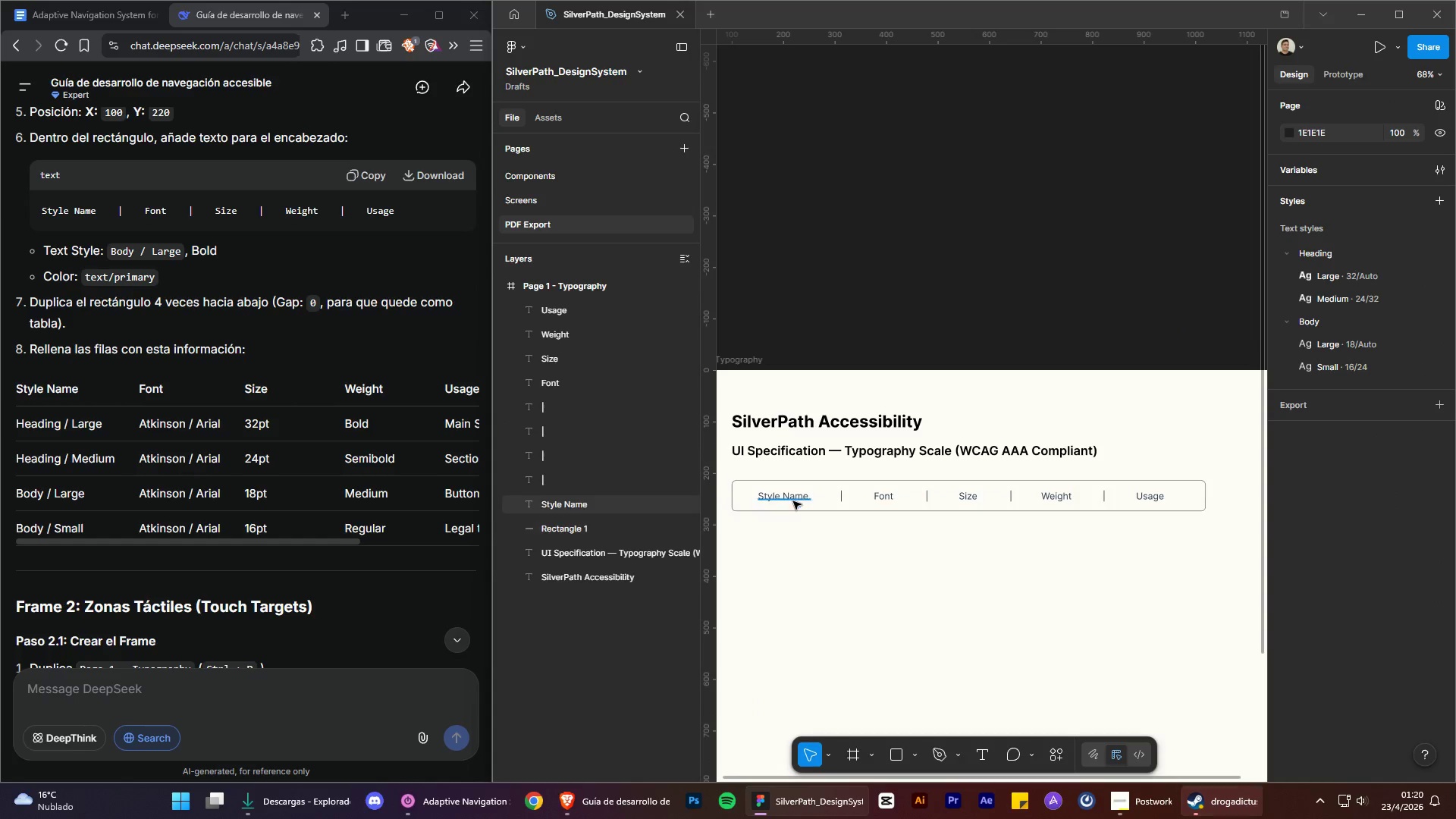 
left_click([792, 498])
 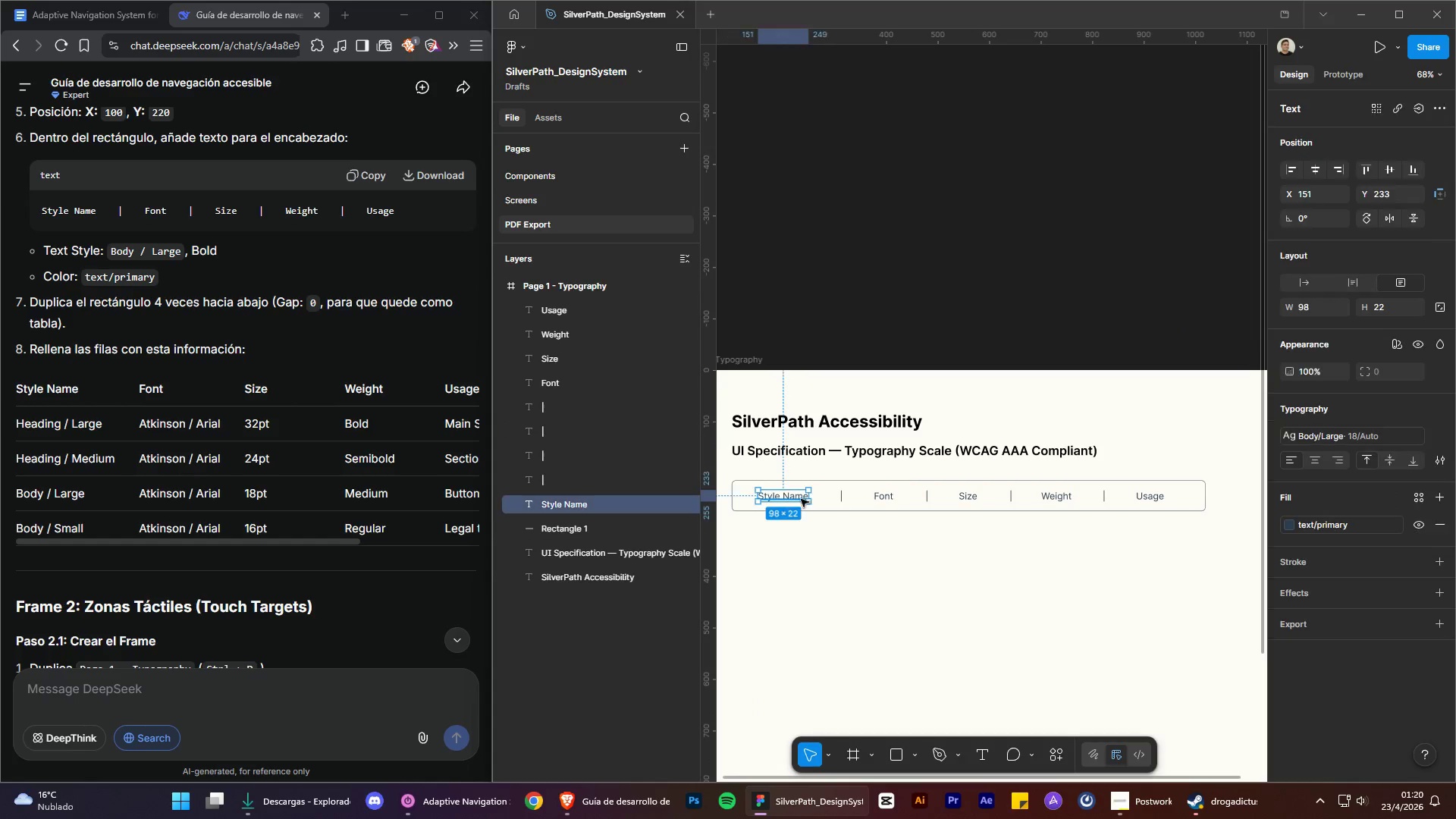 
hold_key(key=ShiftLeft, duration=1.52)
left_click([843, 497])
 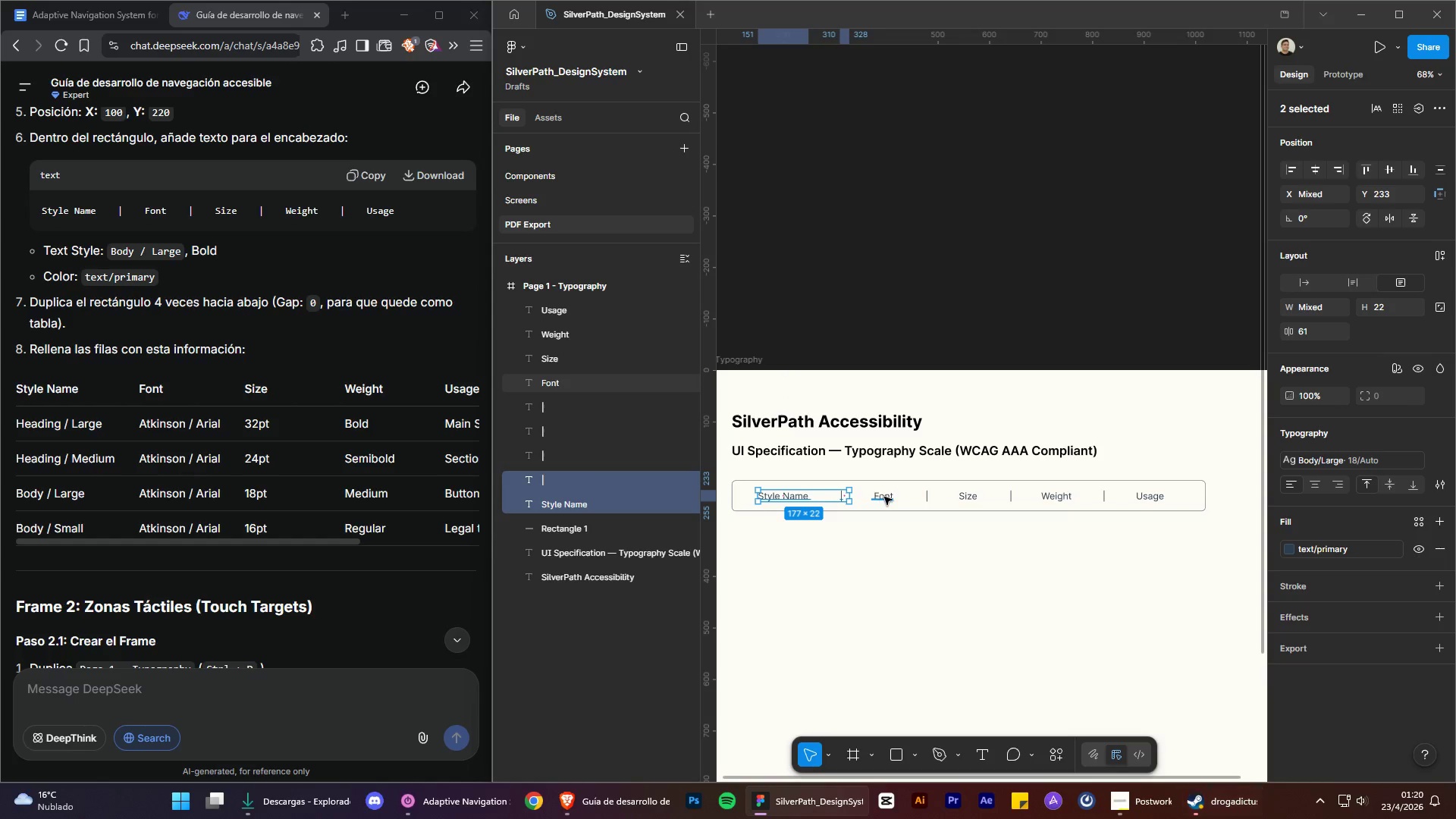 
hold_key(key=ShiftLeft, duration=1.5)
left_click([930, 498])
 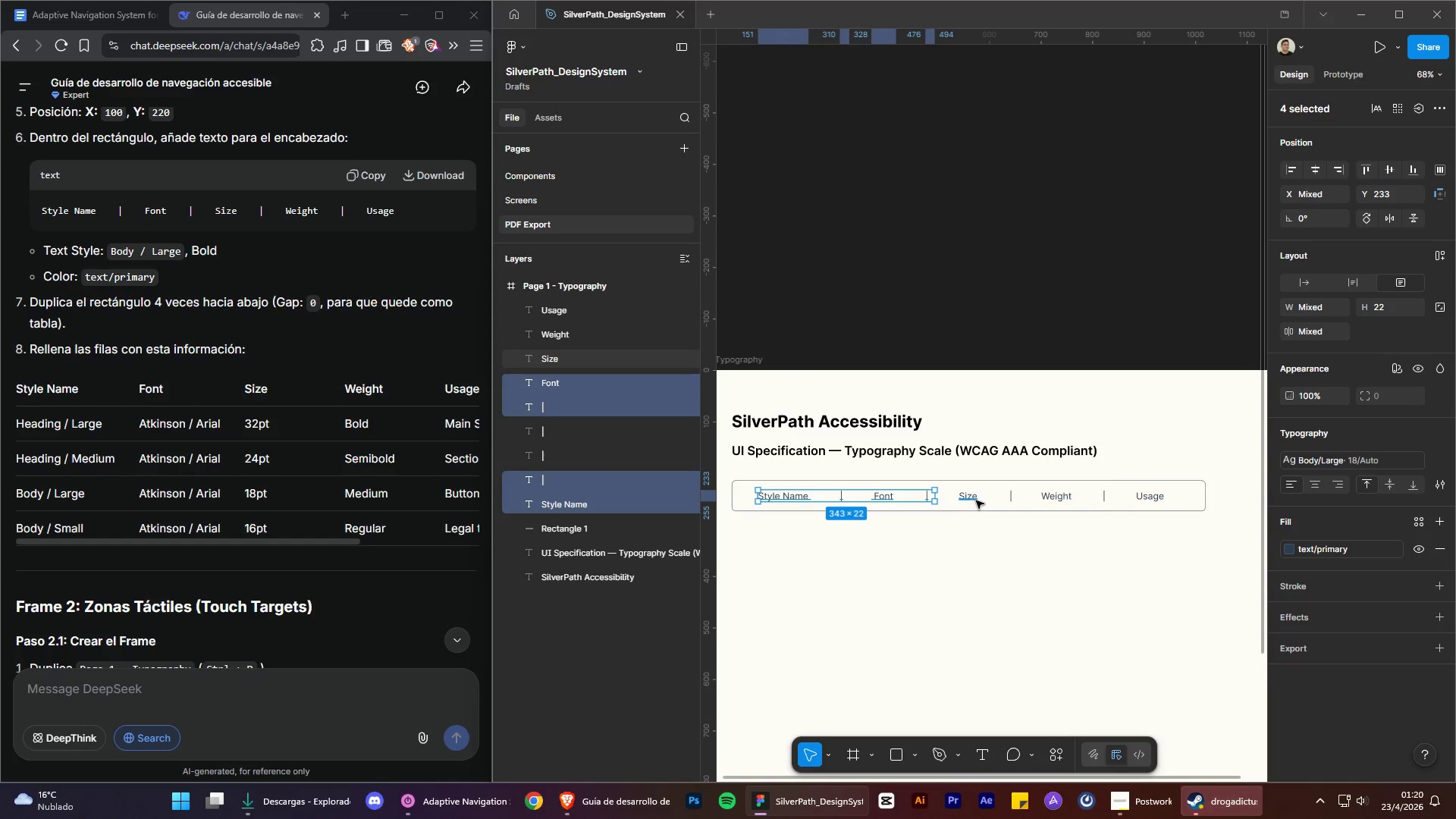 
left_click([976, 500])
 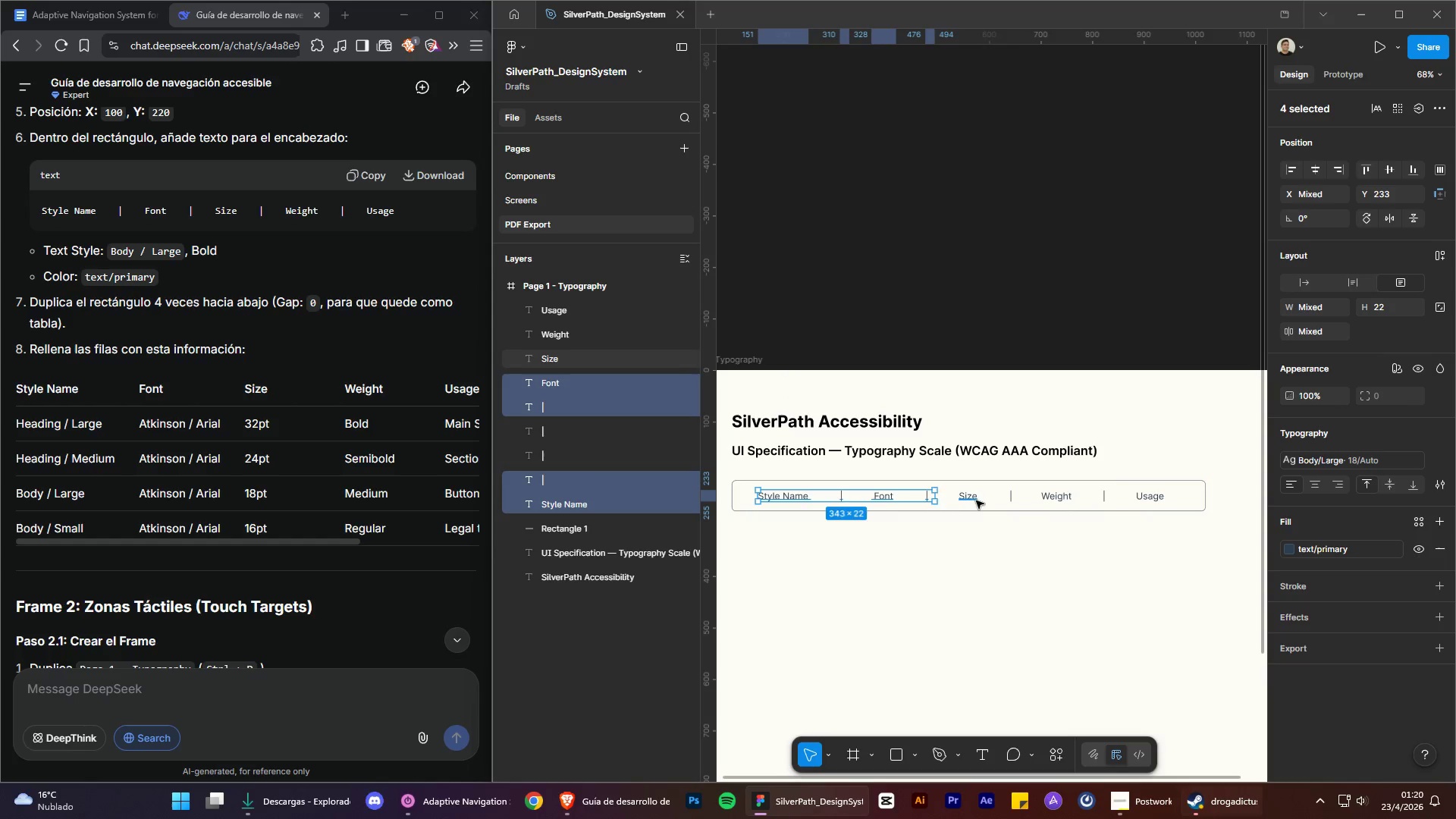 
hold_key(key=ShiftLeft, duration=1.52)
left_click([1011, 500])
 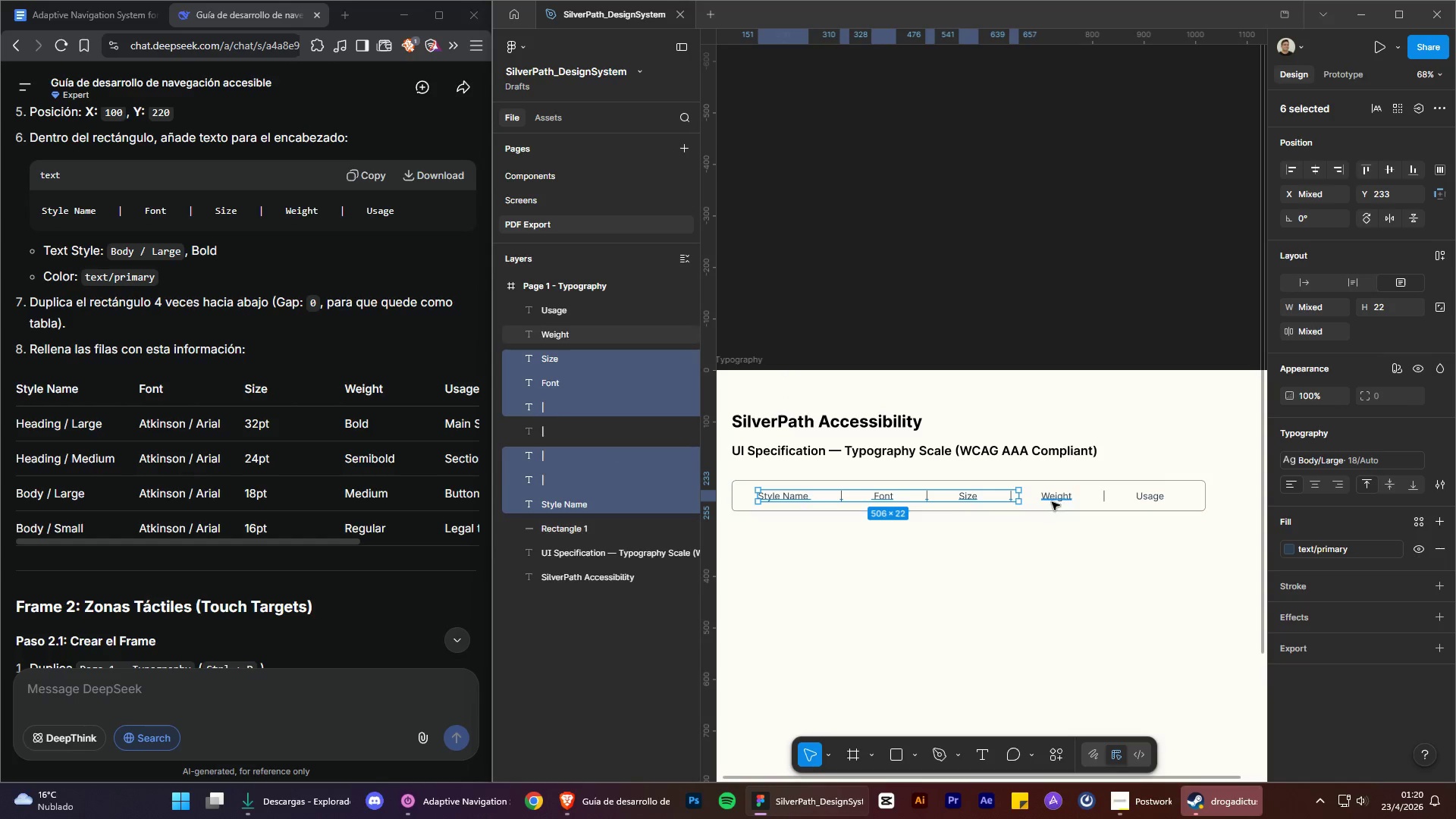 
double_click([1055, 502])
 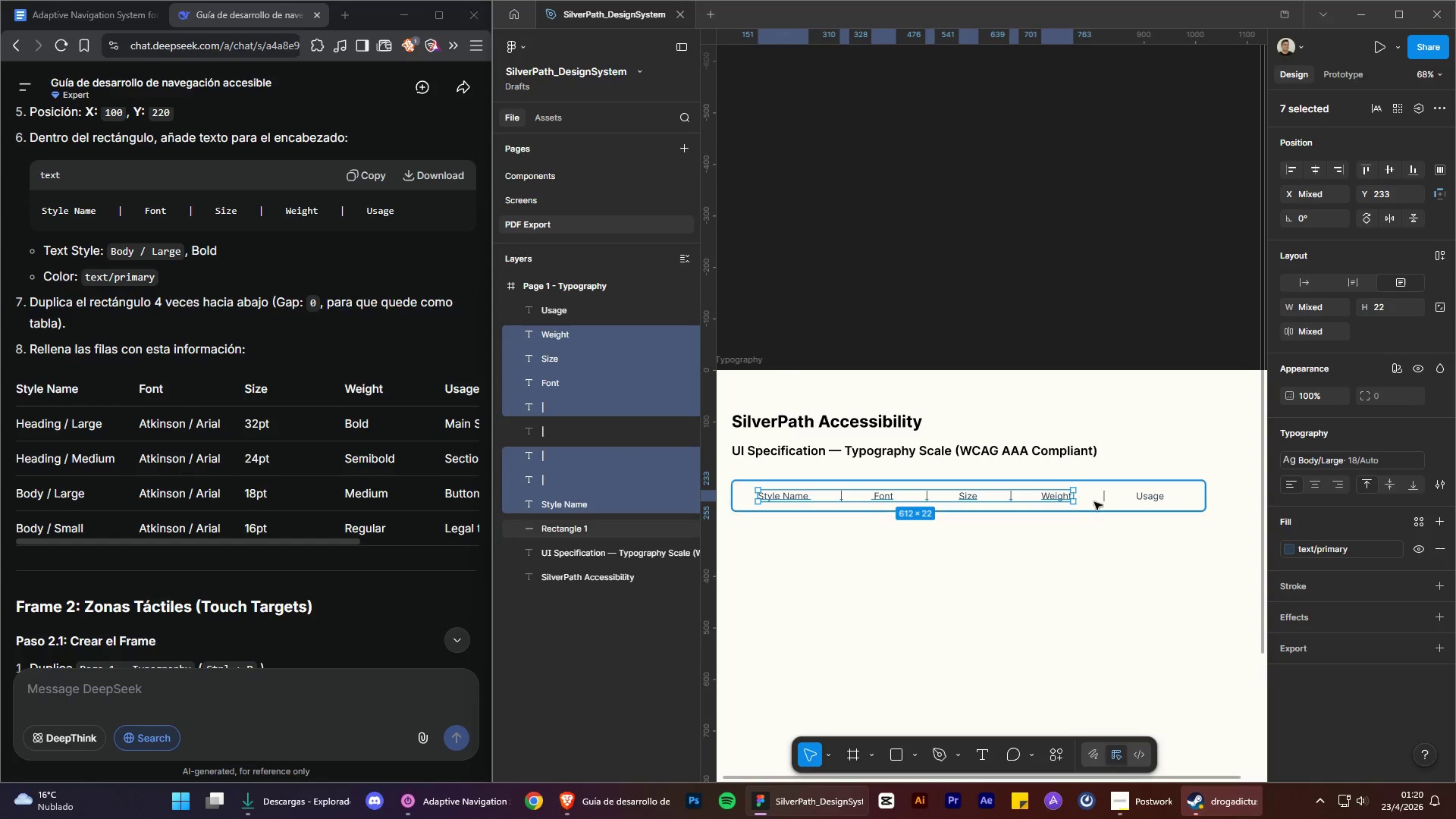 
hold_key(key=ShiftLeft, duration=1.39)
left_click([1106, 500])
 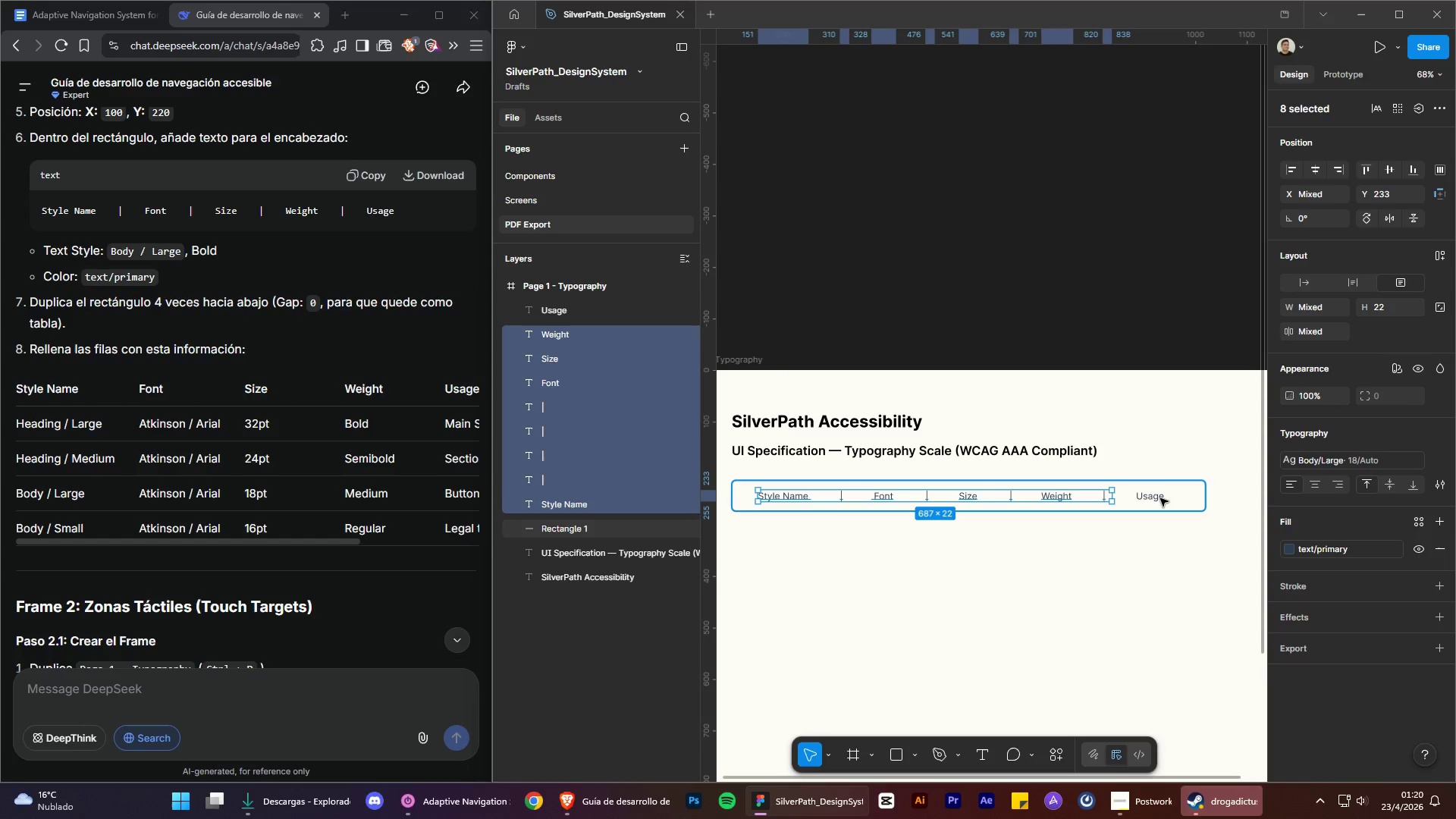 
double_click([1160, 498])
 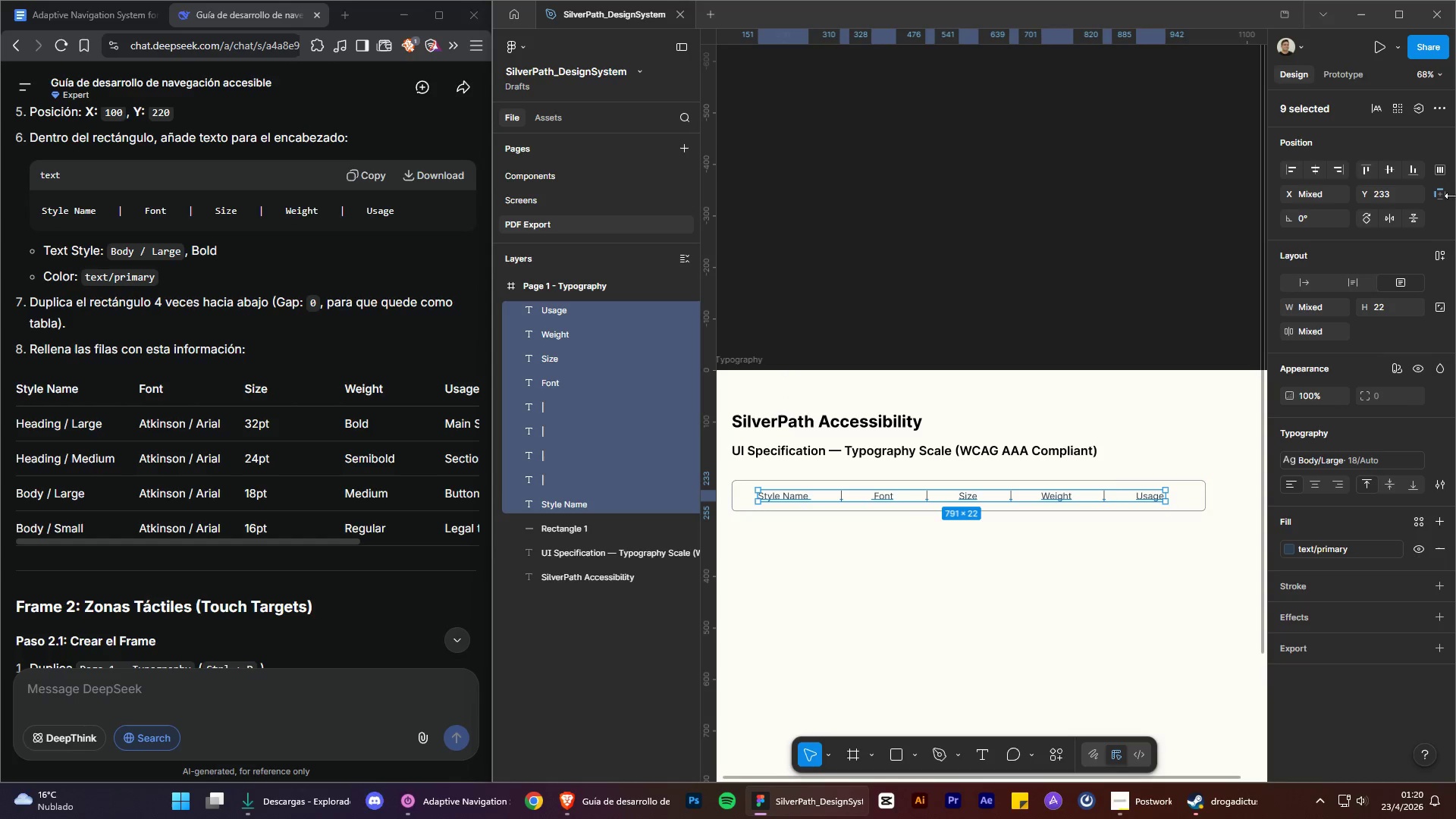 
left_click([1442, 171])
 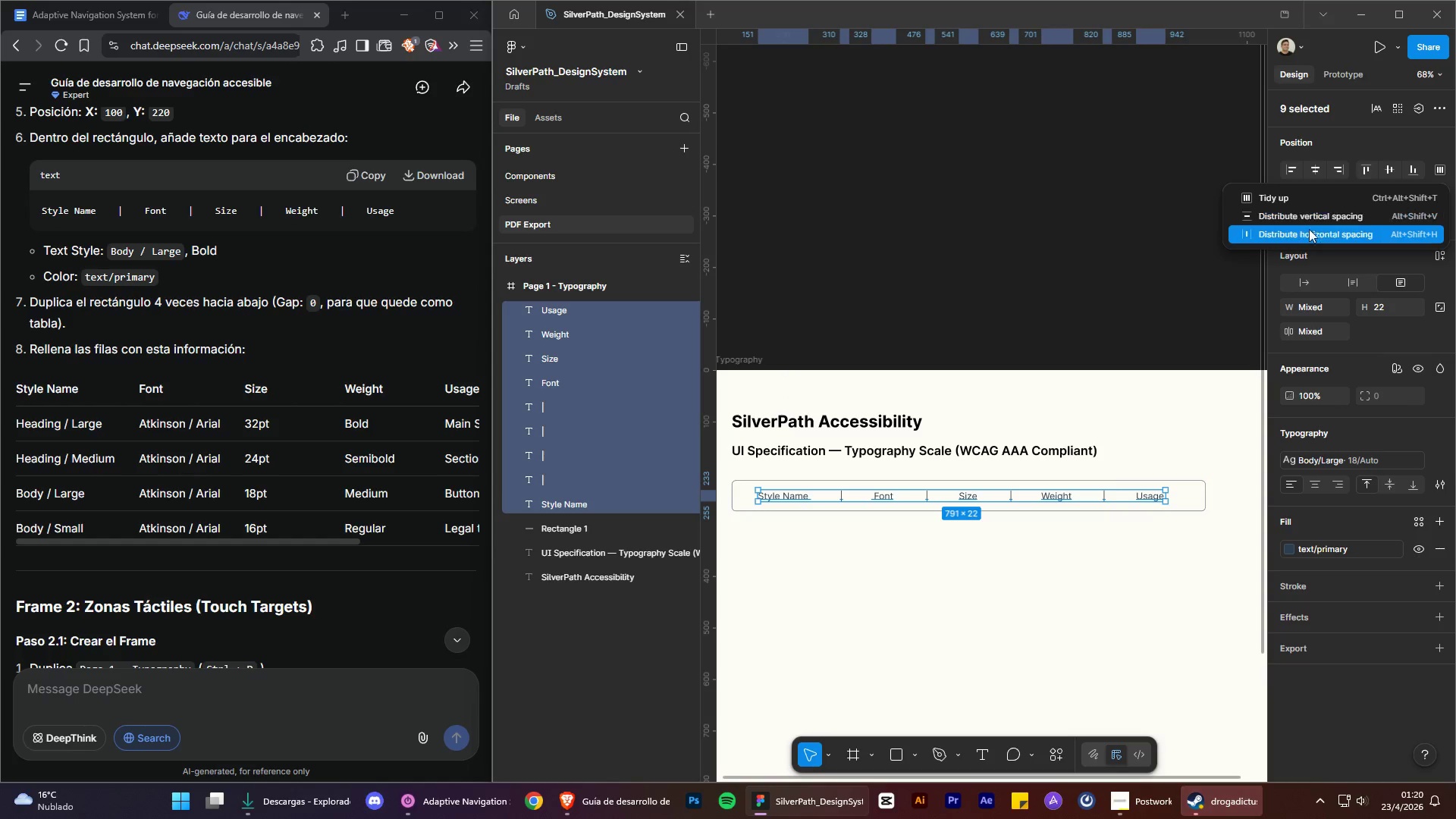 
left_click([1305, 231])
 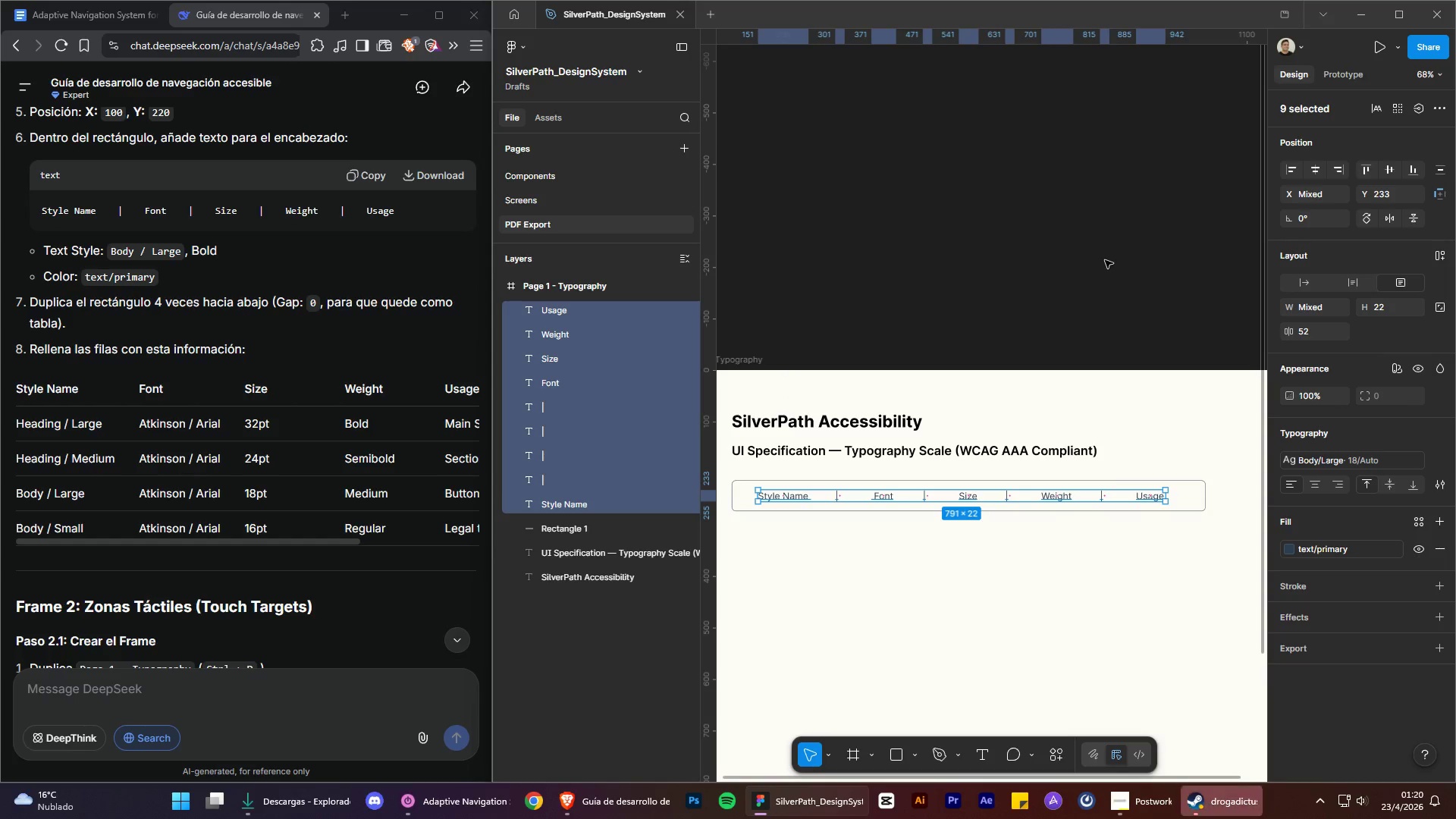 
left_click([1105, 259])
 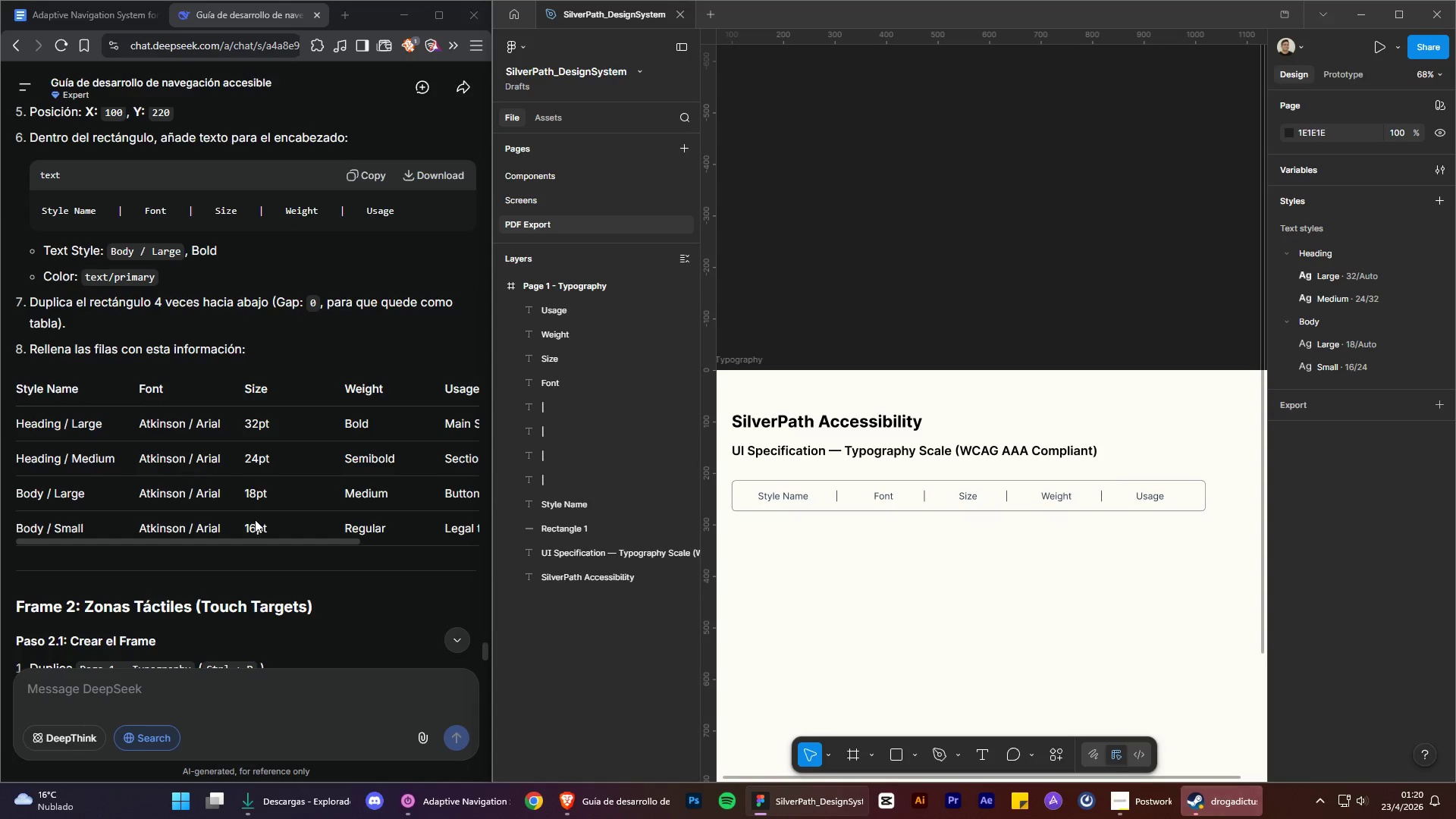 
wait(7.33)
 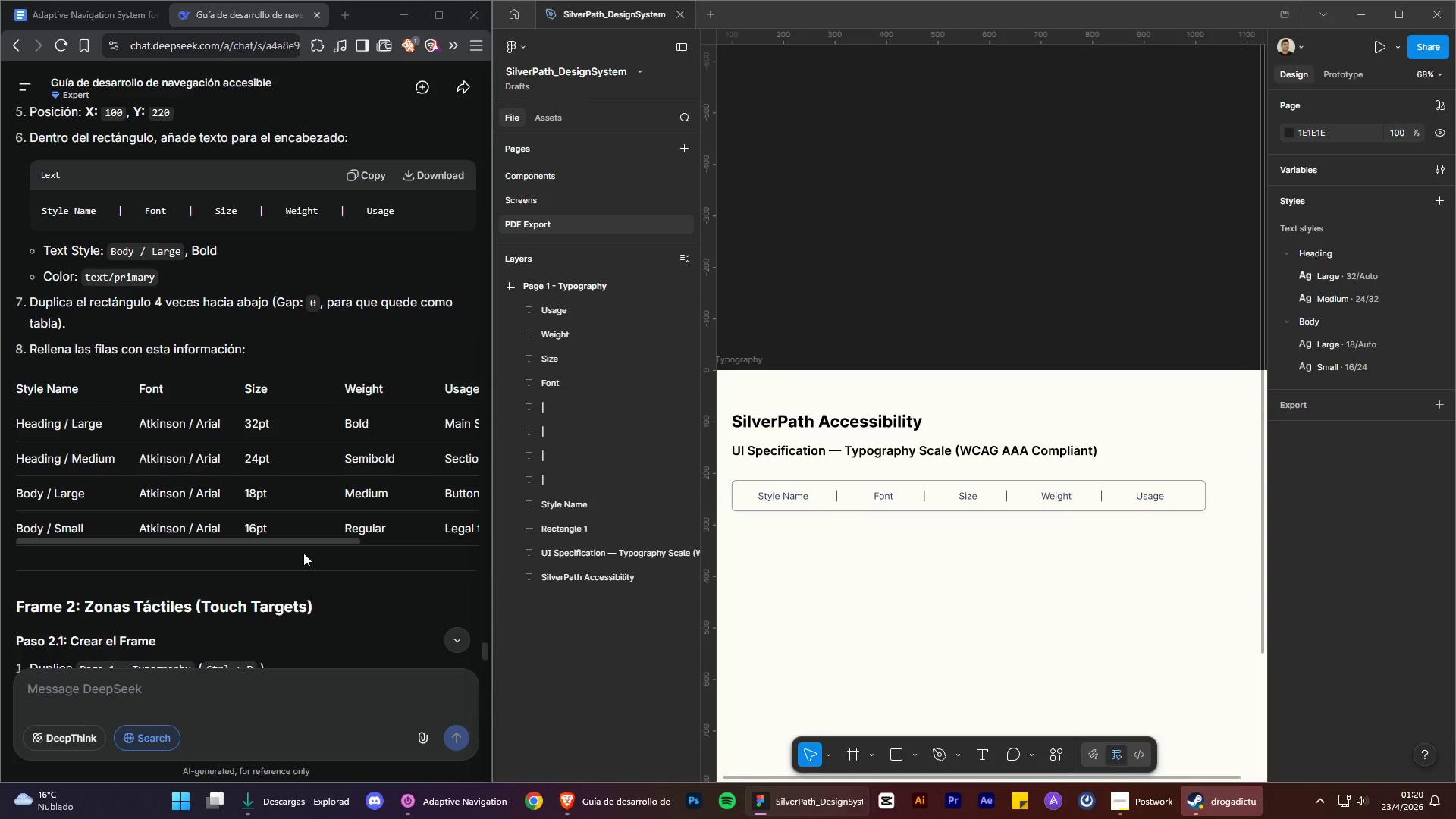 
left_click_drag(start_coordinate=[934, 608], to_coordinate=[1072, 629])
 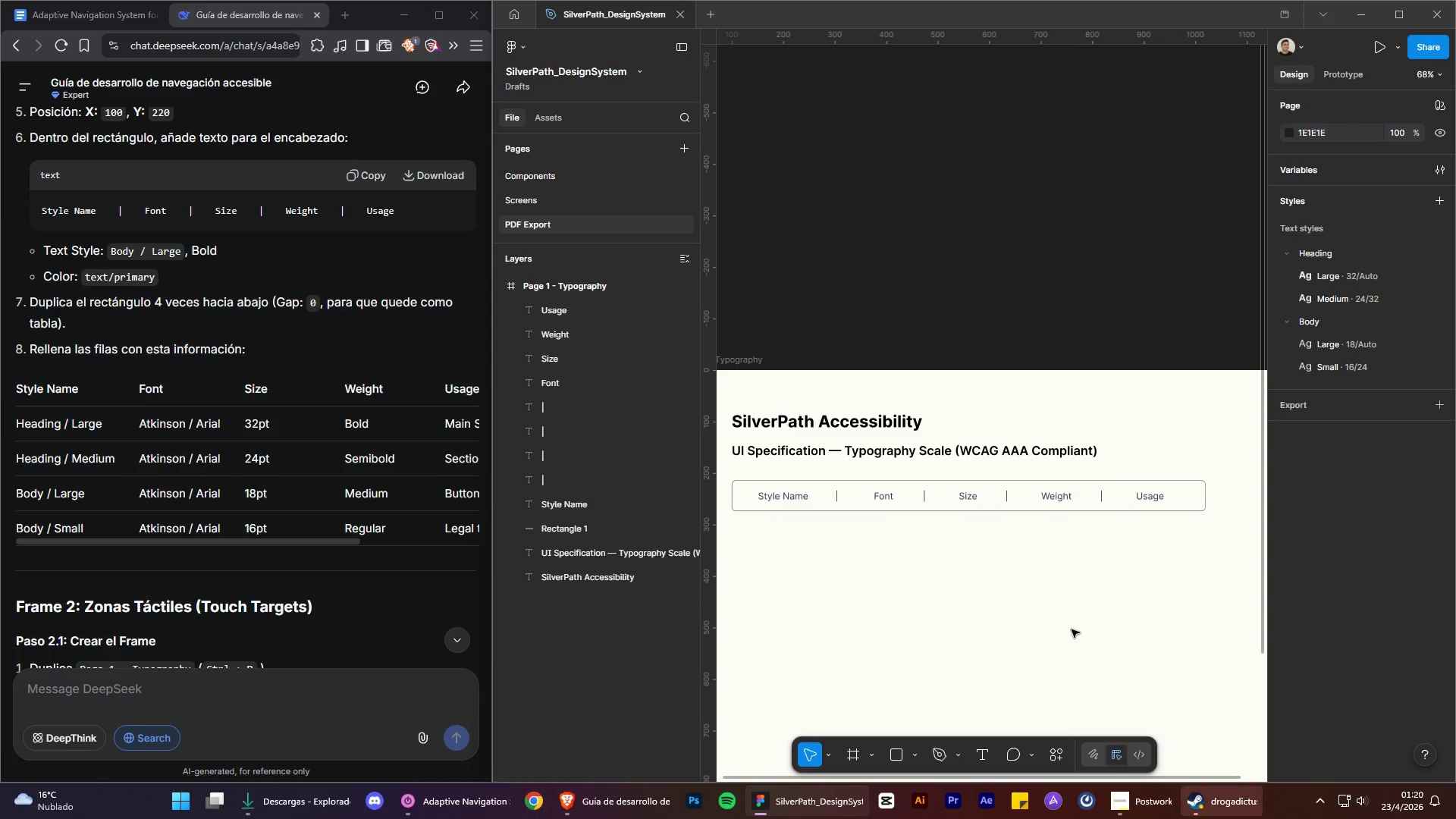 
wait(7.52)
 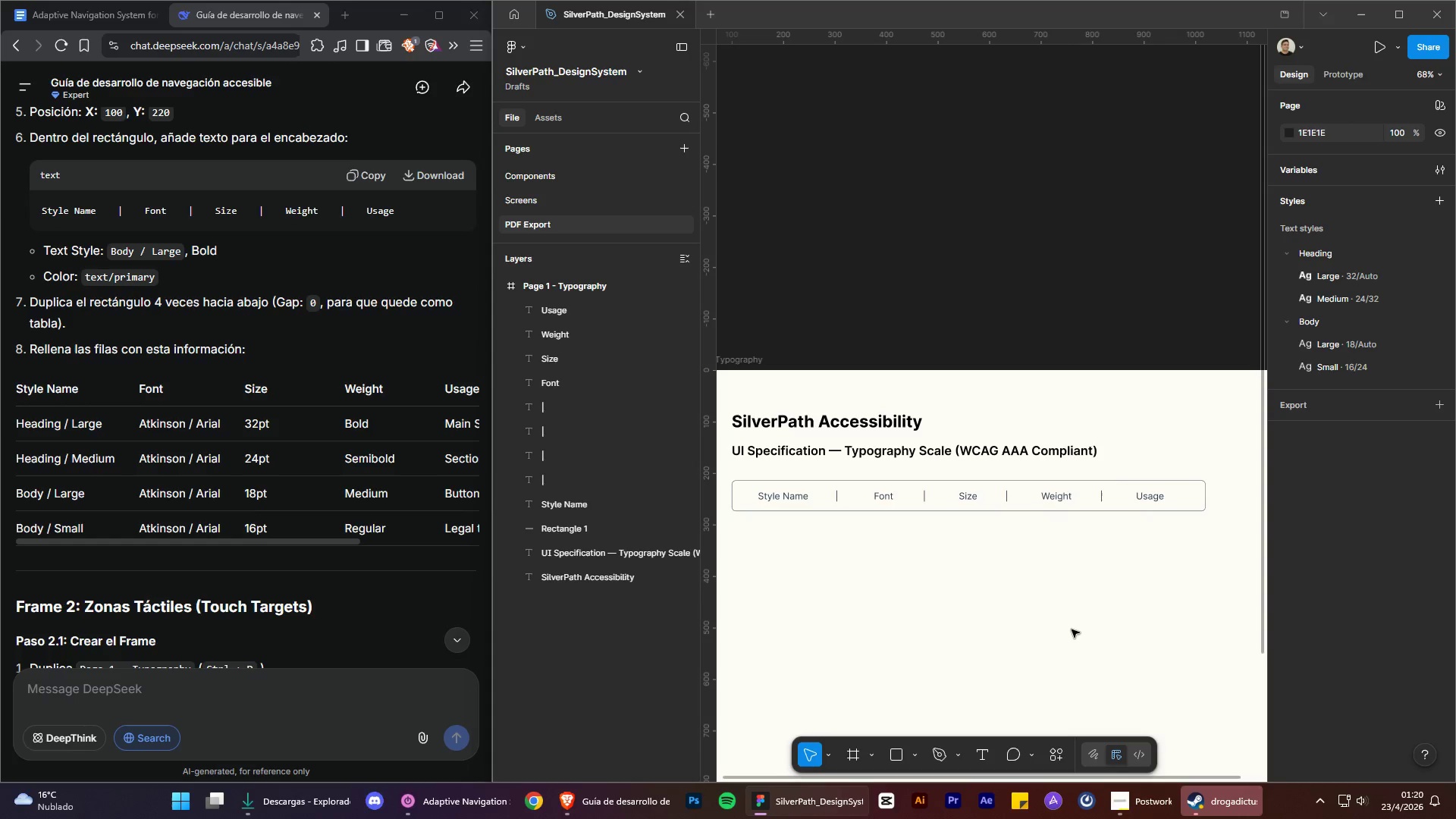 
left_click_drag(start_coordinate=[704, 515], to_coordinate=[594, 527])
 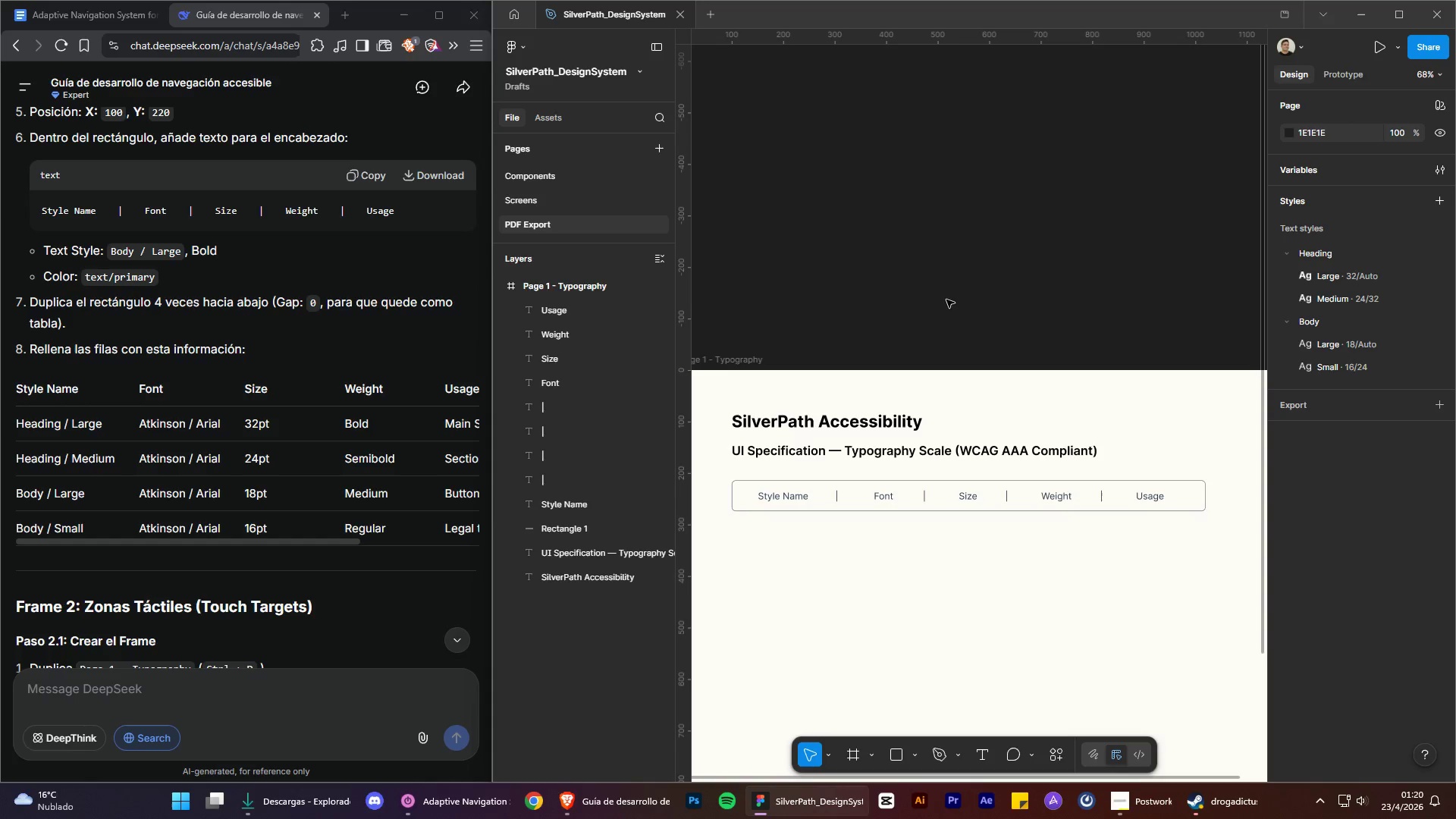 
hold_key(key=AltLeft, duration=1.72)
hold_key(key=ControlLeft, duration=1.5)
scroll: coordinate [987, 294], scroll_direction: down, amount: 4.0
 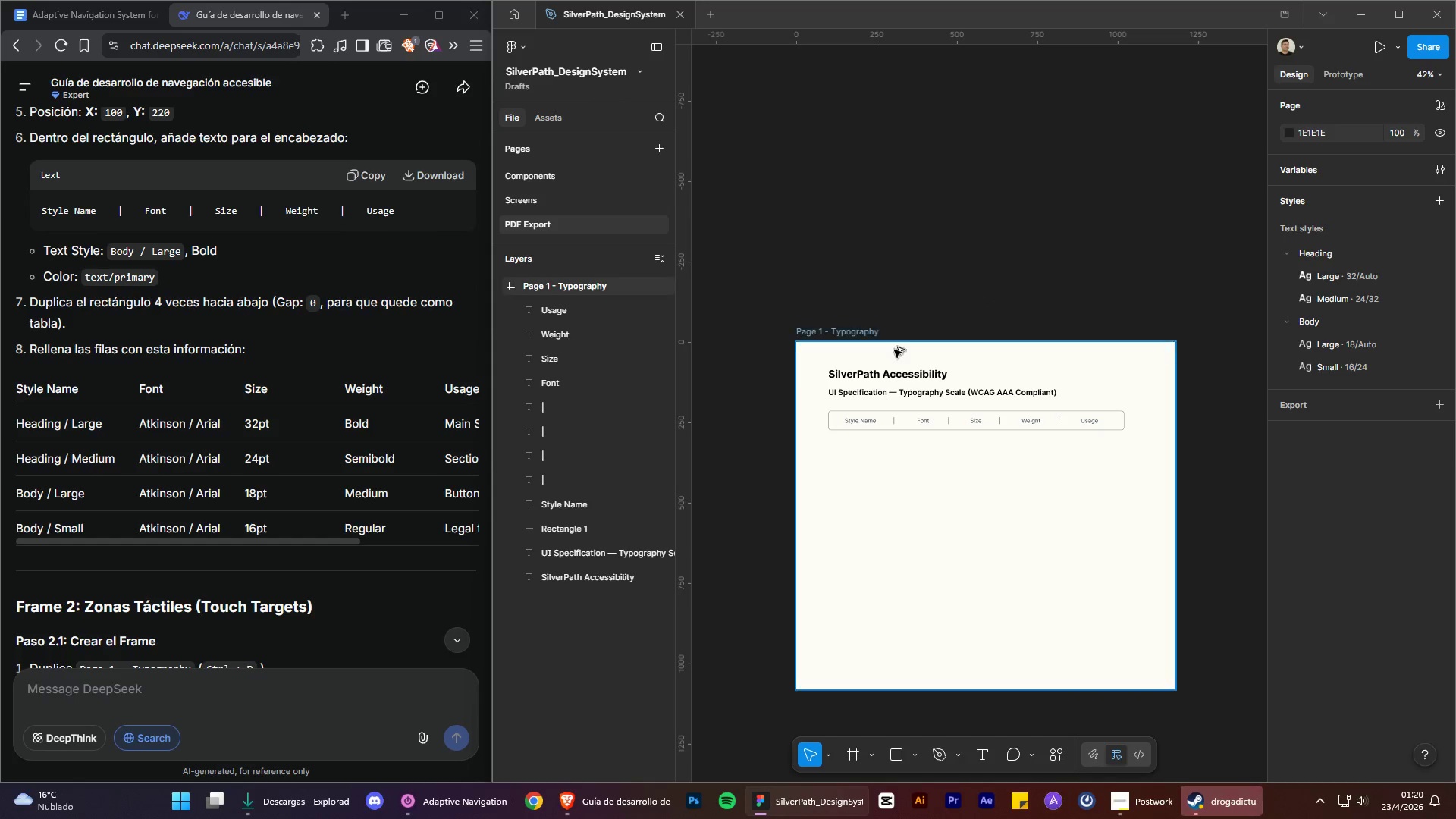 
scroll: coordinate [893, 350], scroll_direction: up, amount: 3.0
 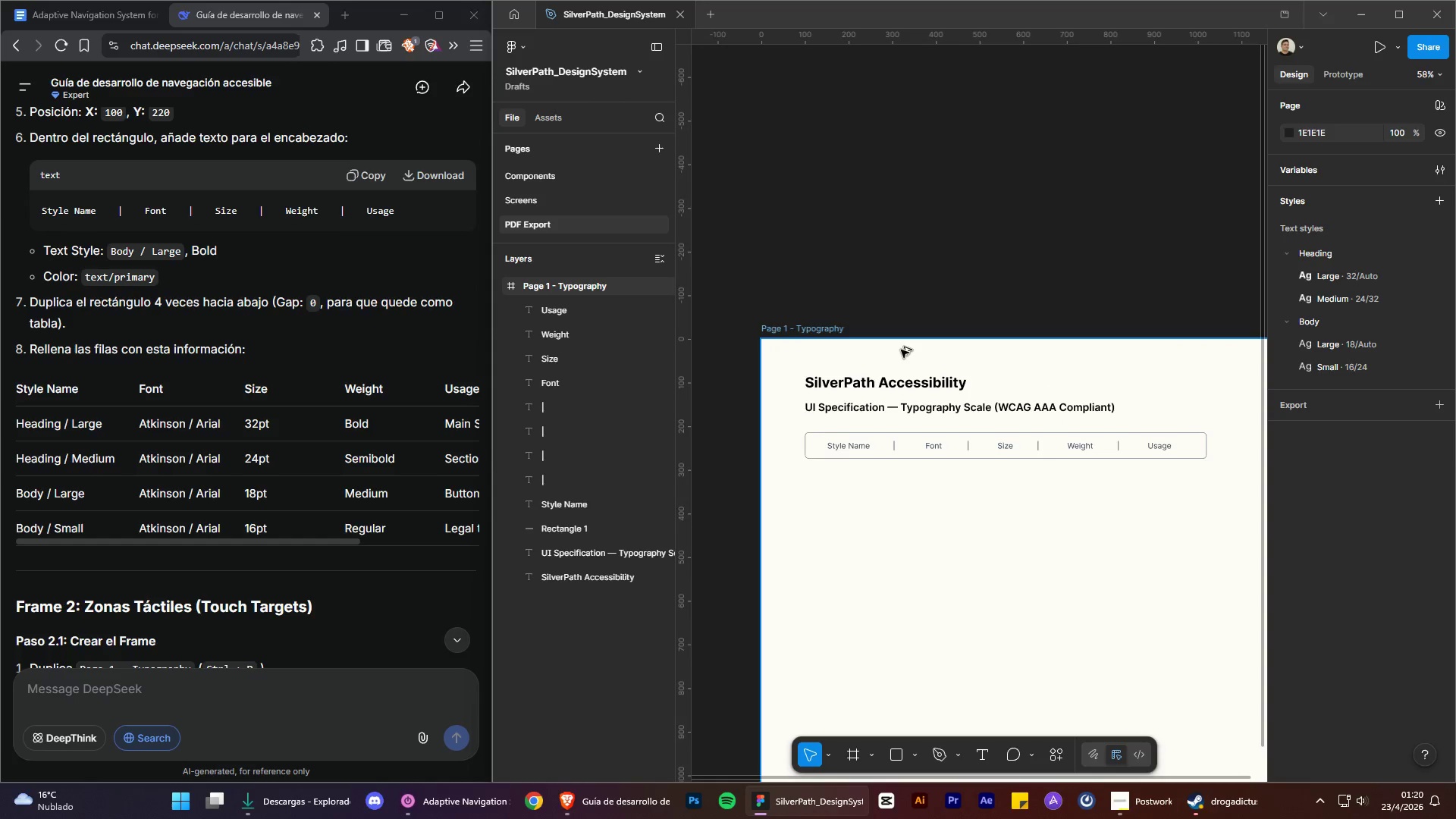 
key(Alt+Control+ControlLeft)
 